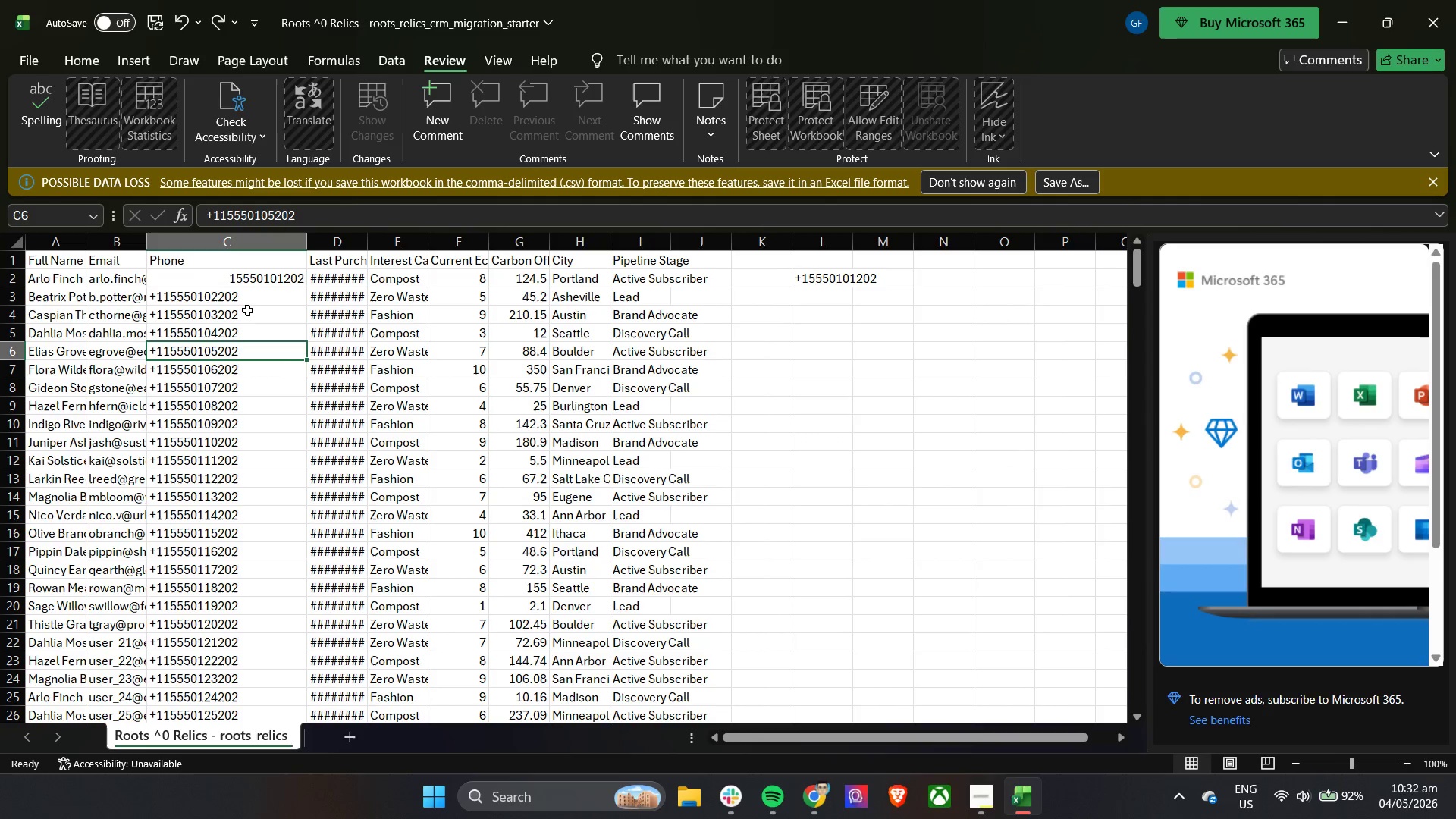 
triple_click([249, 308])
 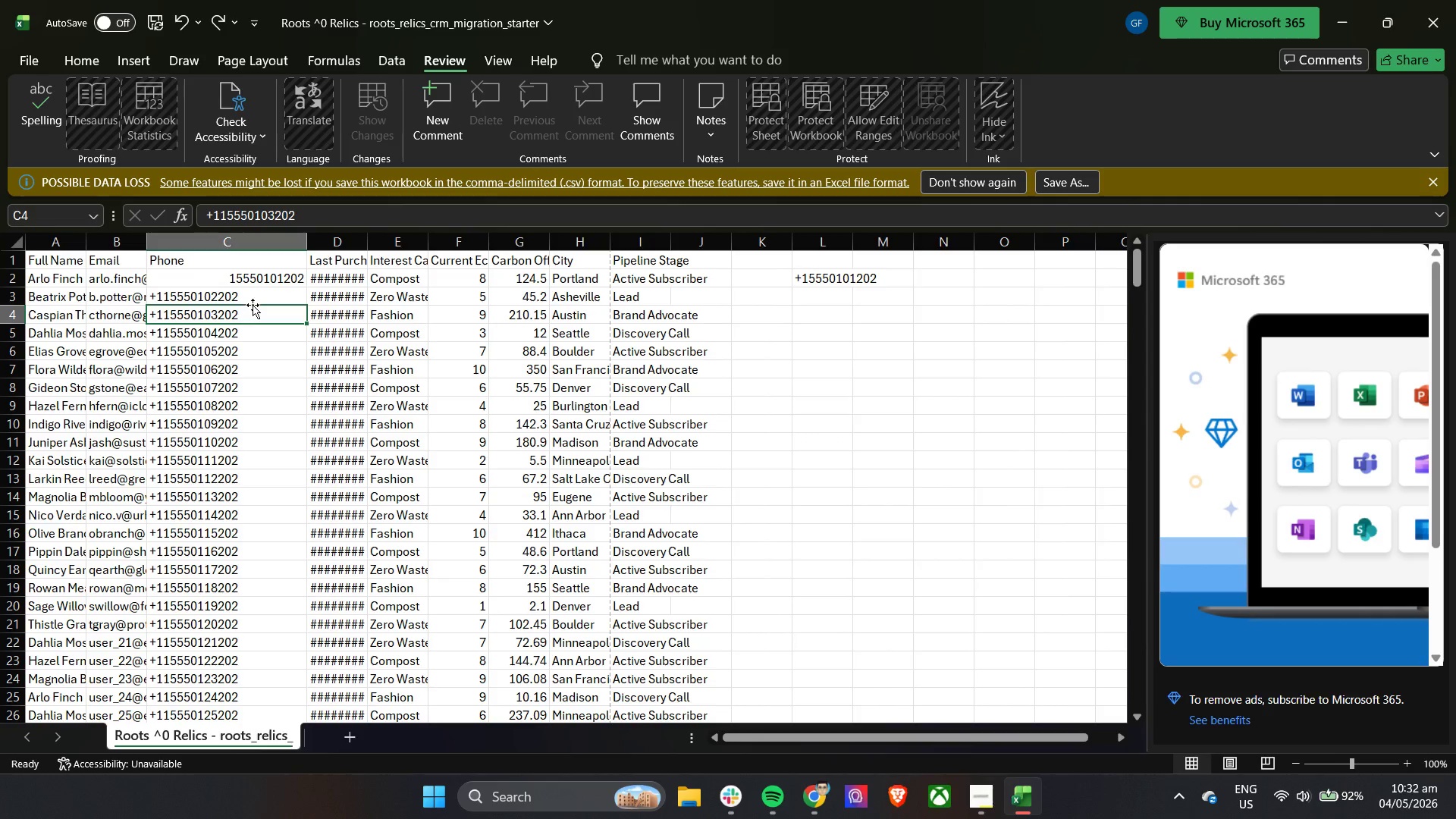 
left_click([269, 293])
 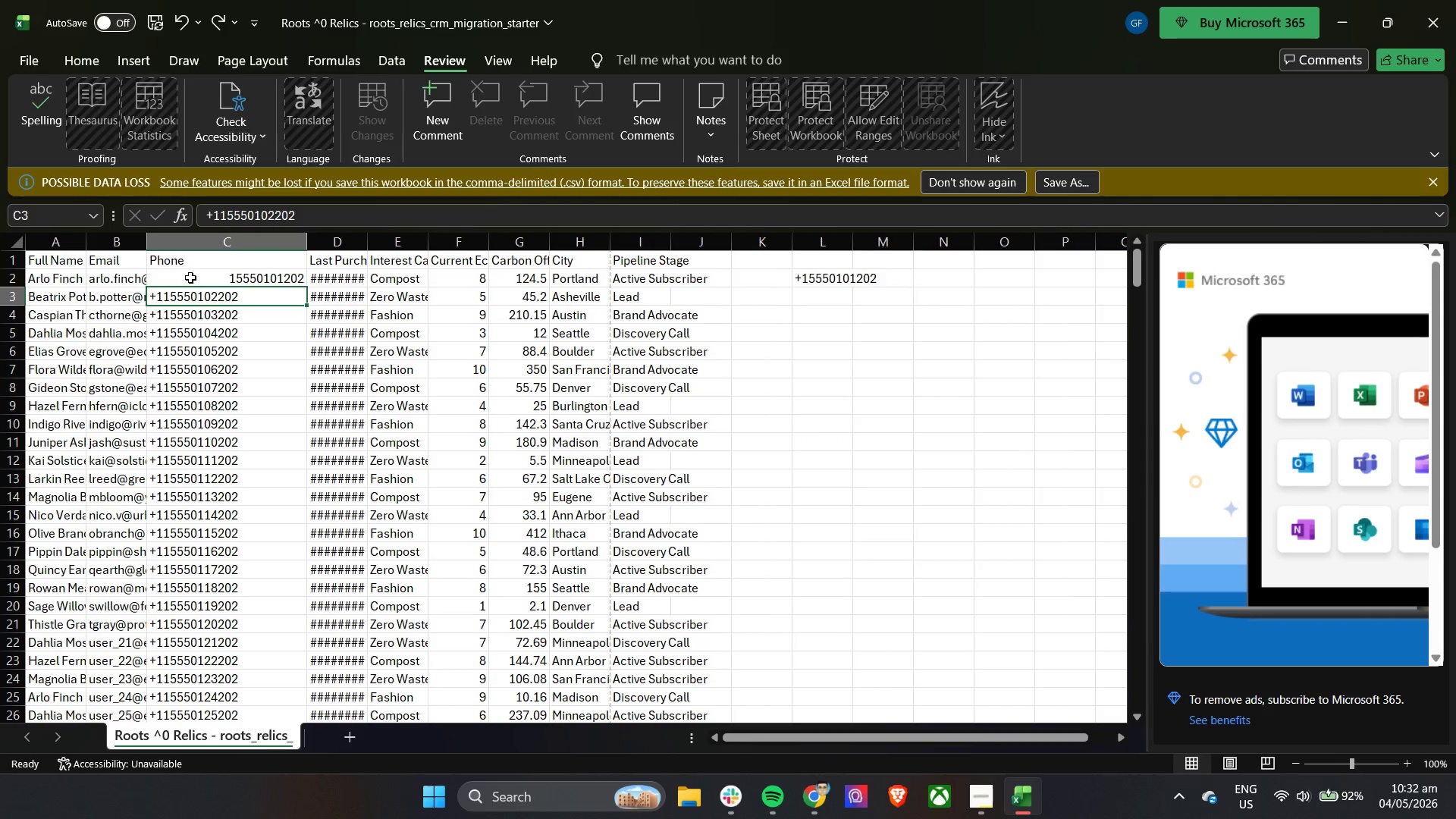 
left_click([221, 245])
 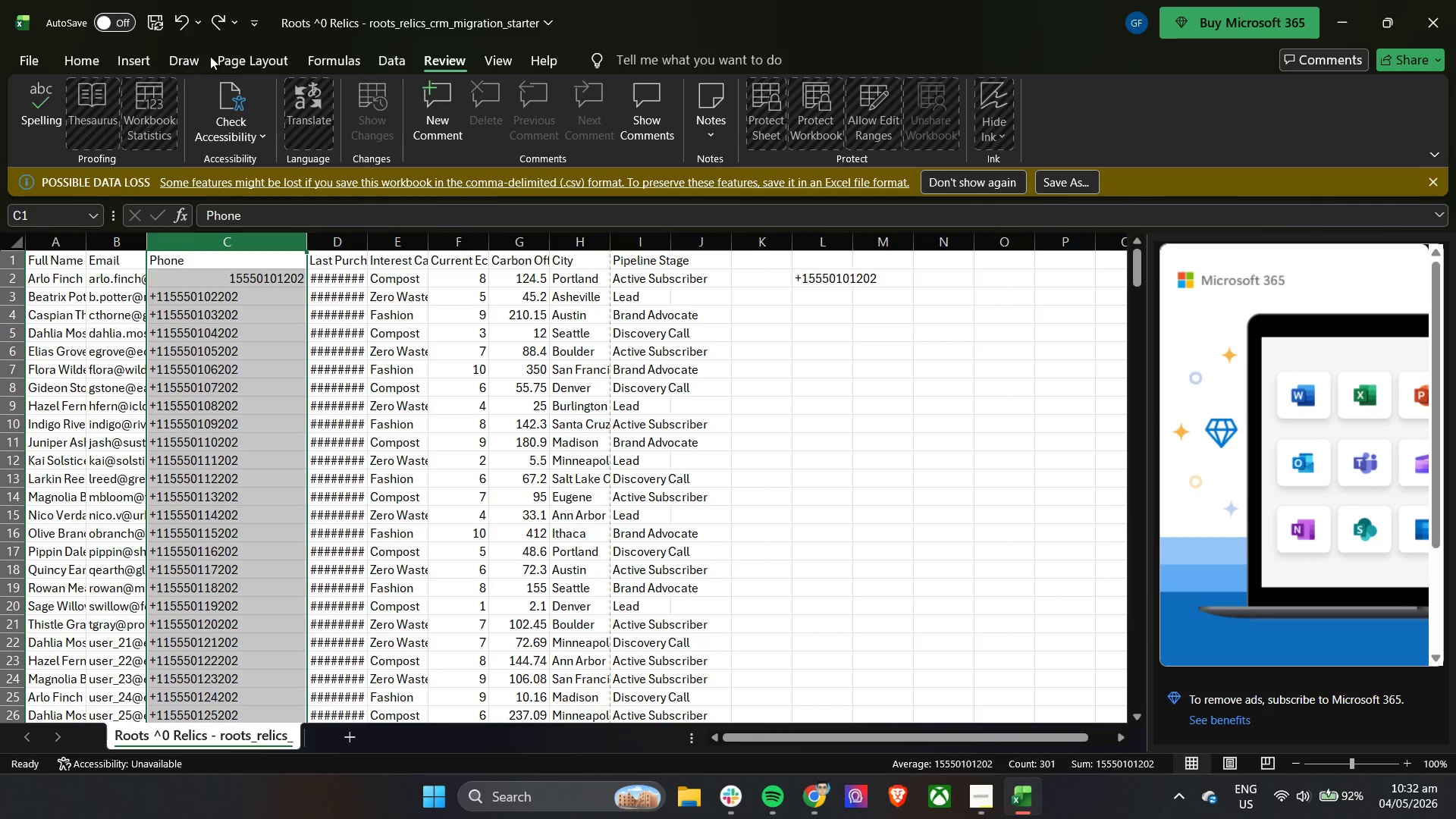 
left_click([513, 57])
 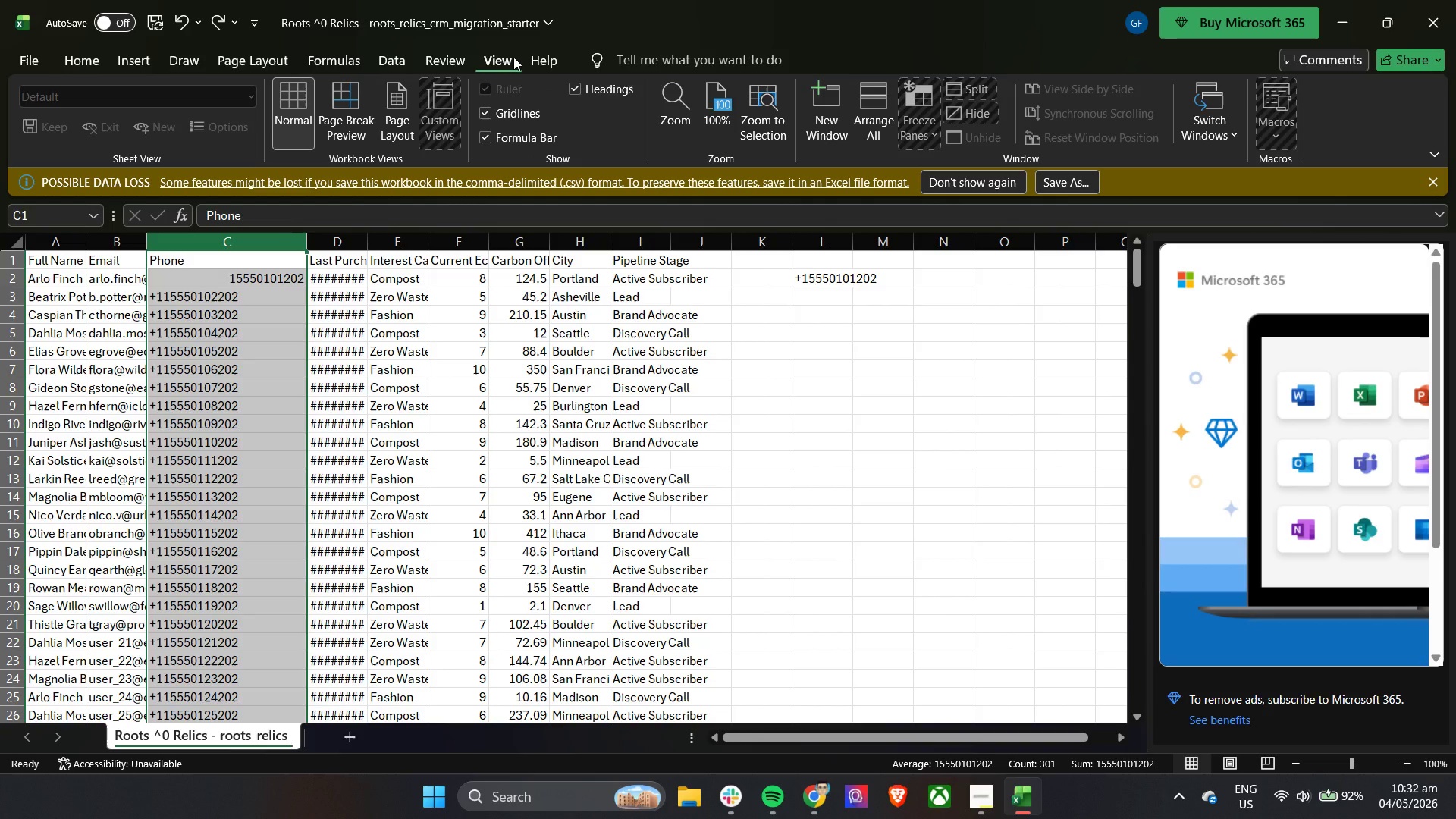 
wait(8.61)
 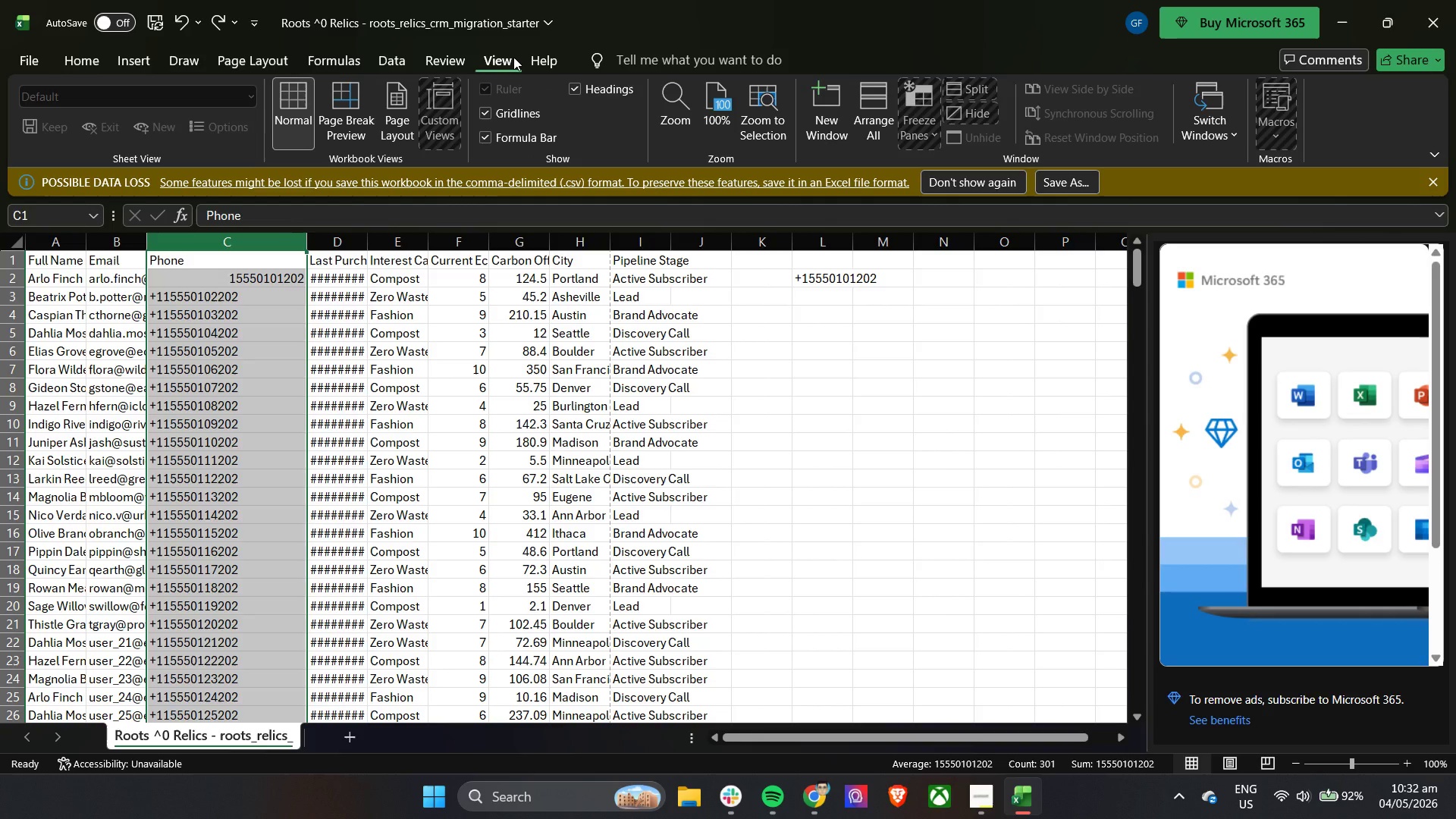 
left_click([503, 58])
 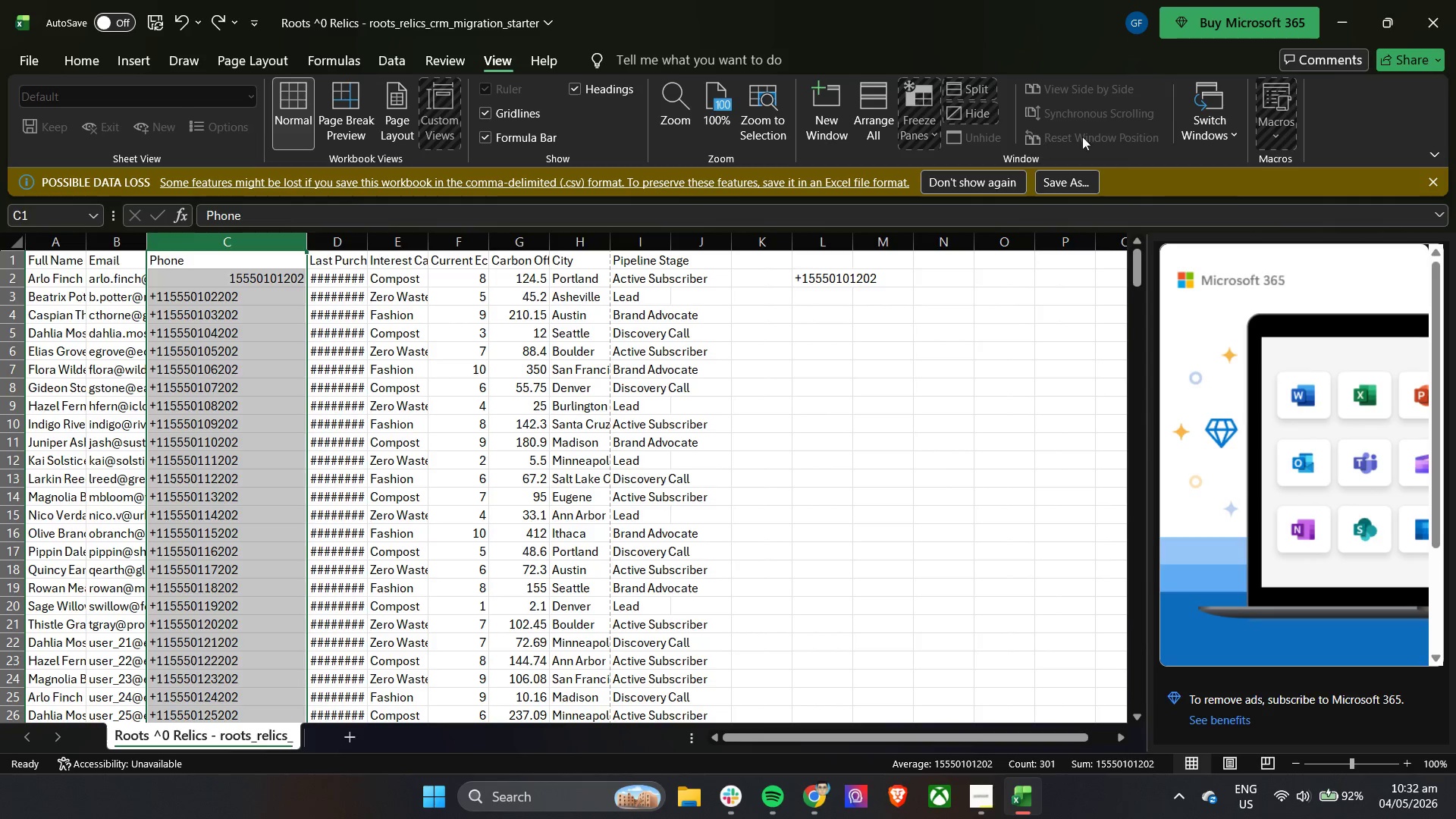 
left_click([1228, 133])
 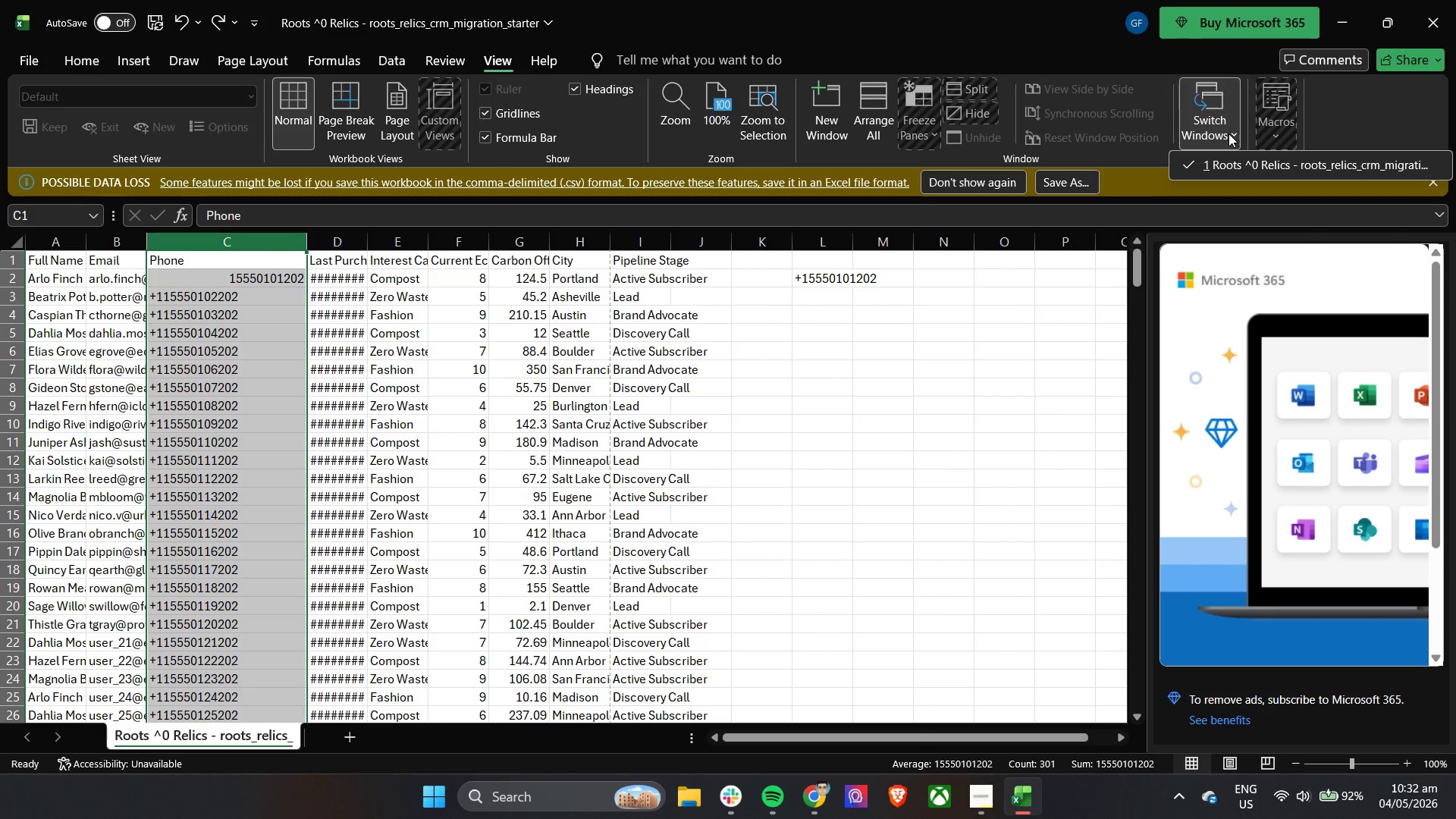 
left_click([1228, 133])
 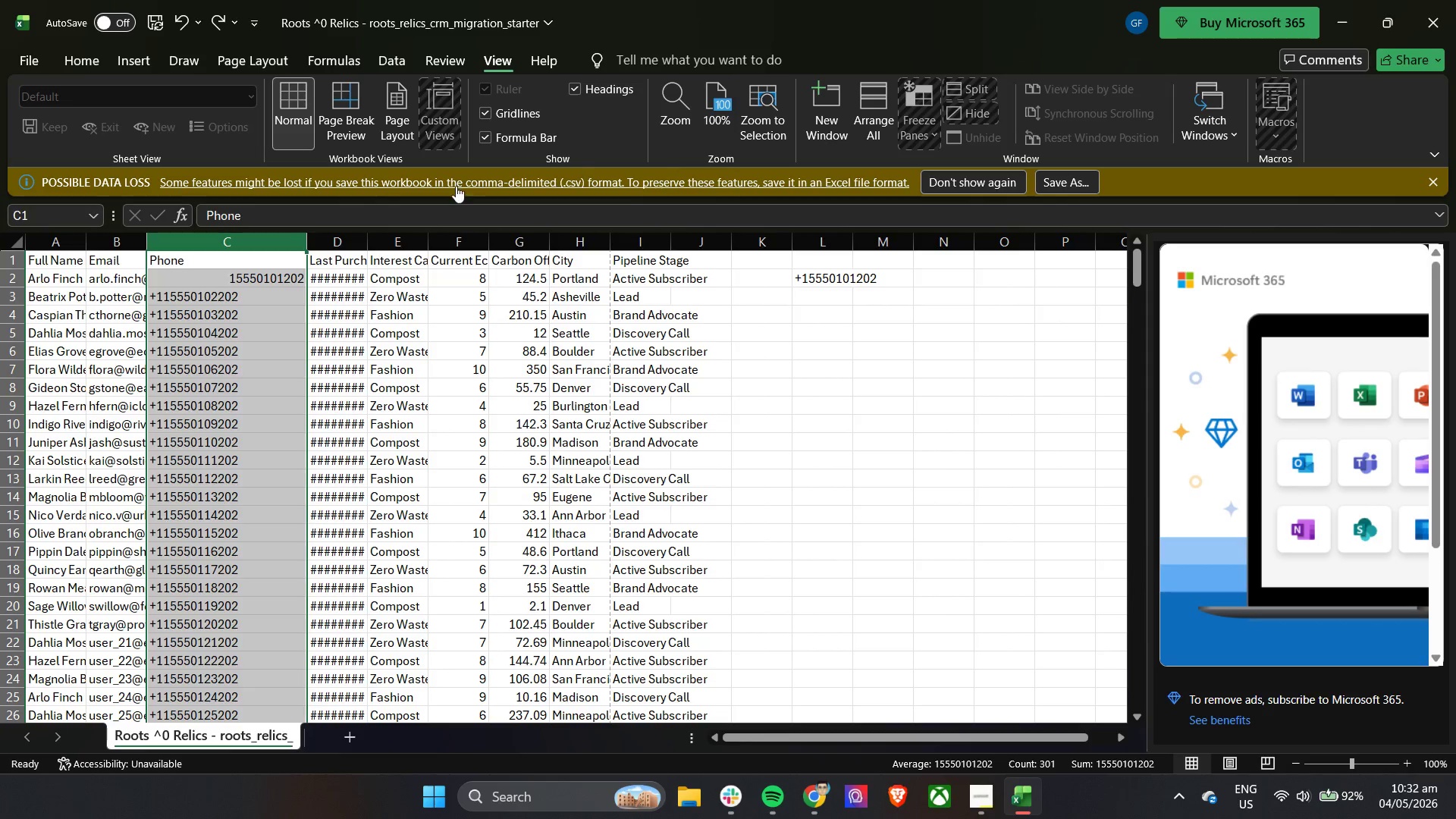 
right_click([194, 239])
 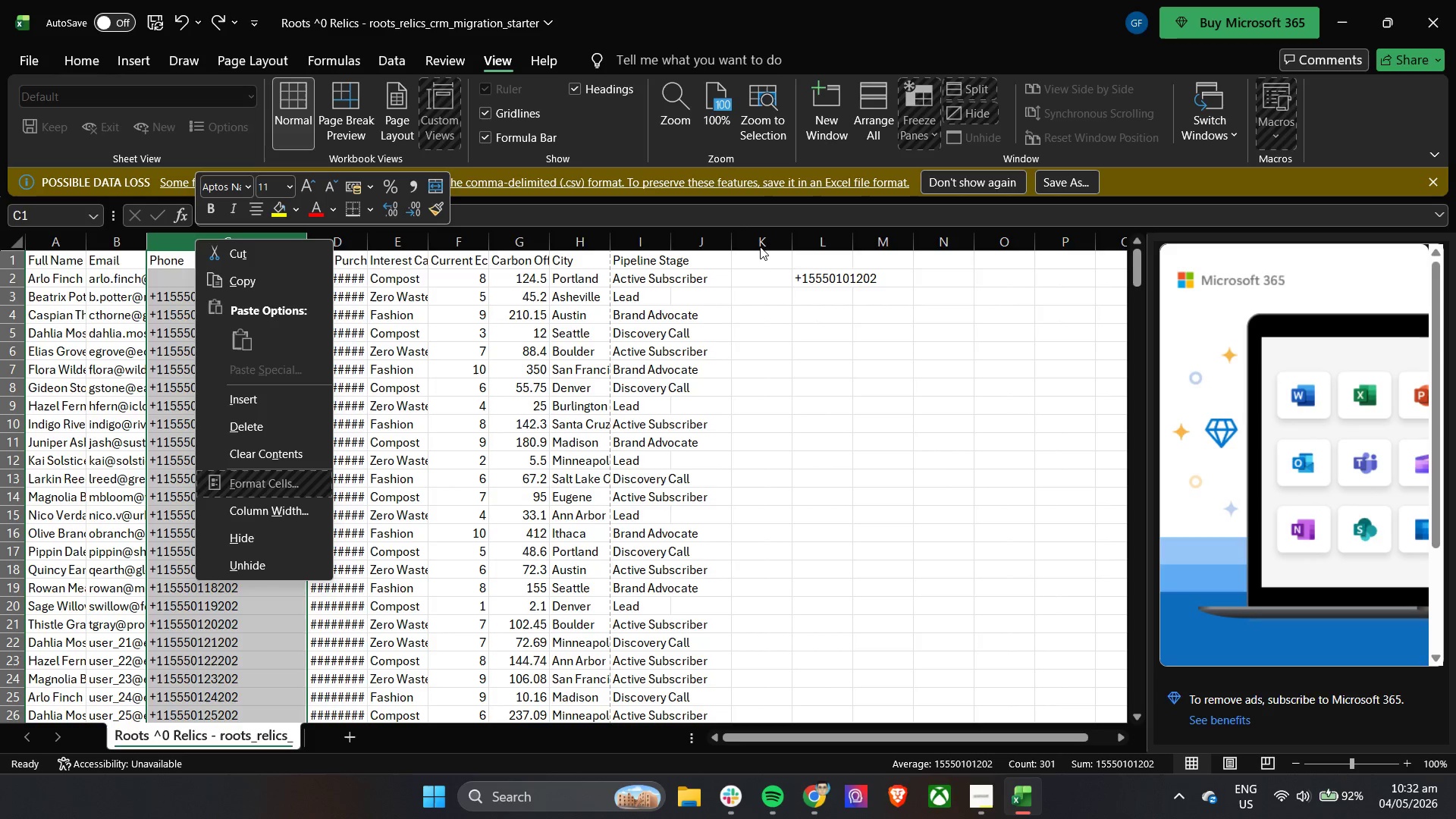 
wait(5.89)
 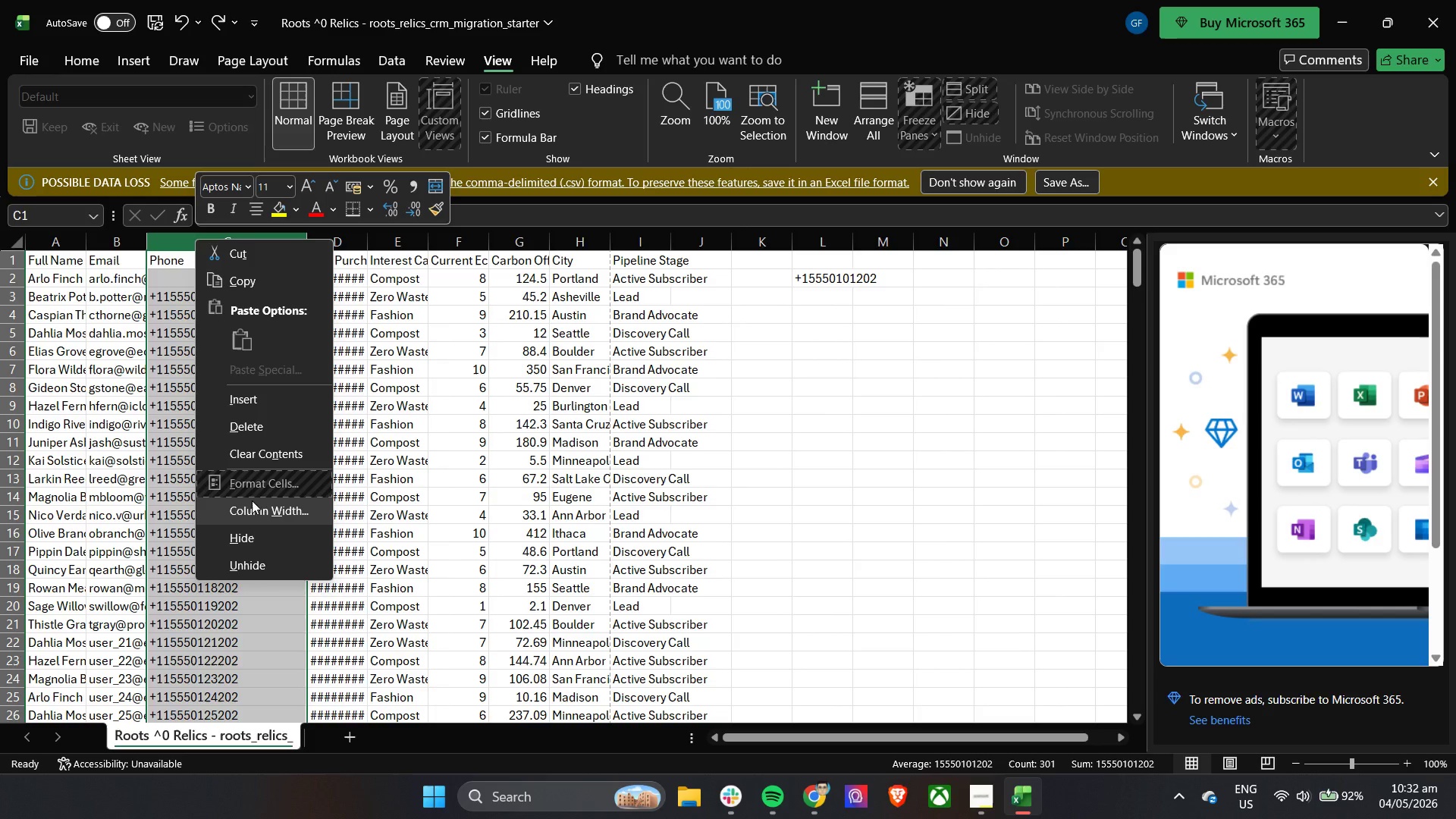 
left_click([760, 246])
 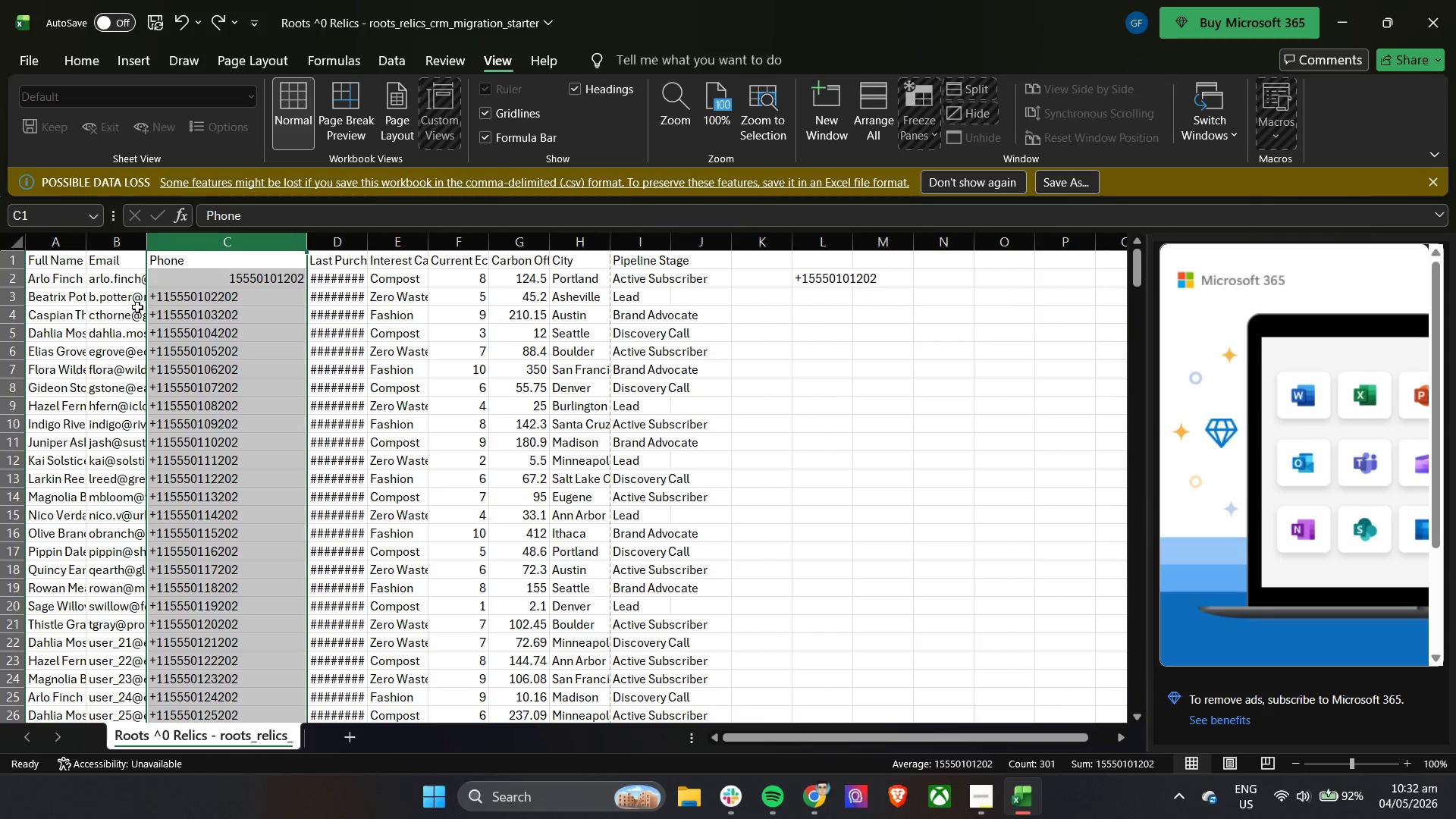 
double_click([196, 297])
 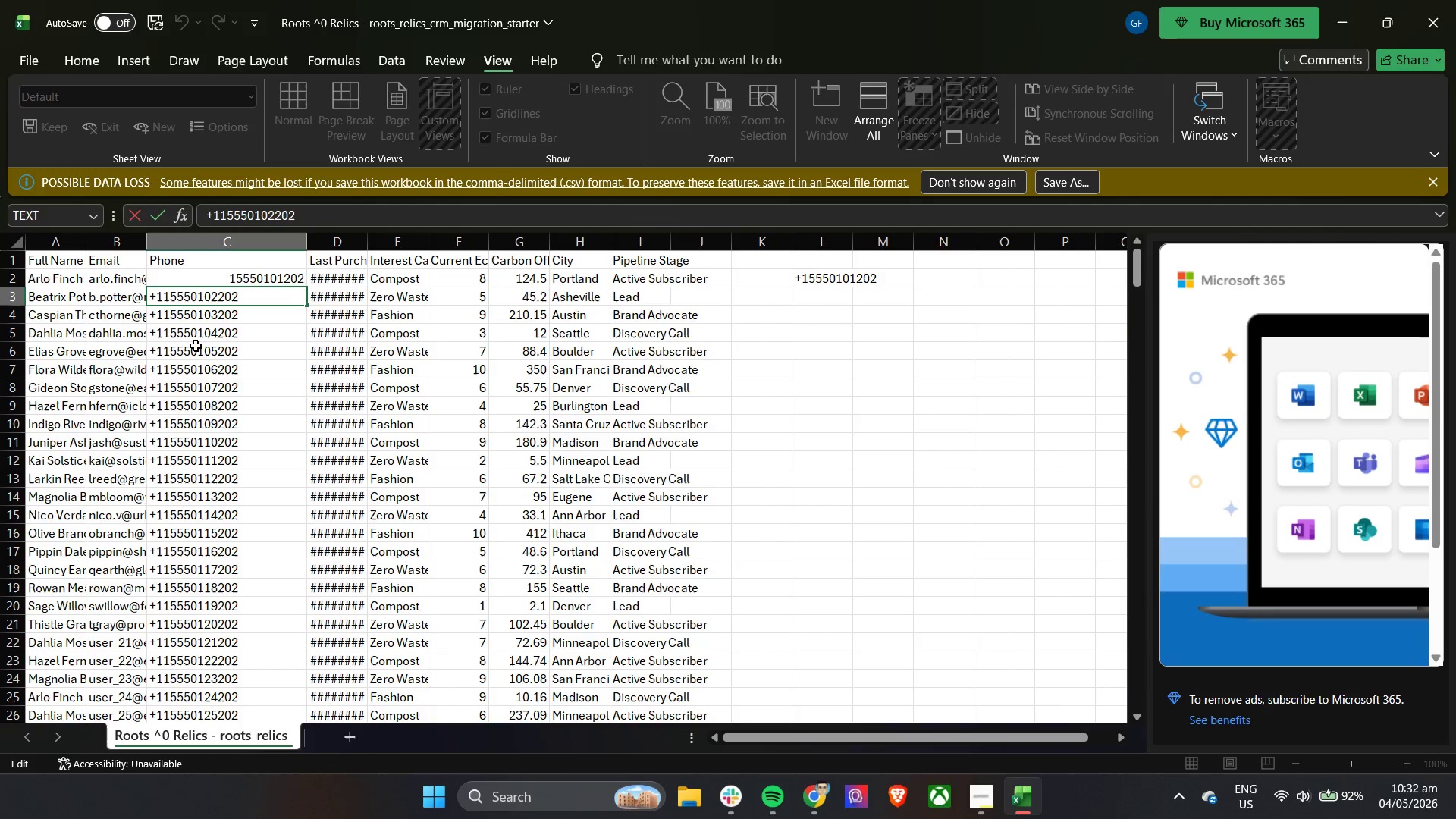 
left_click([163, 303])
 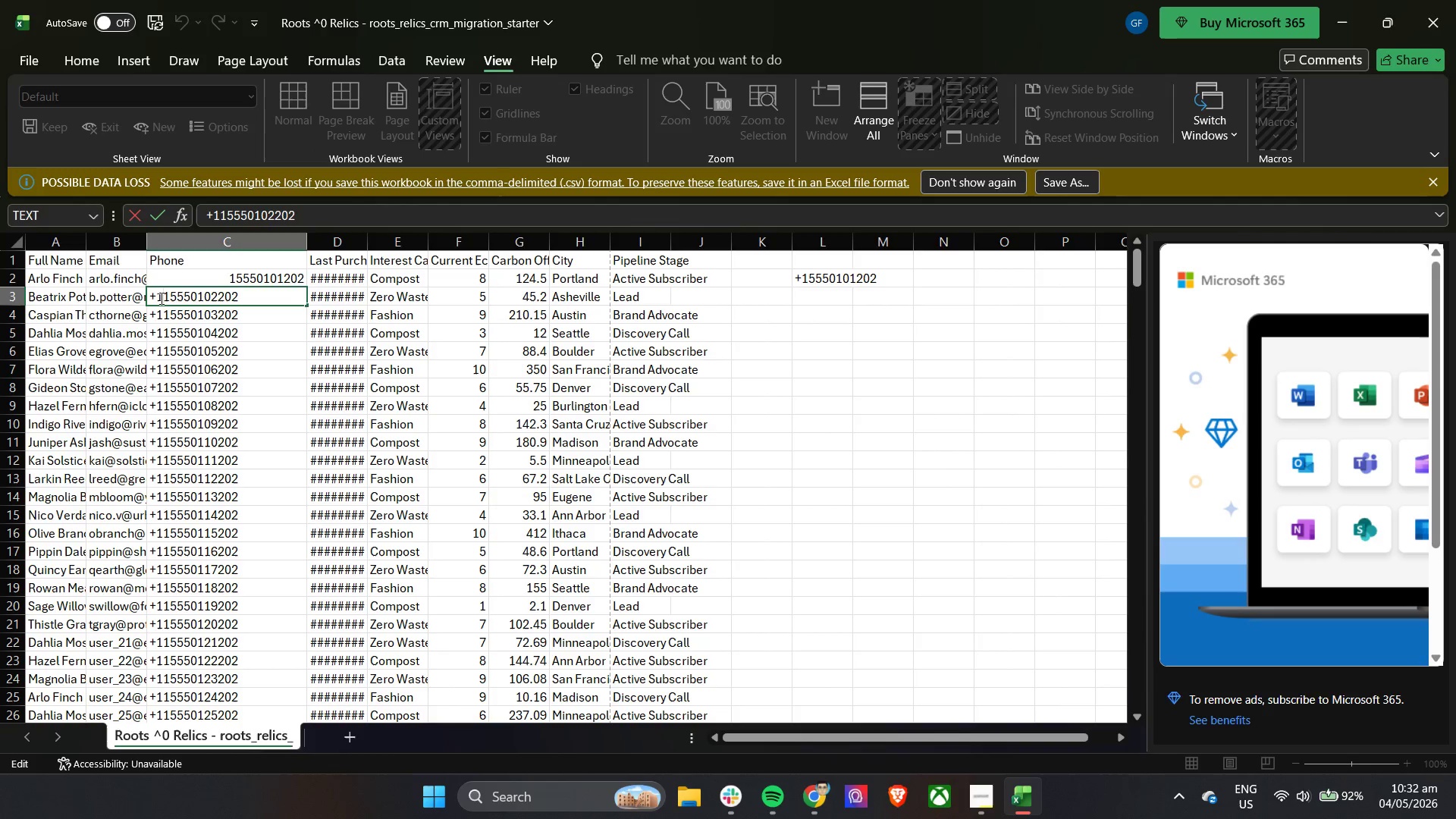 
left_click_drag(start_coordinate=[160, 298], to_coordinate=[148, 298])
 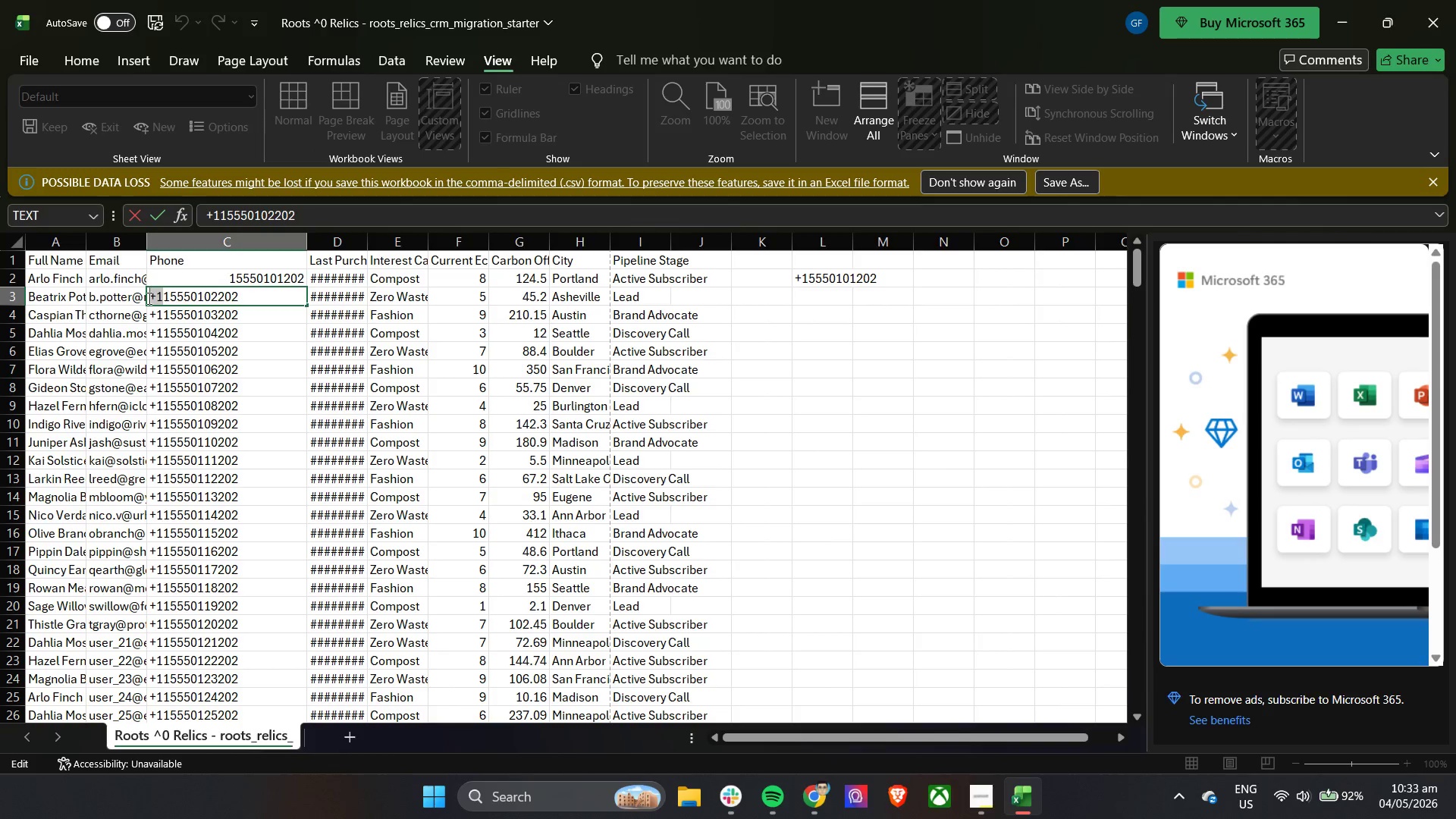 
key(Backspace)
 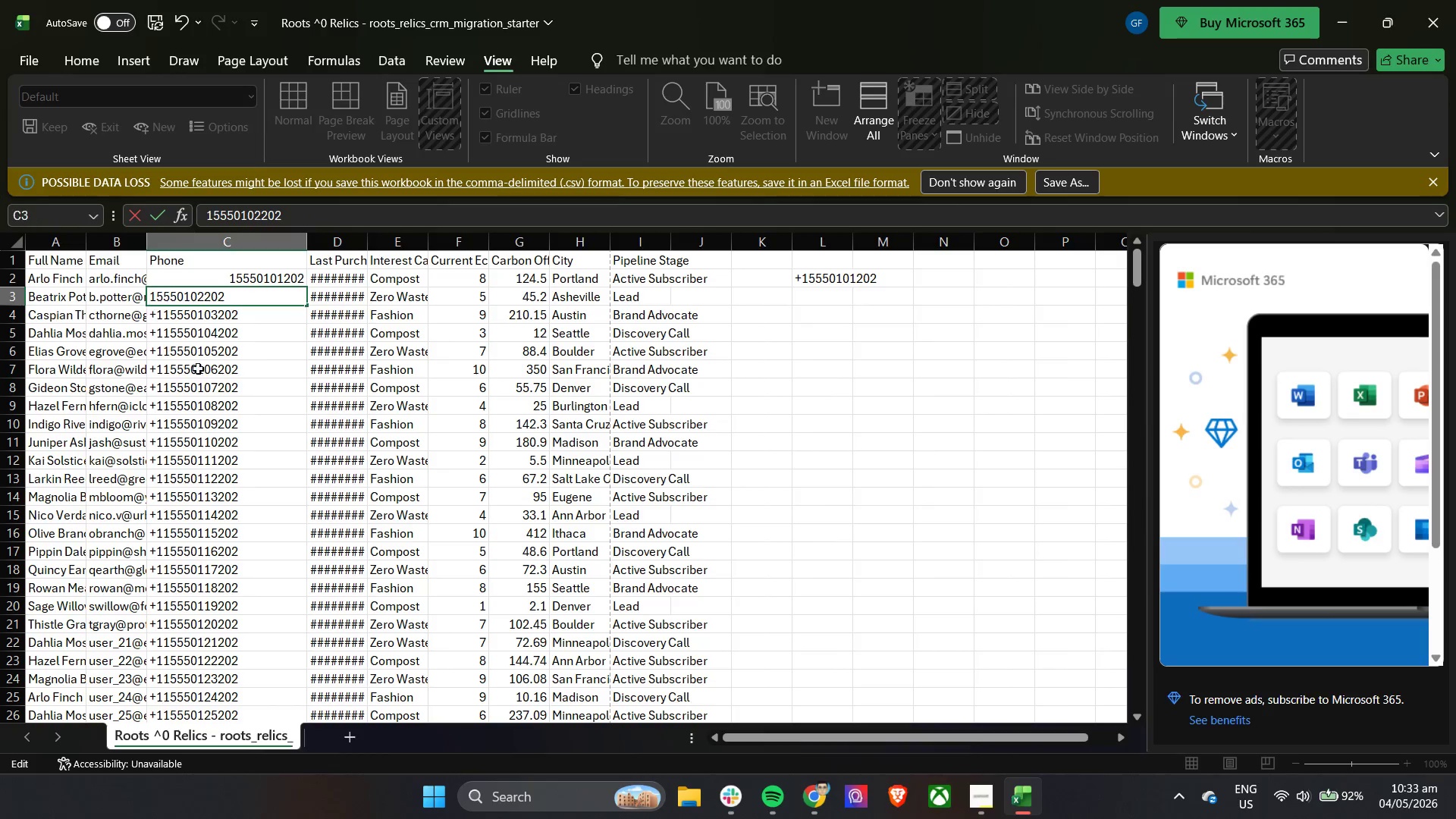 
left_click([266, 366])
 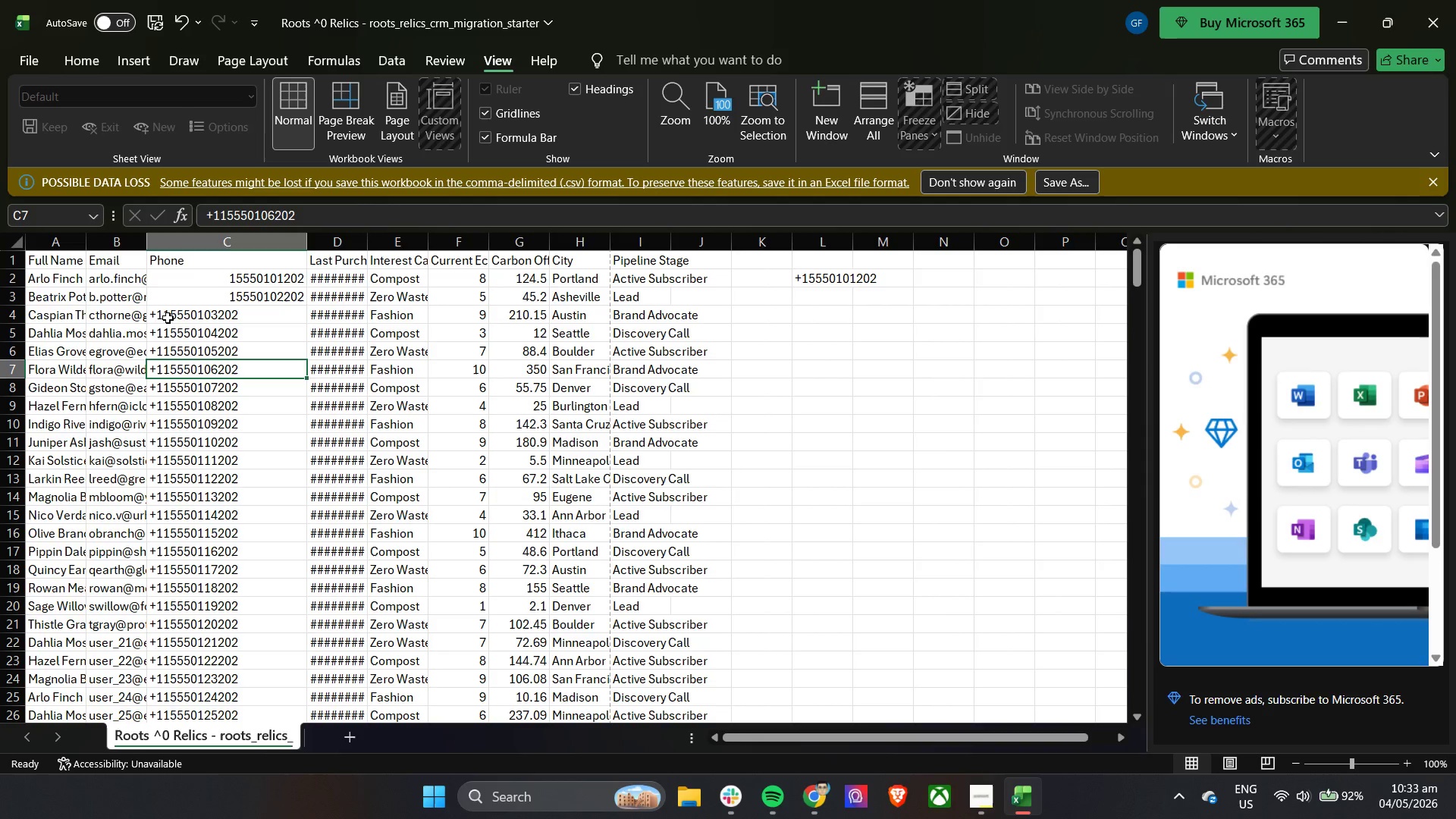 
left_click([168, 318])
 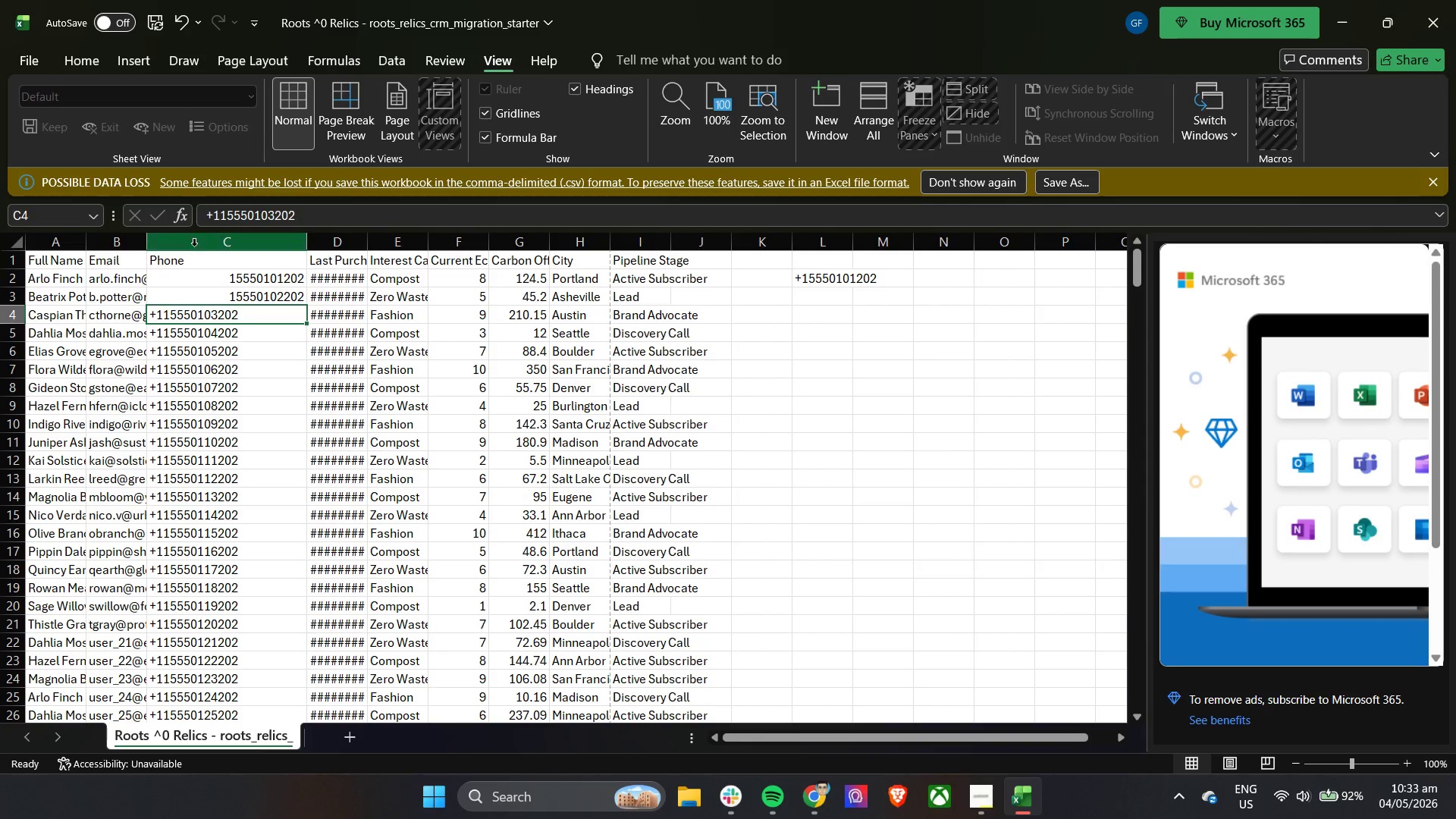 
left_click([196, 243])
 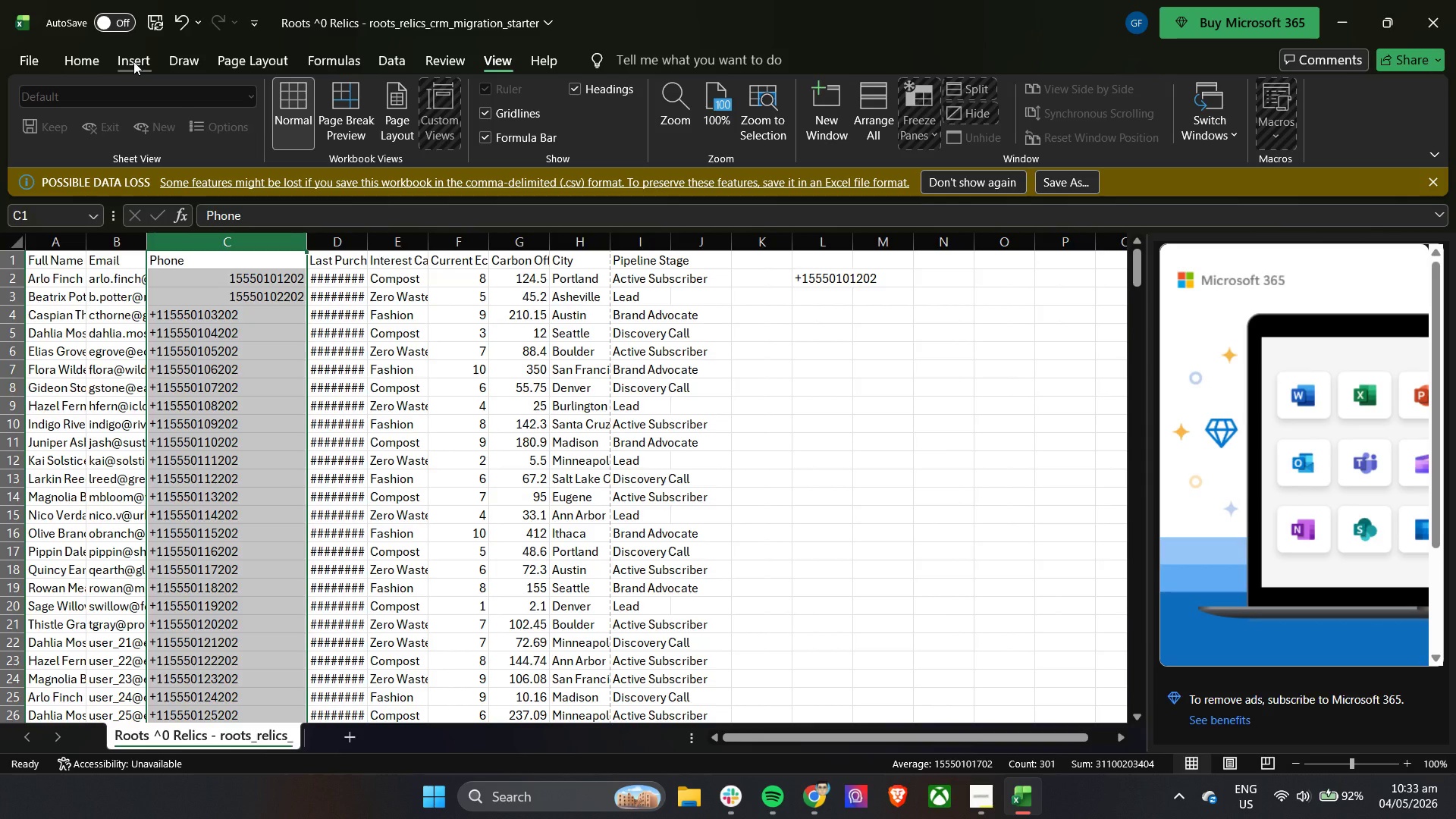 
left_click([252, 67])
 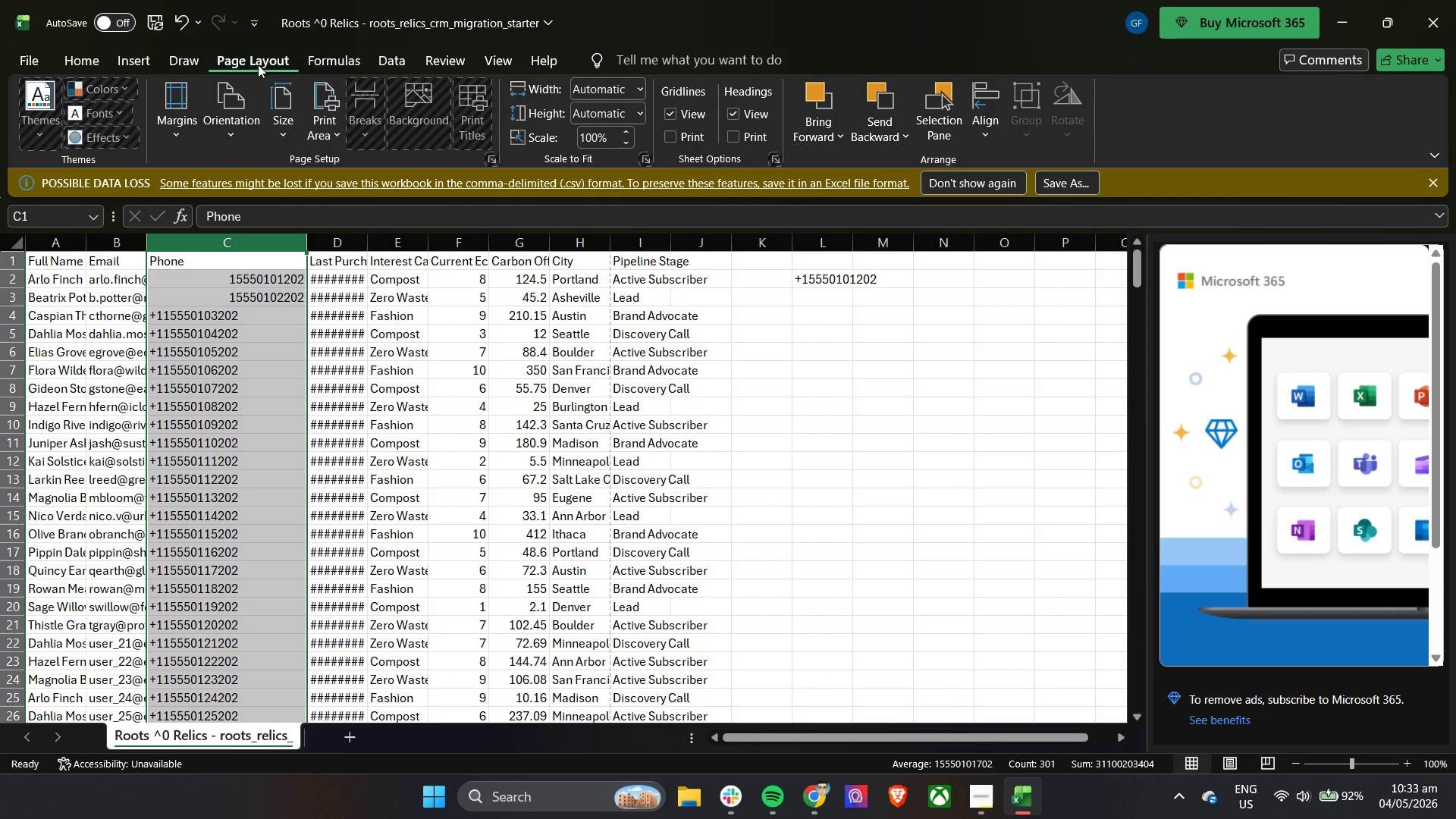 
left_click([532, 64])
 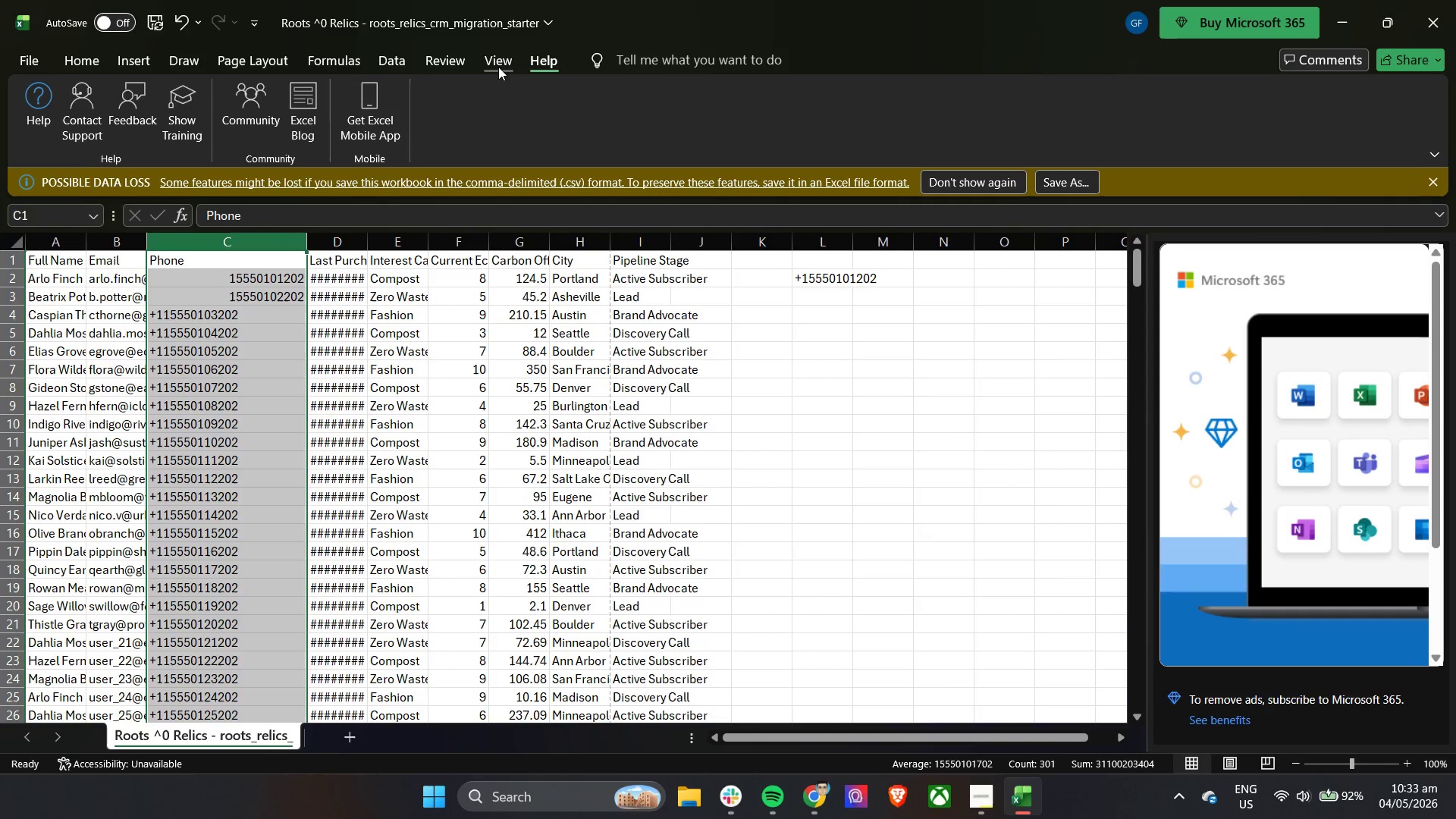 
left_click([493, 64])
 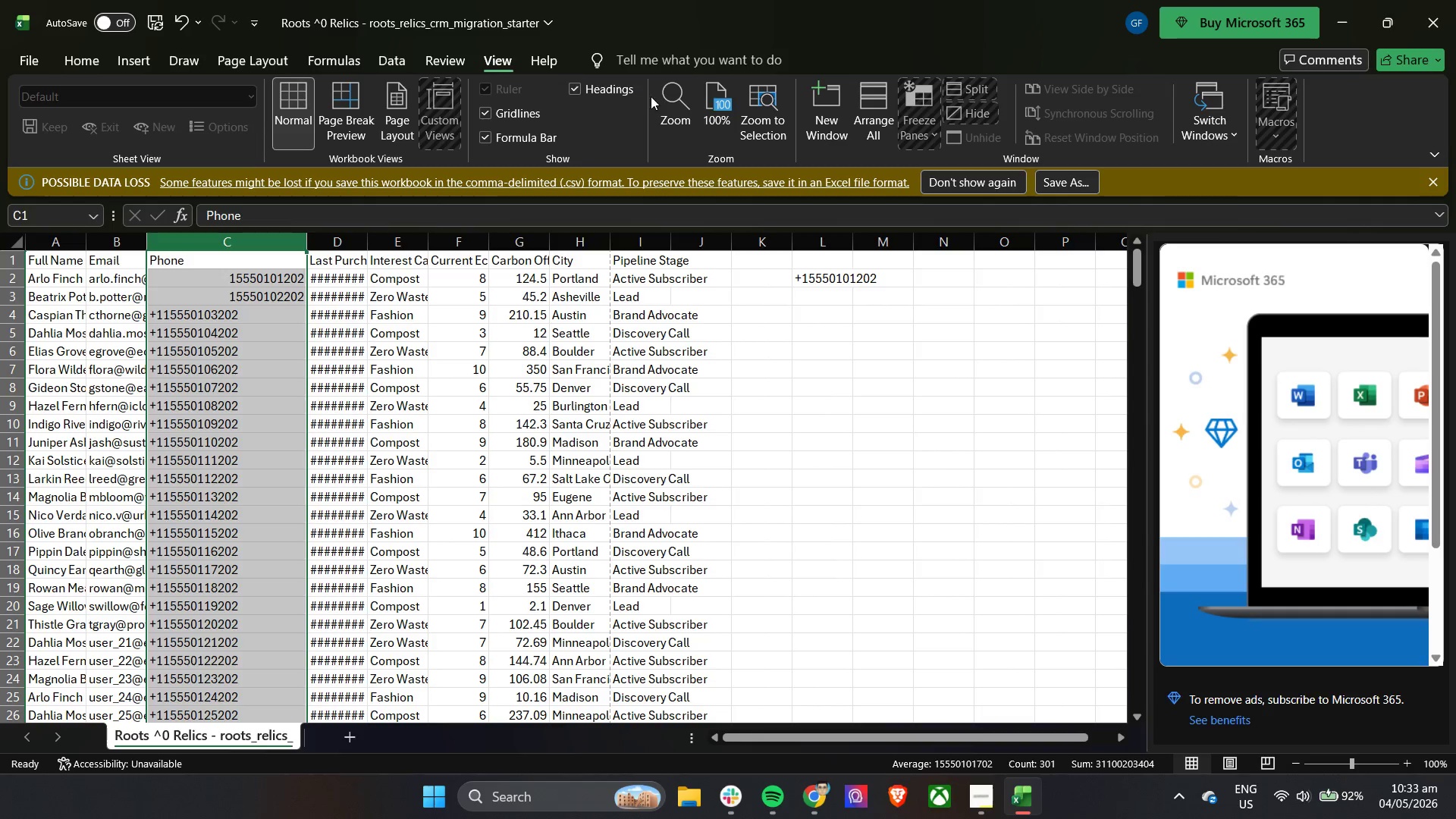 
wait(8.91)
 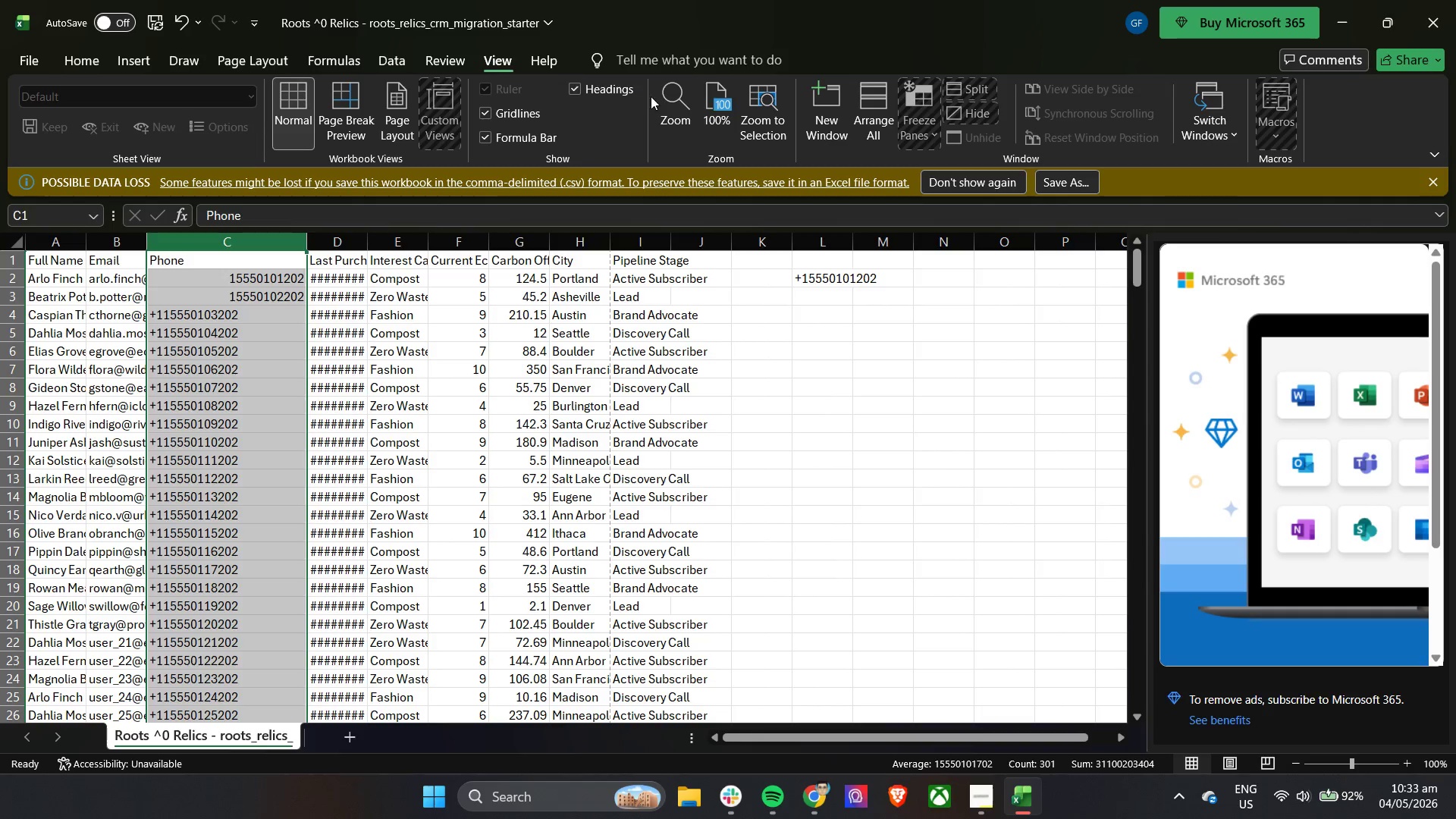 
left_click([1430, 183])
 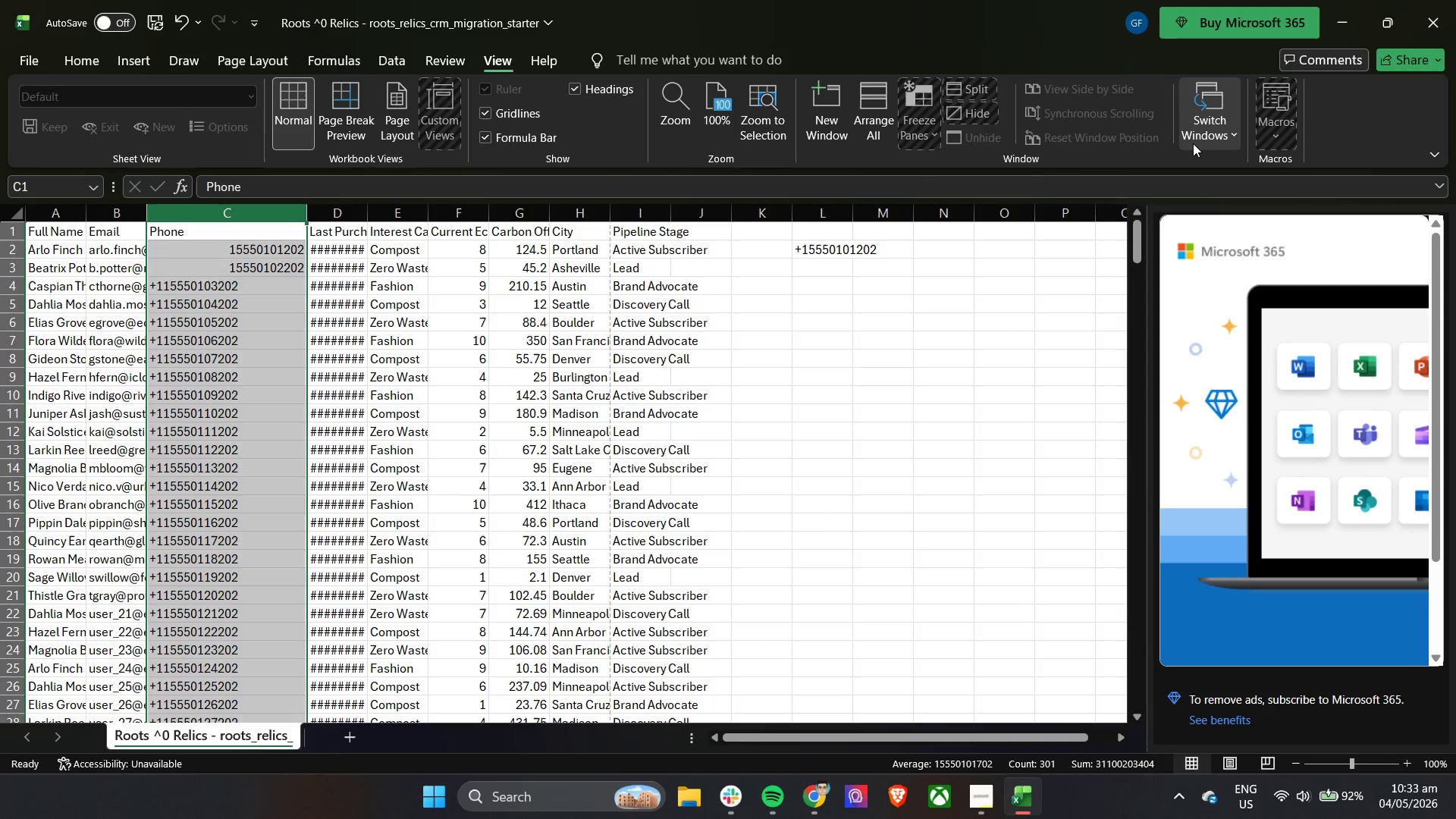 
left_click([1198, 143])
 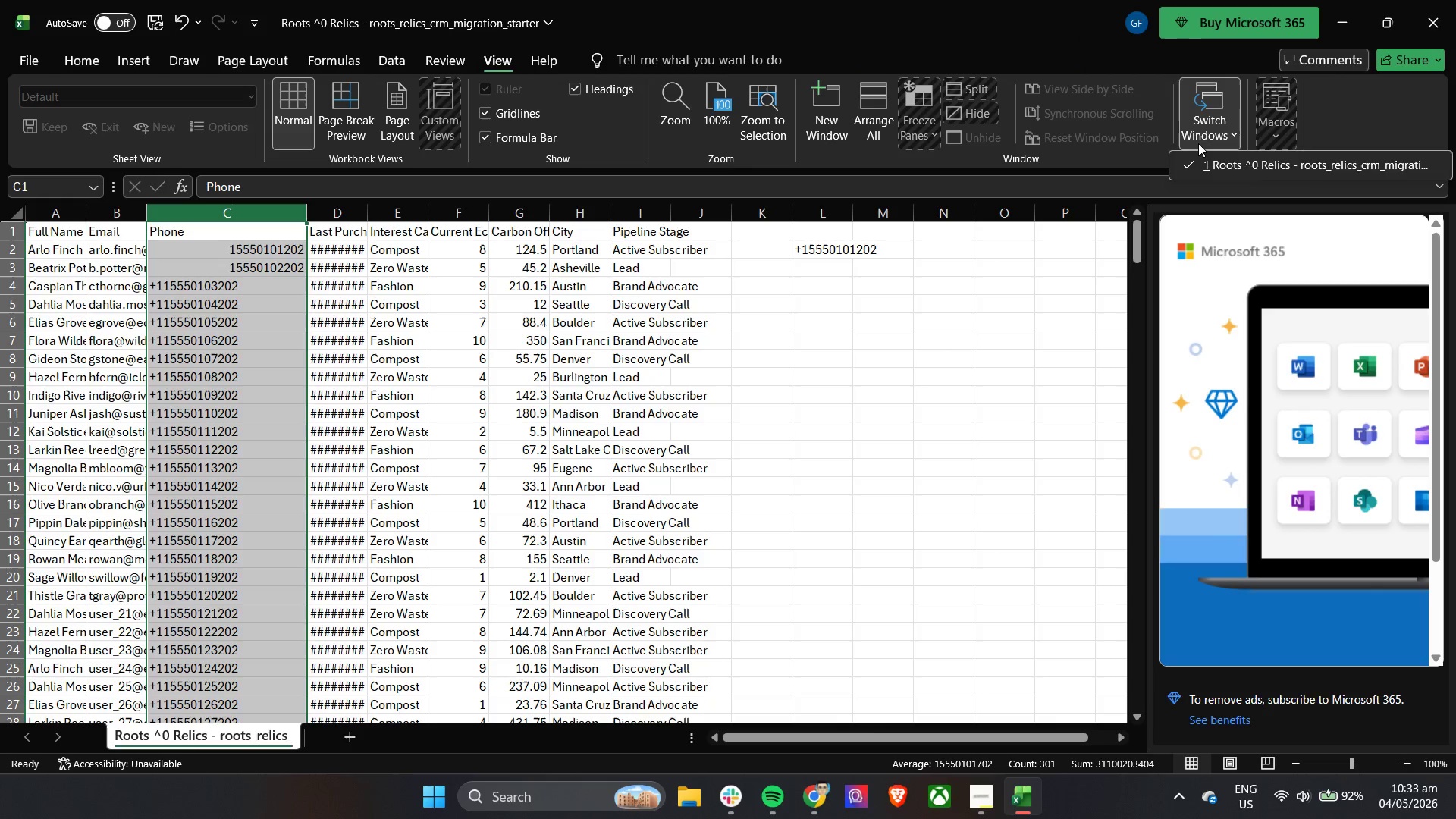 
left_click([1198, 143])
 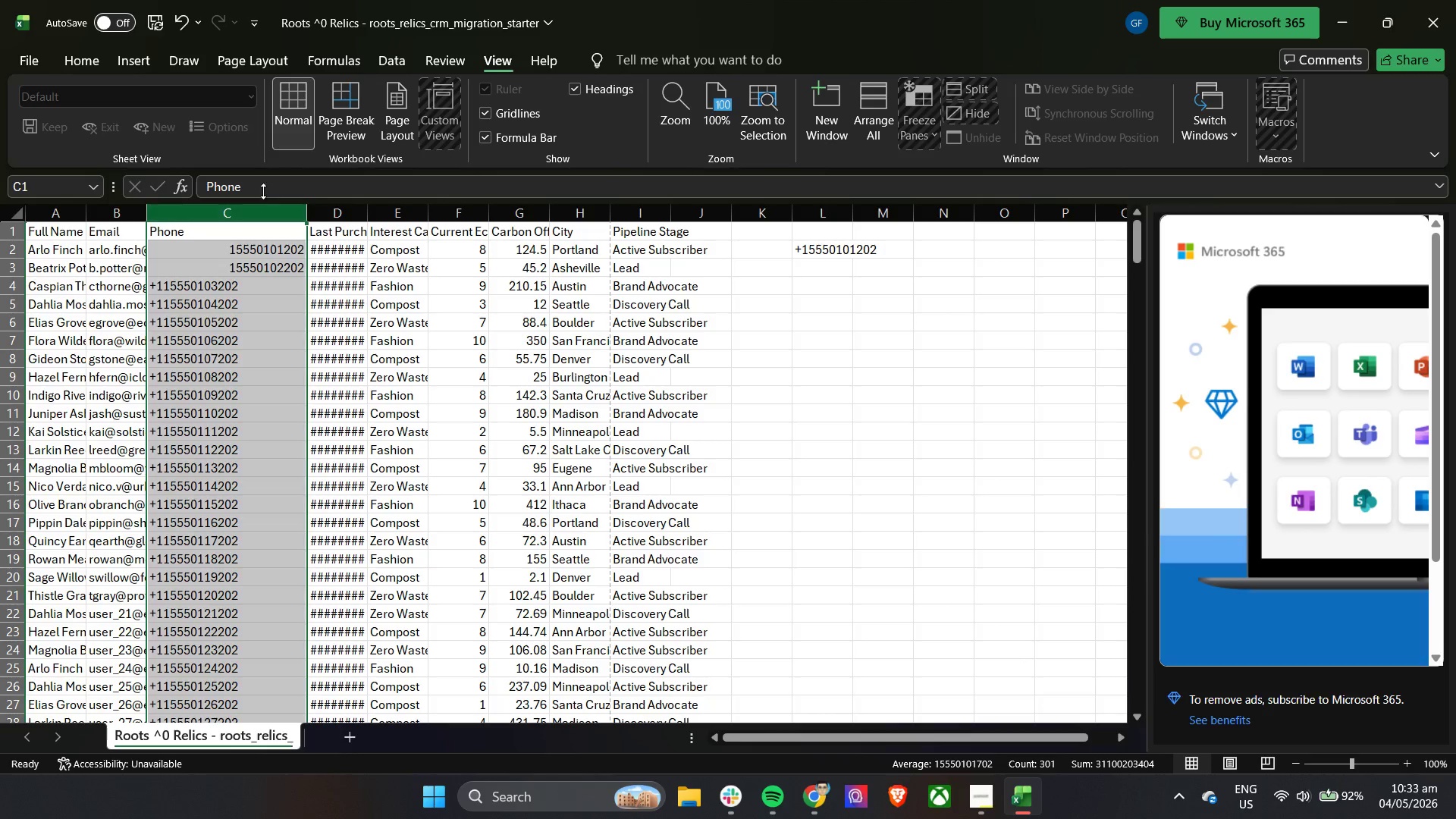 
left_click([342, 67])
 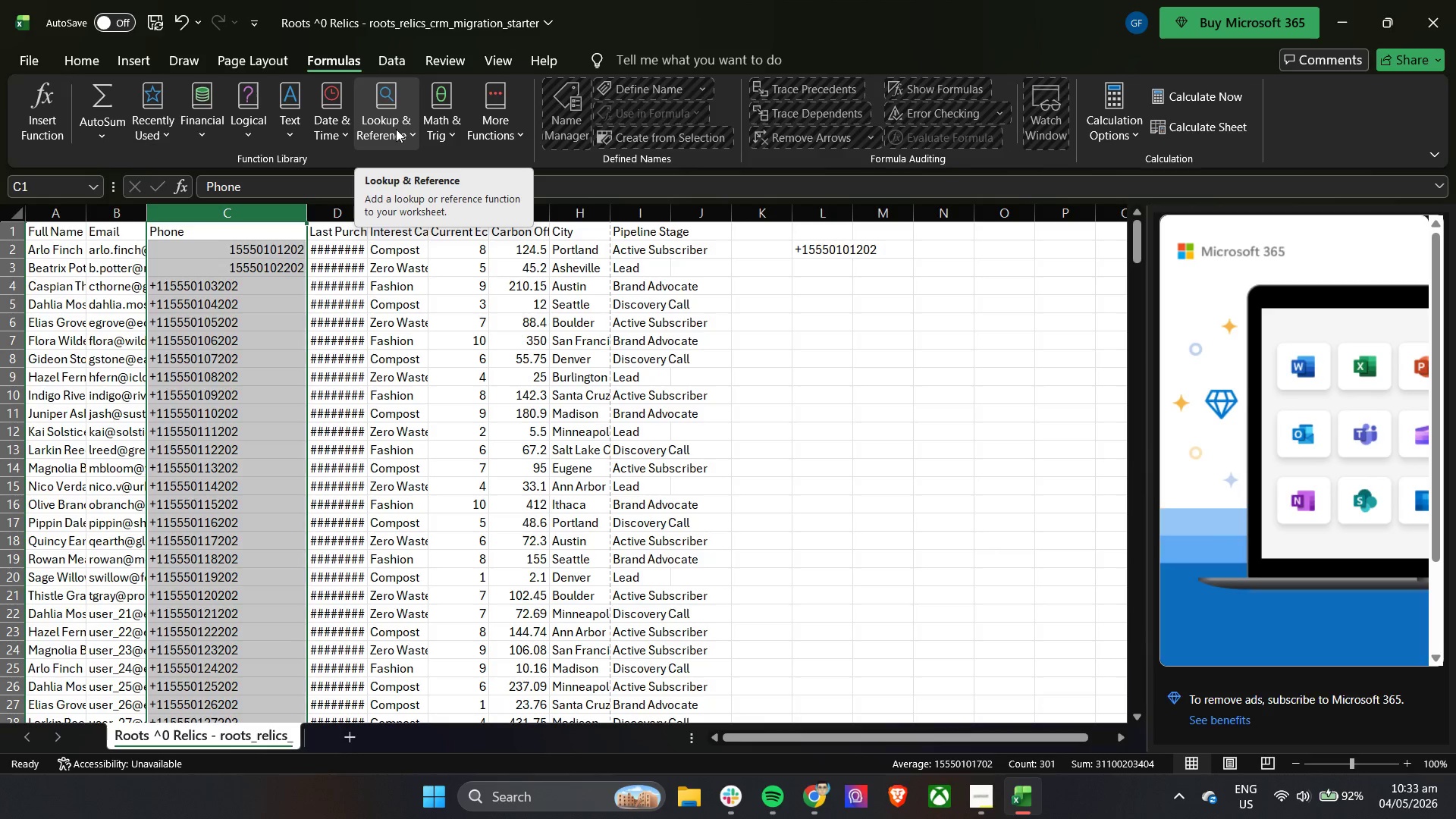 
left_click([394, 136])
 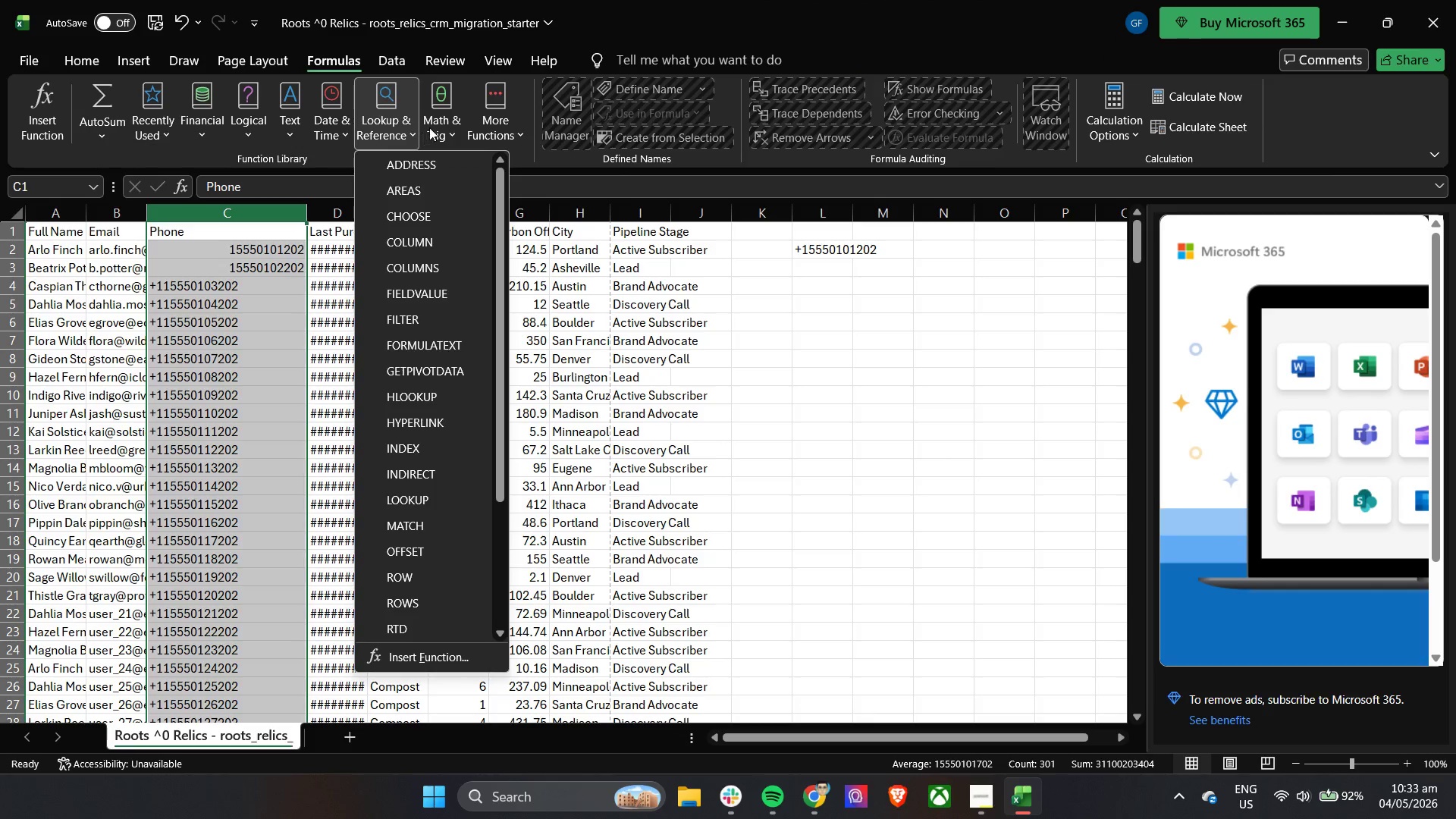 
left_click([435, 128])
 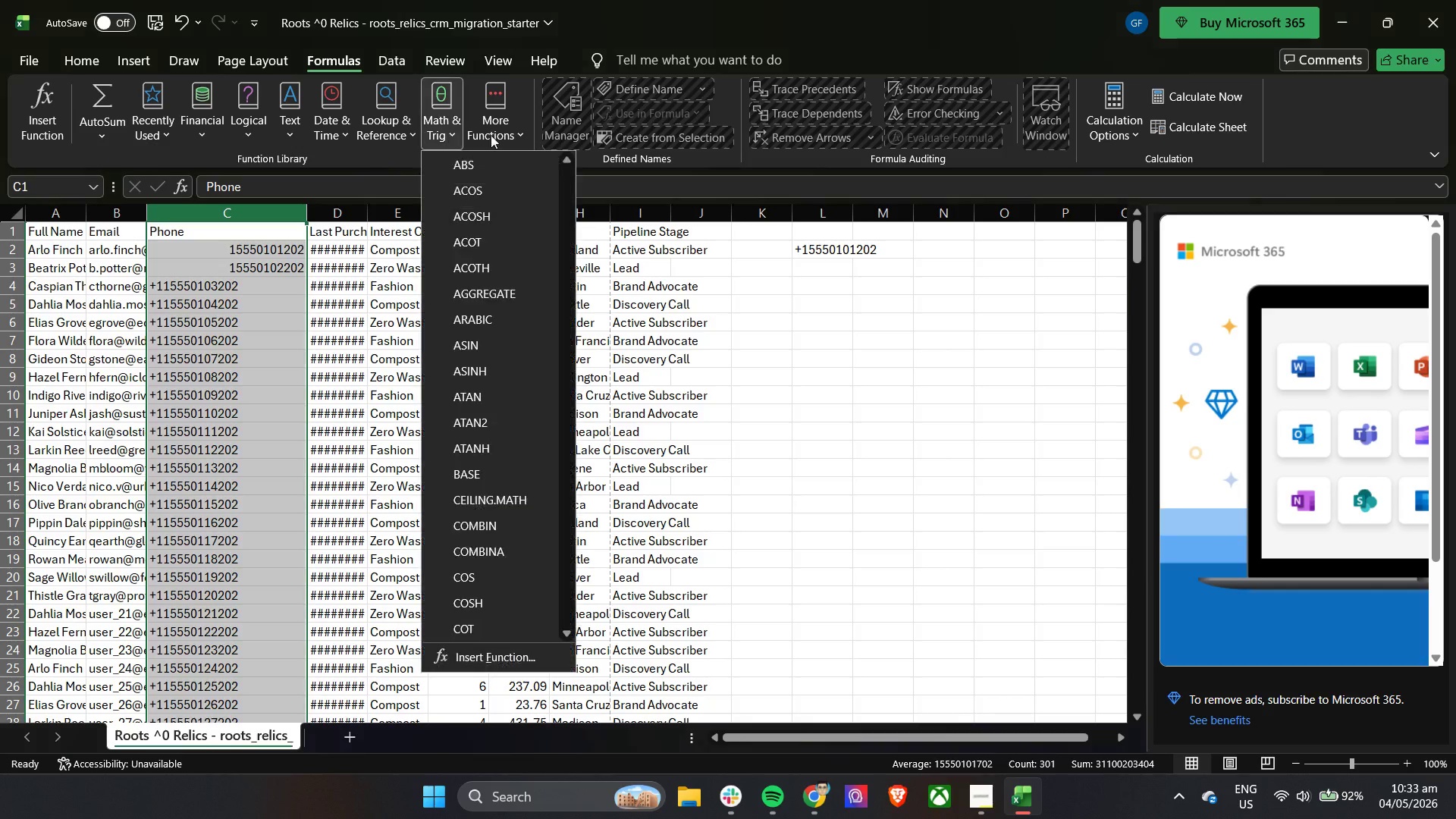 
left_click([499, 136])
 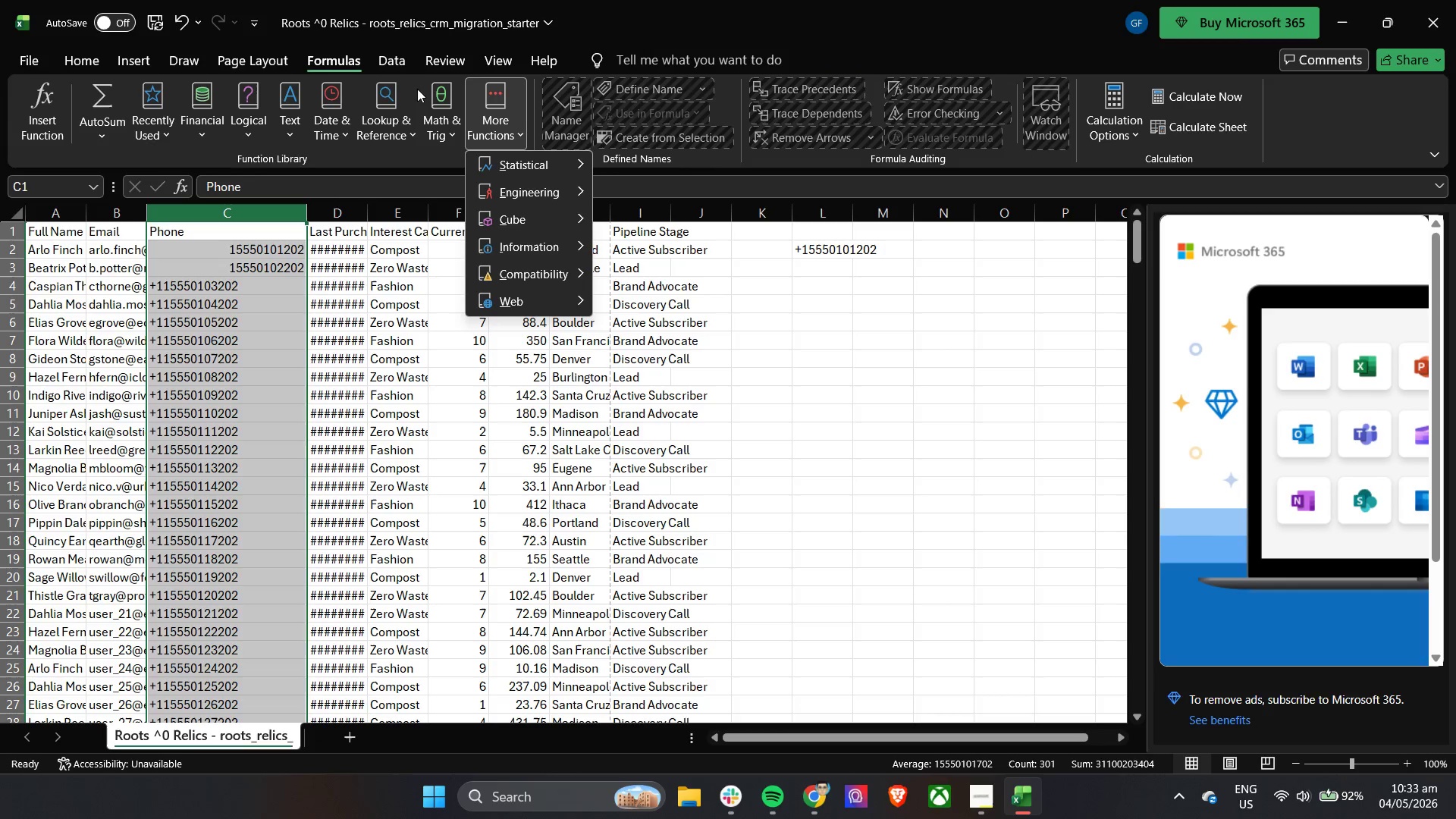 
left_click([281, 64])
 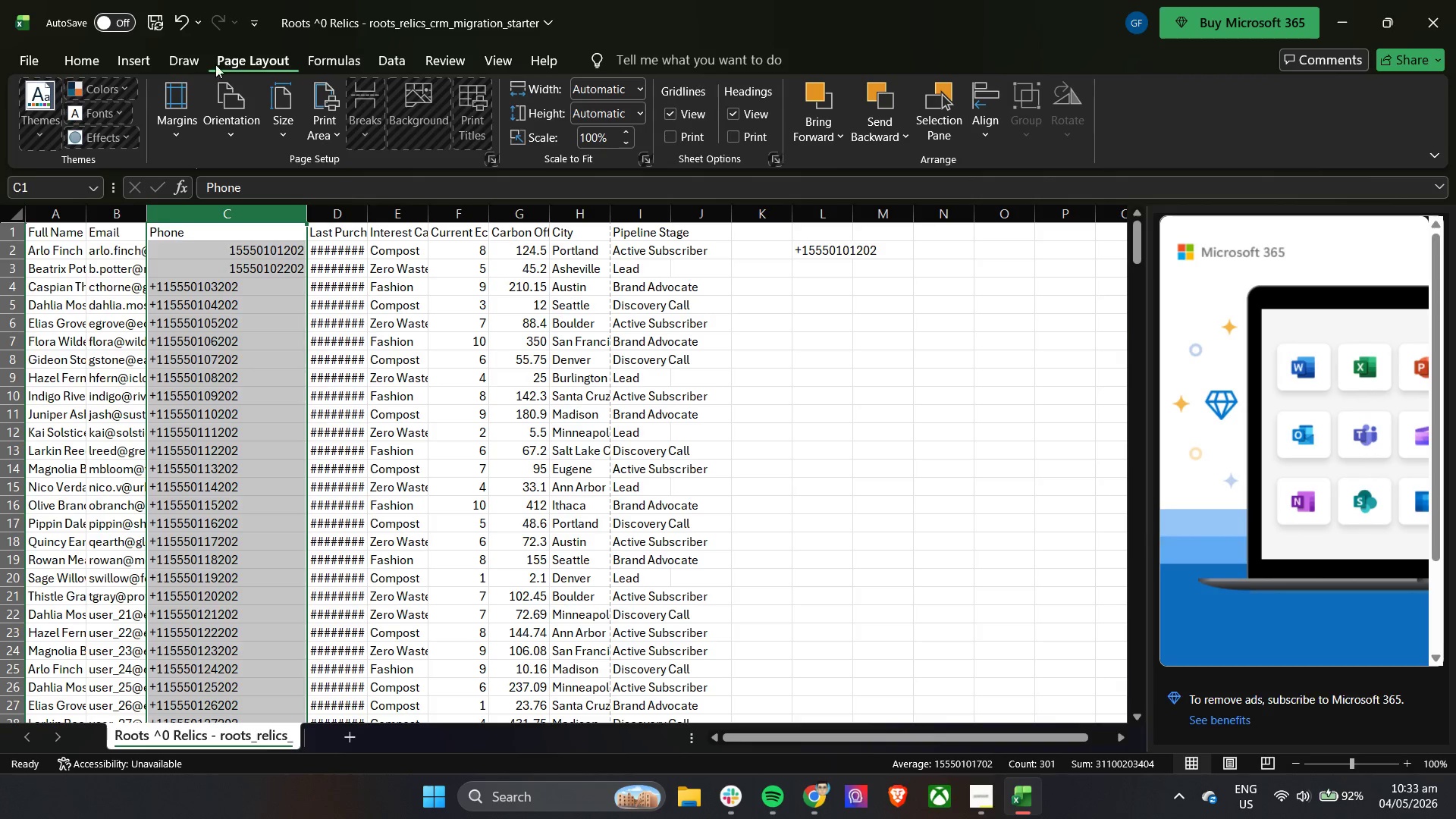 
left_click([195, 58])
 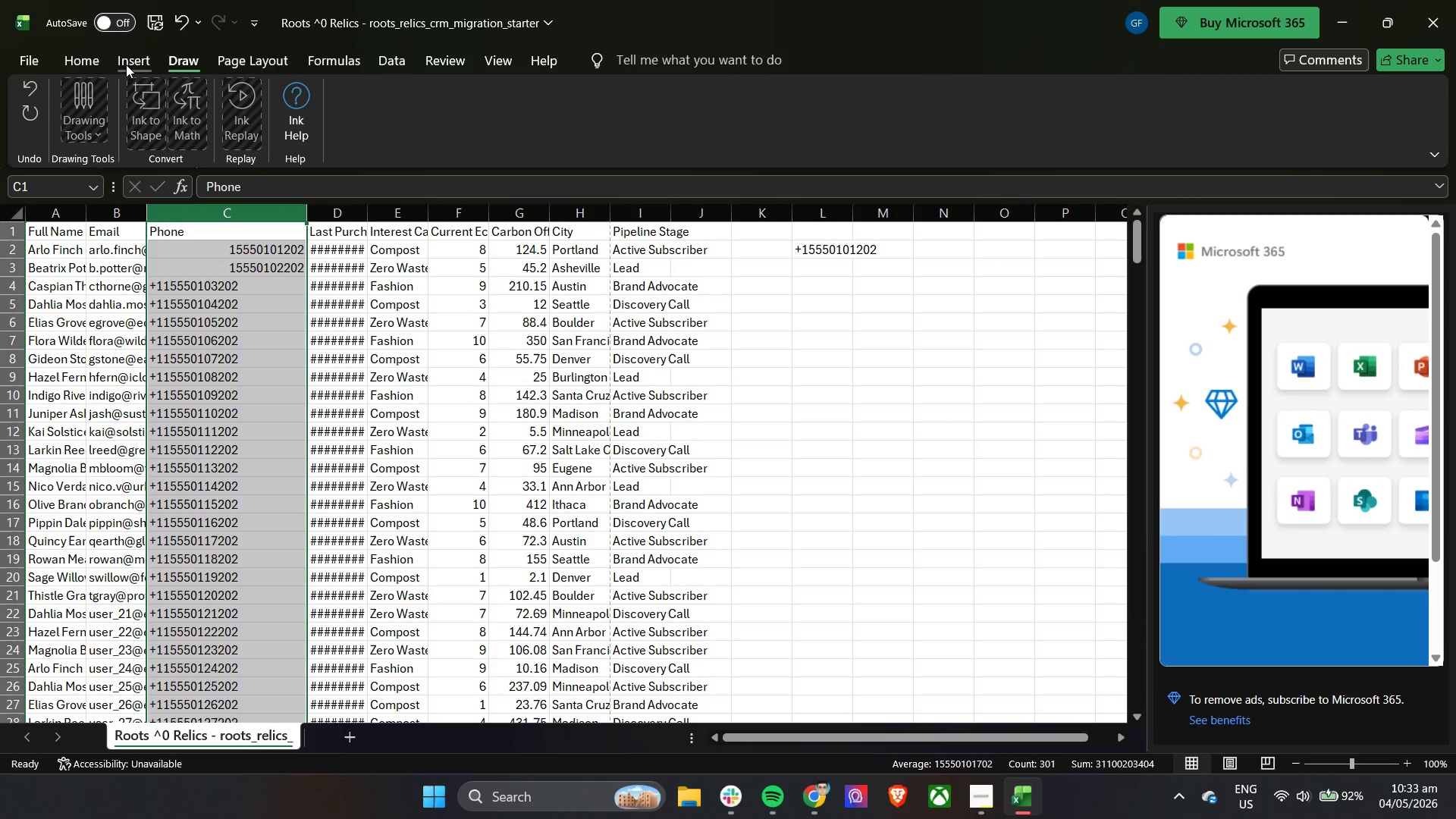 
left_click([134, 64])
 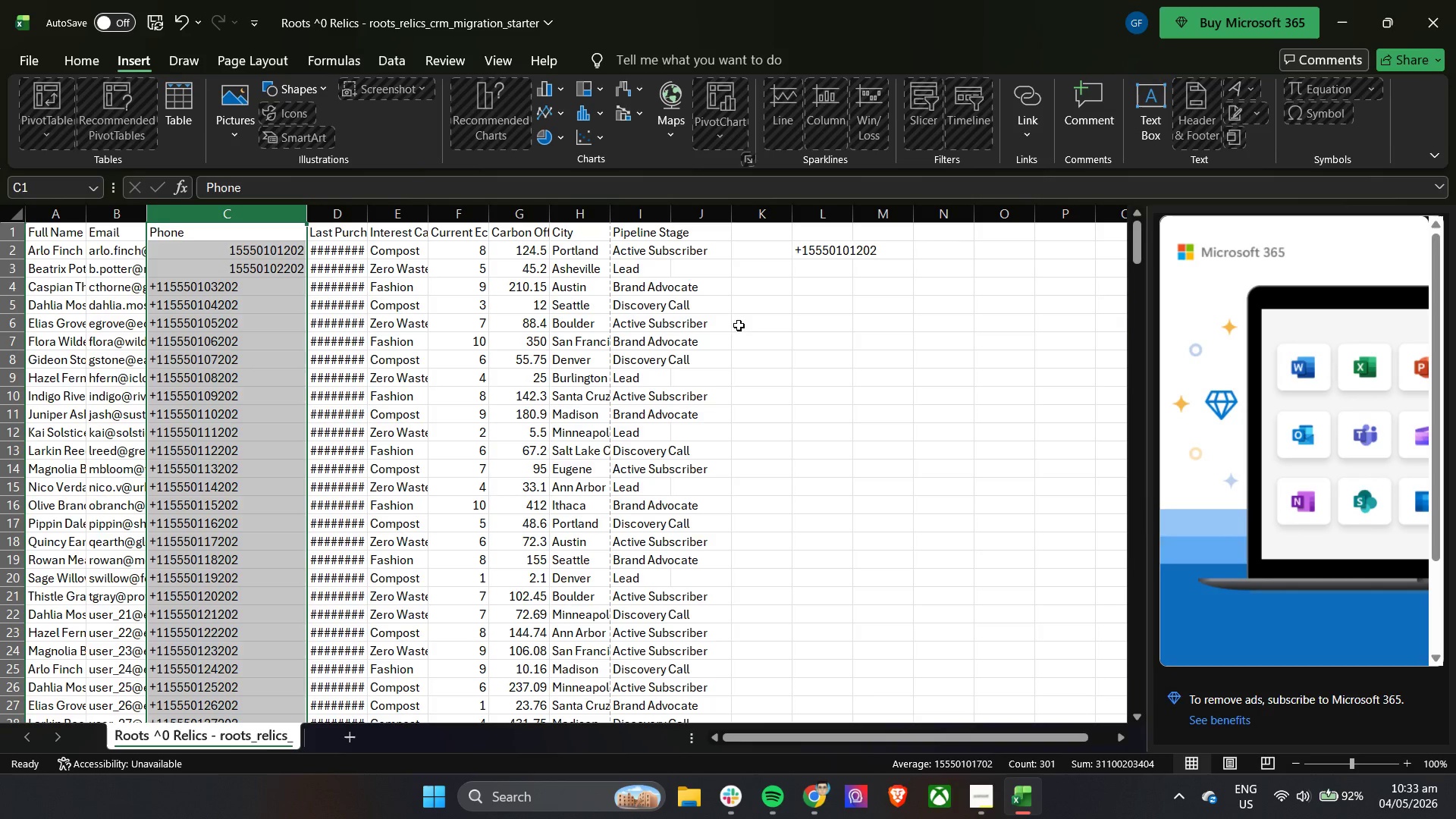 
scroll: coordinate [795, 601], scroll_direction: up, amount: 8.0
 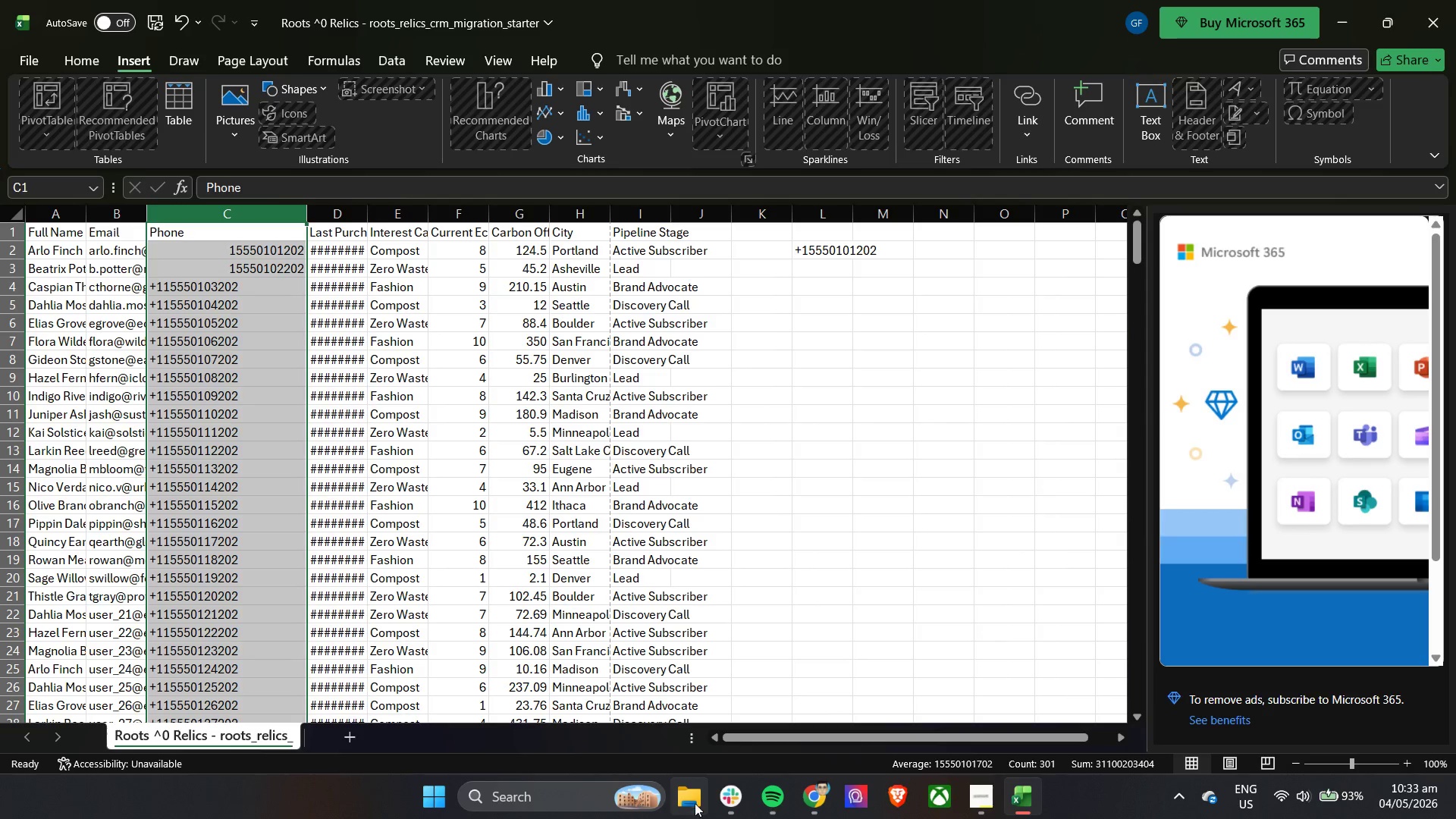 
left_click([727, 803])
 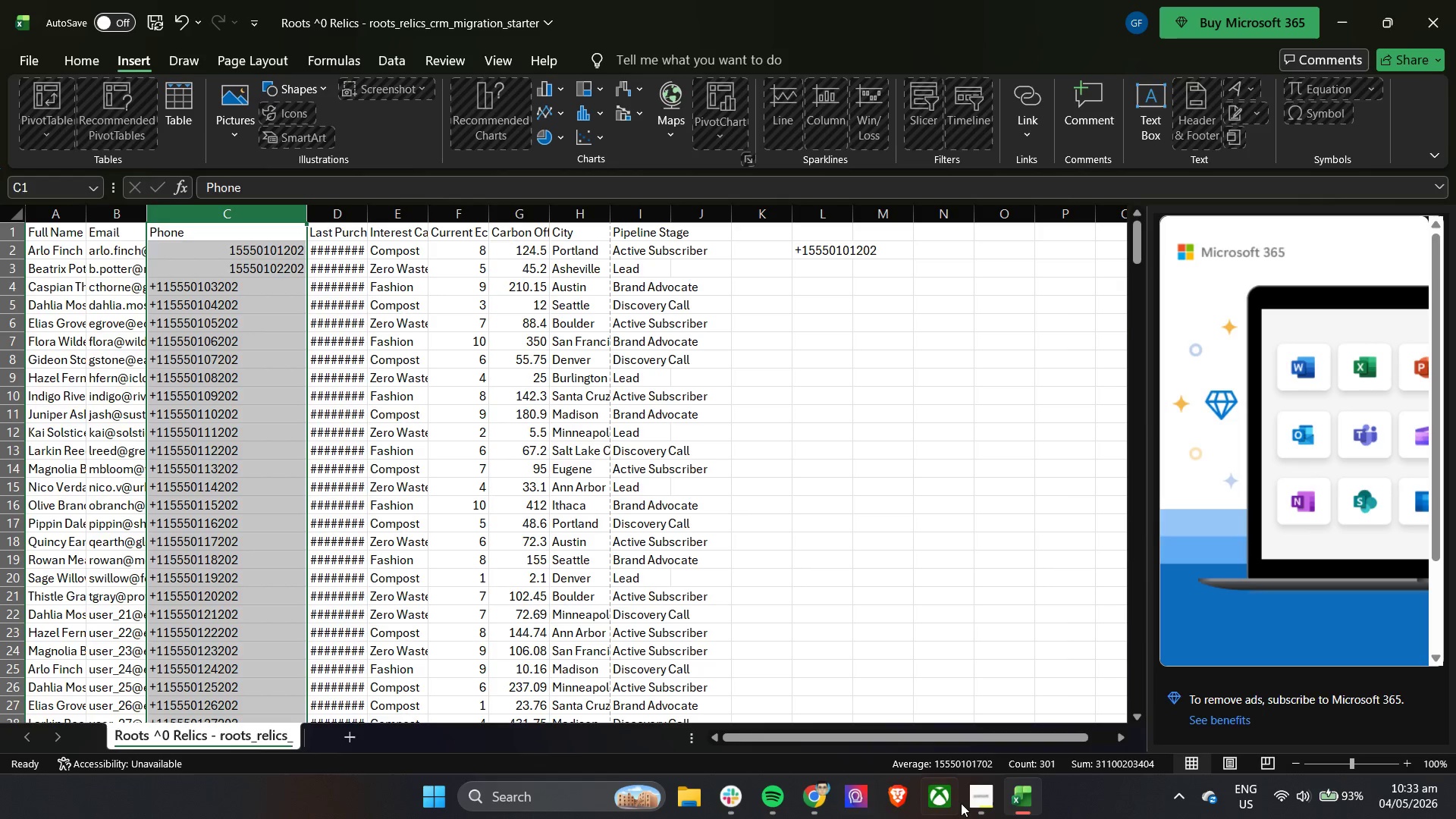 
mouse_move([1003, 807])
 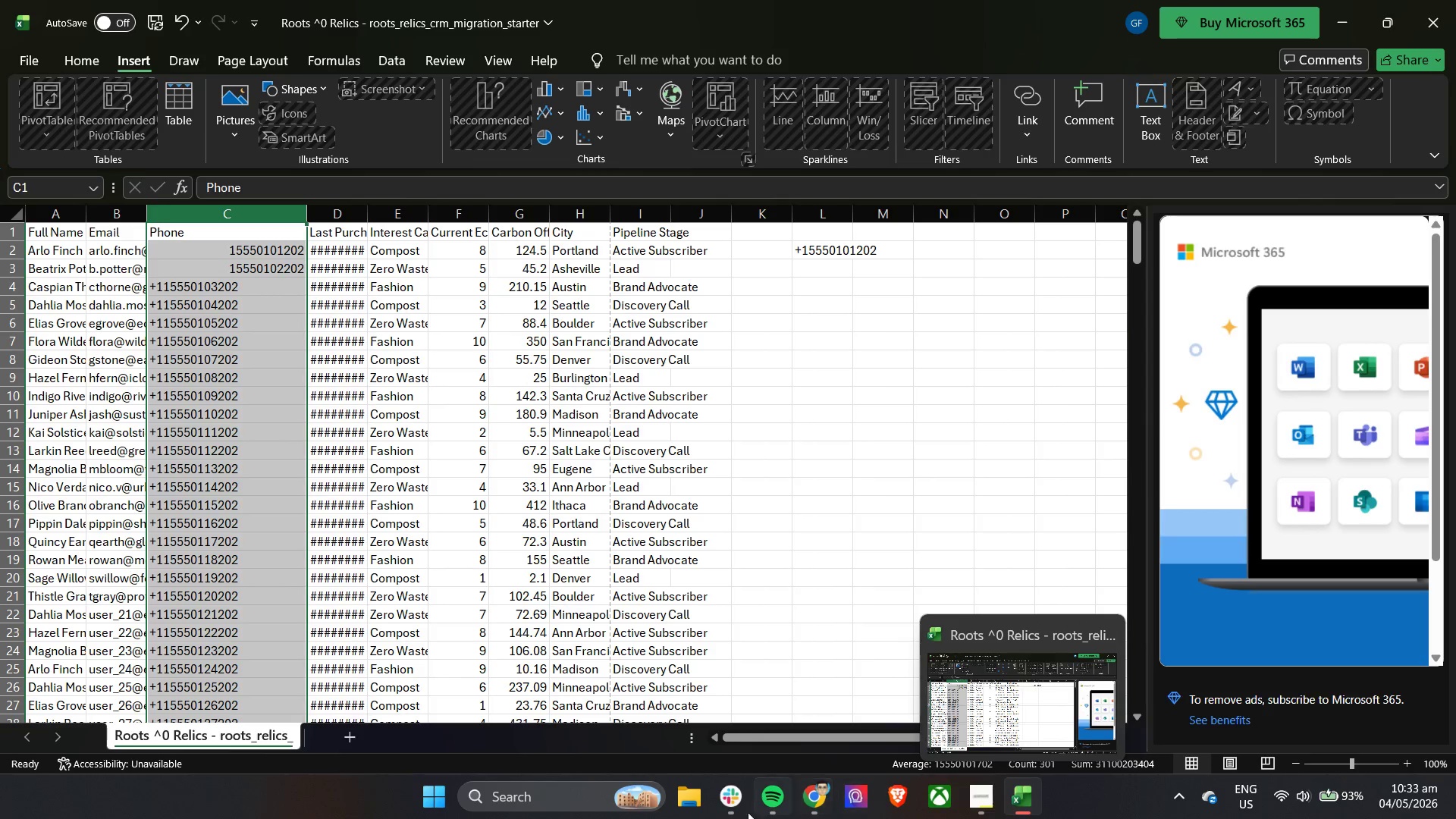 
left_click([707, 800])
 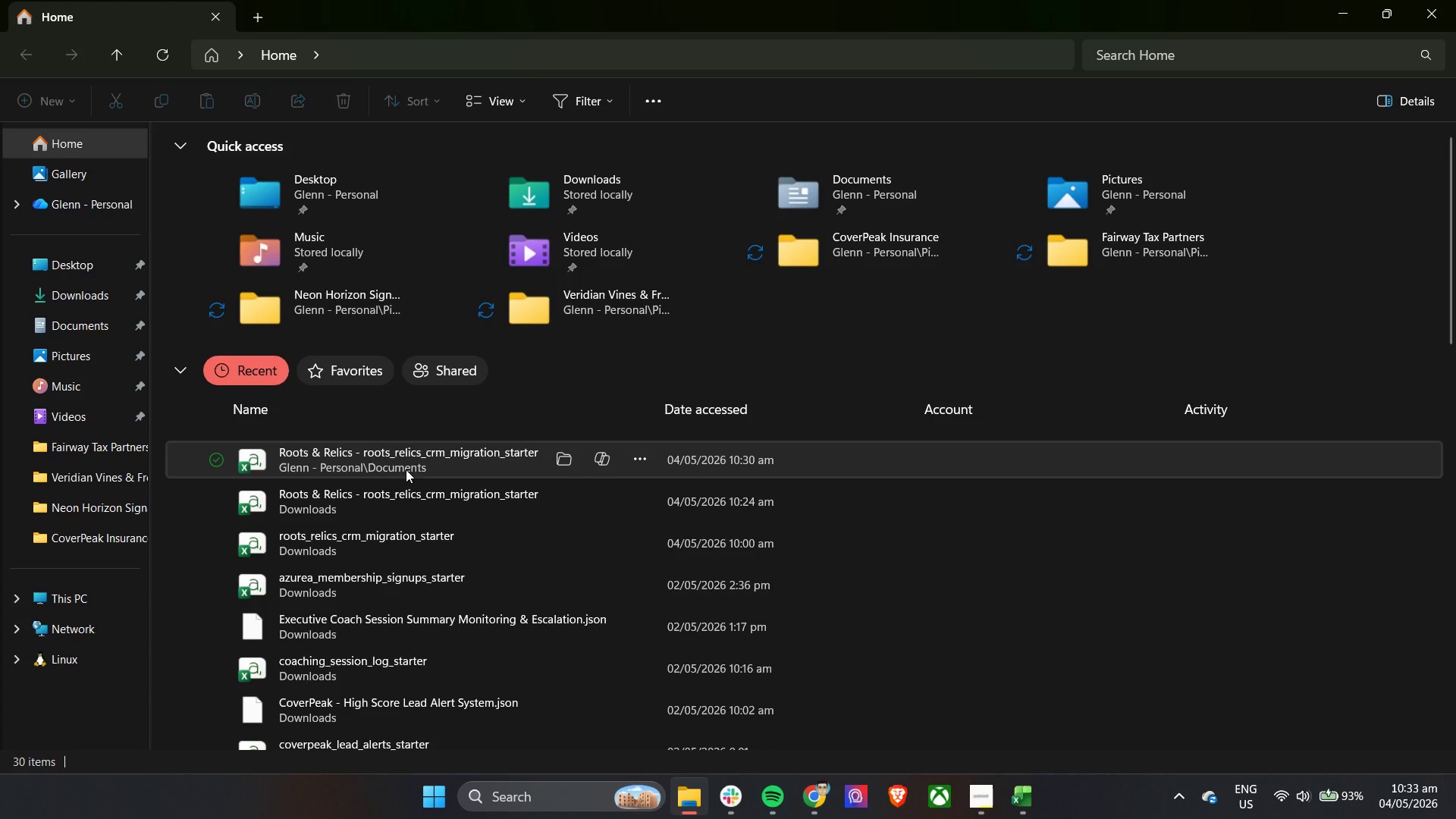 
wait(7.45)
 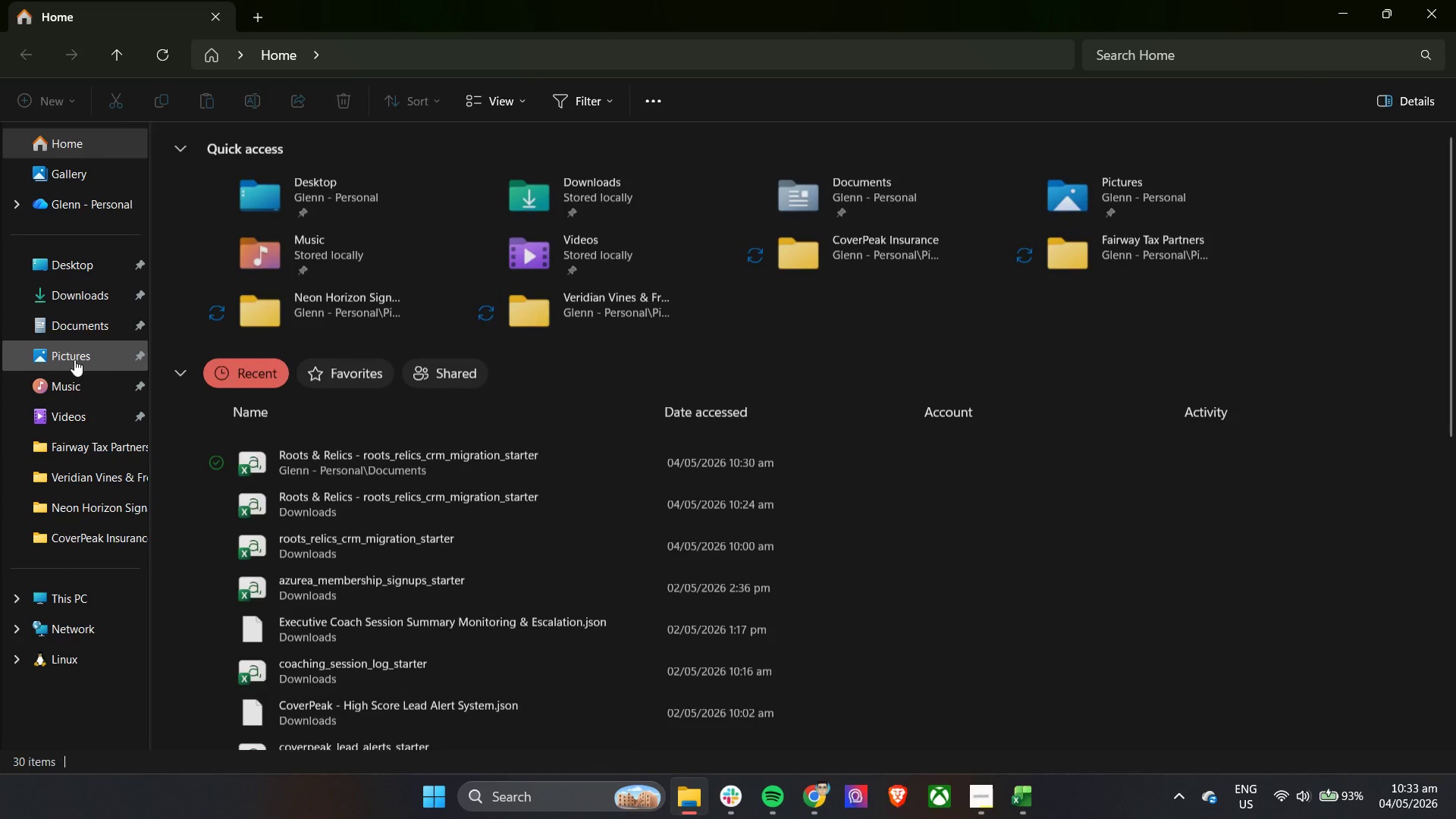 
left_click([645, 461])
 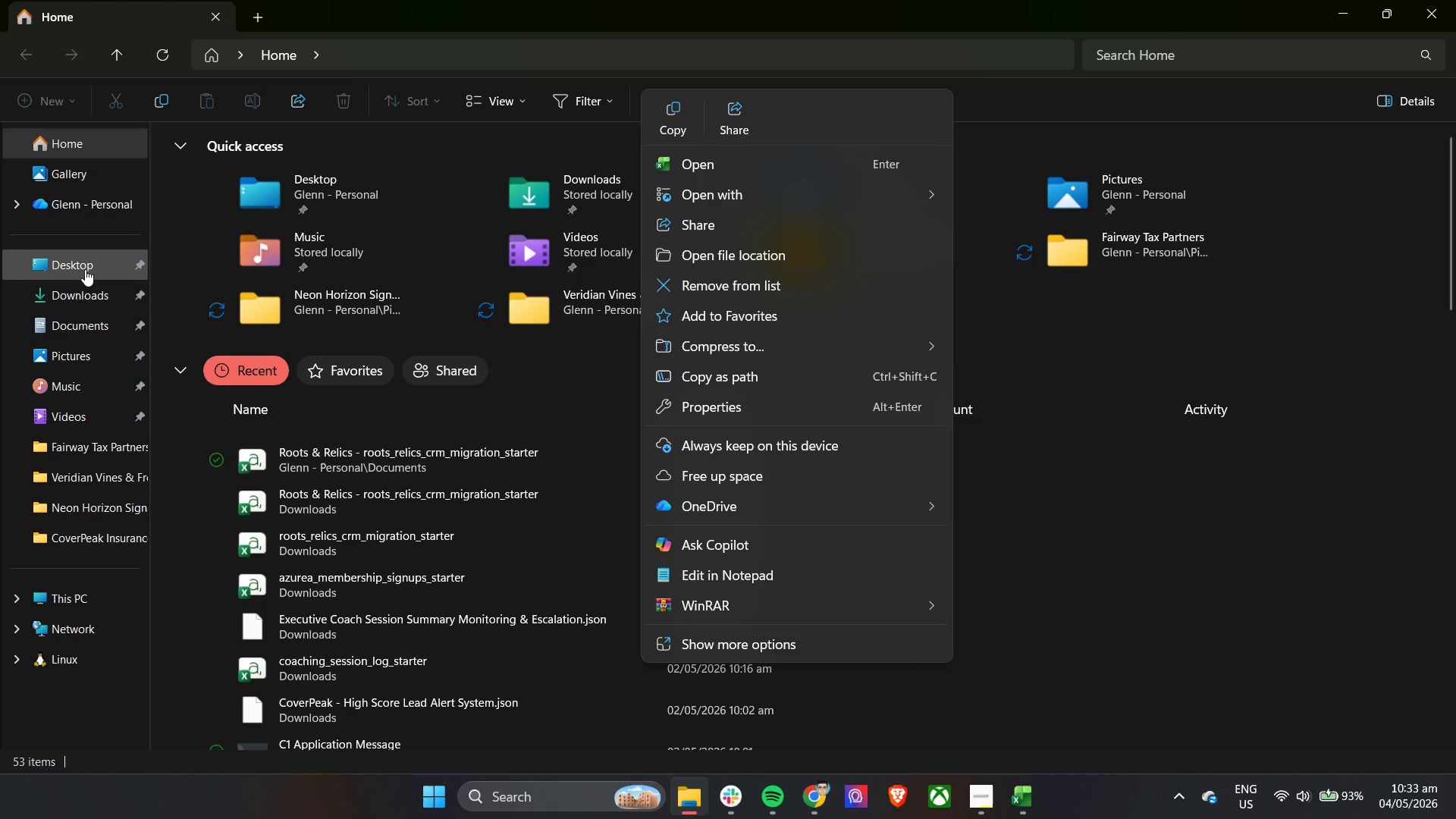 
left_click([86, 210])
 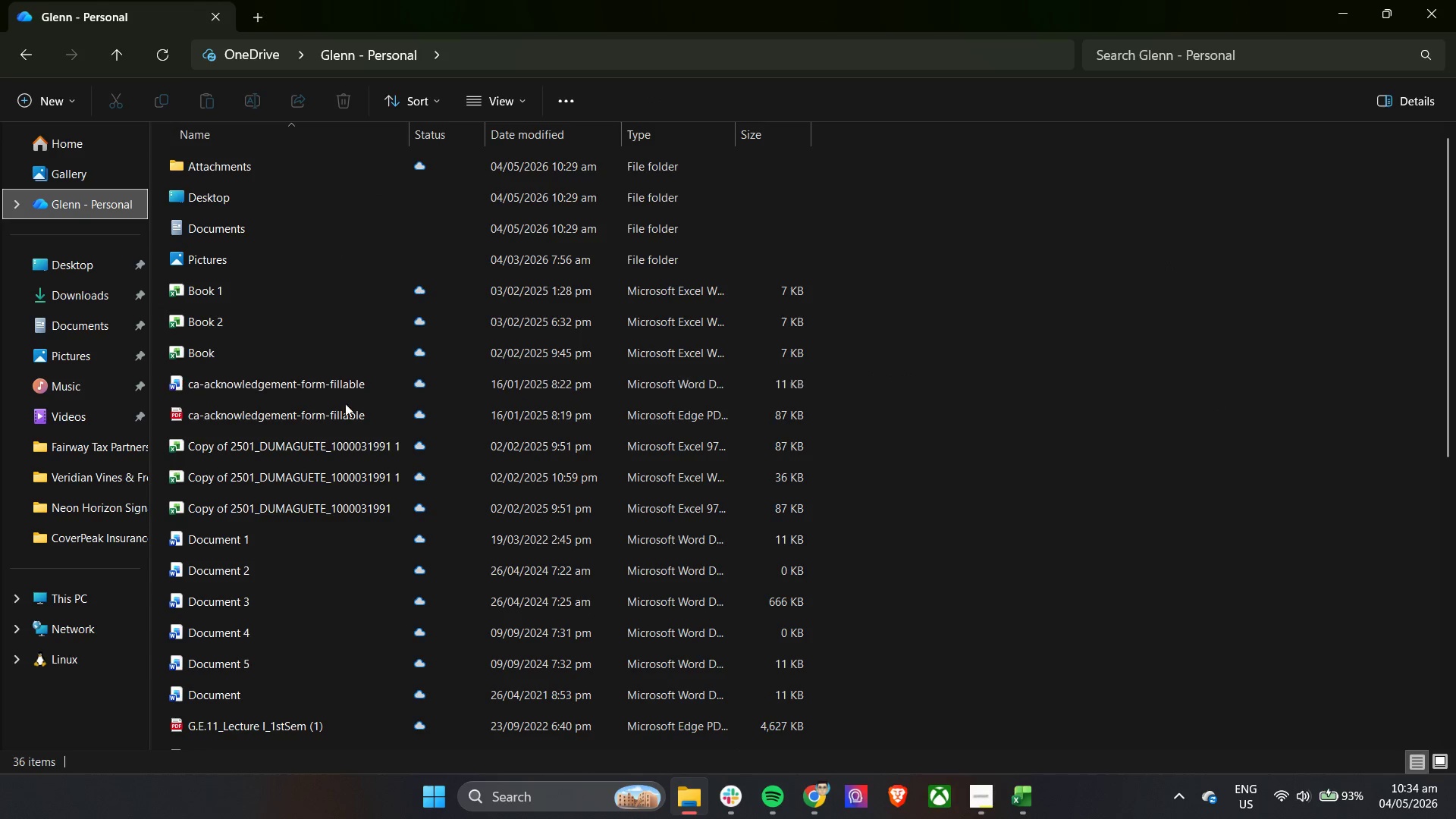 
scroll: coordinate [345, 410], scroll_direction: none, amount: 0.0
 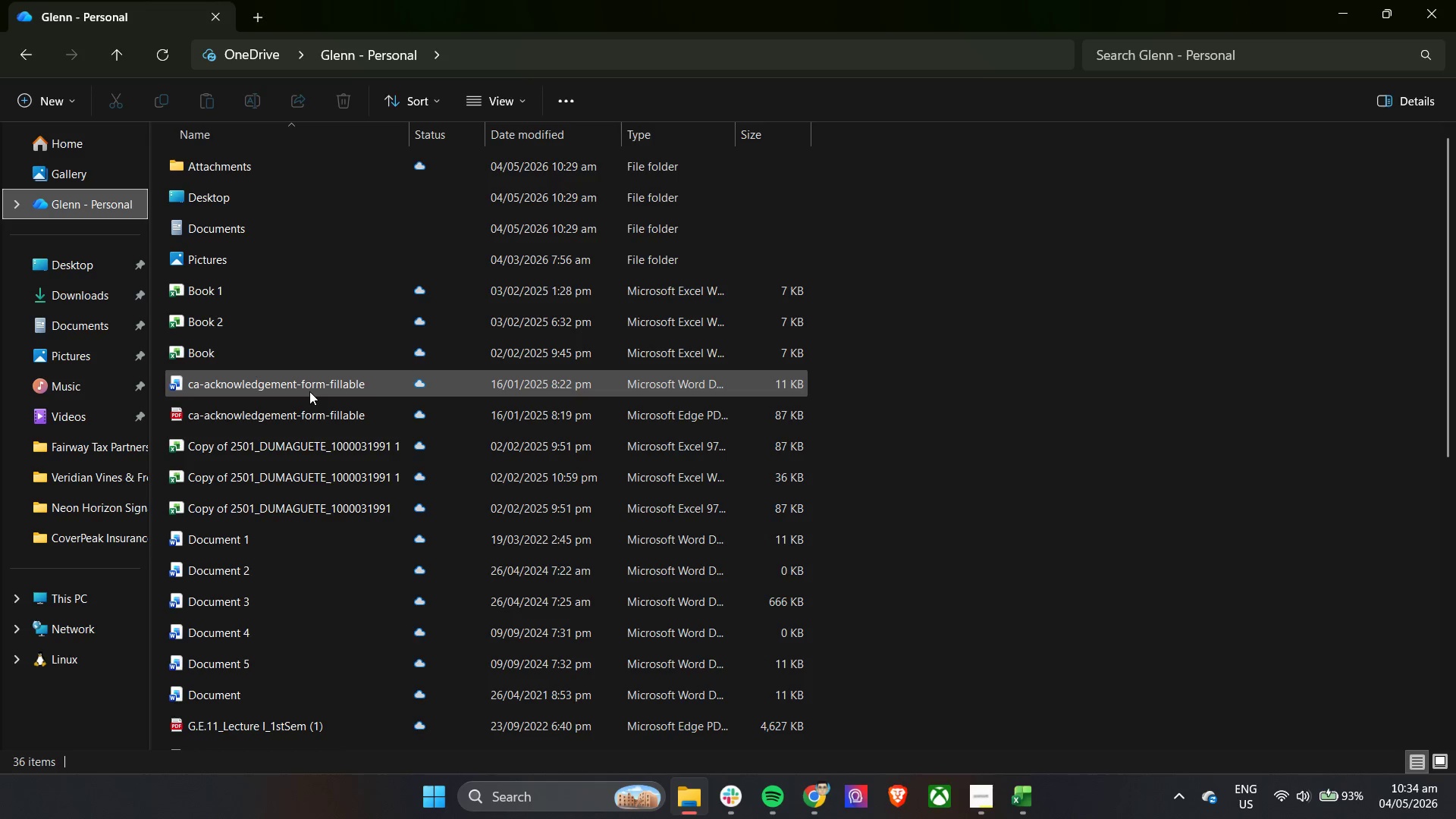 
double_click([284, 226])
 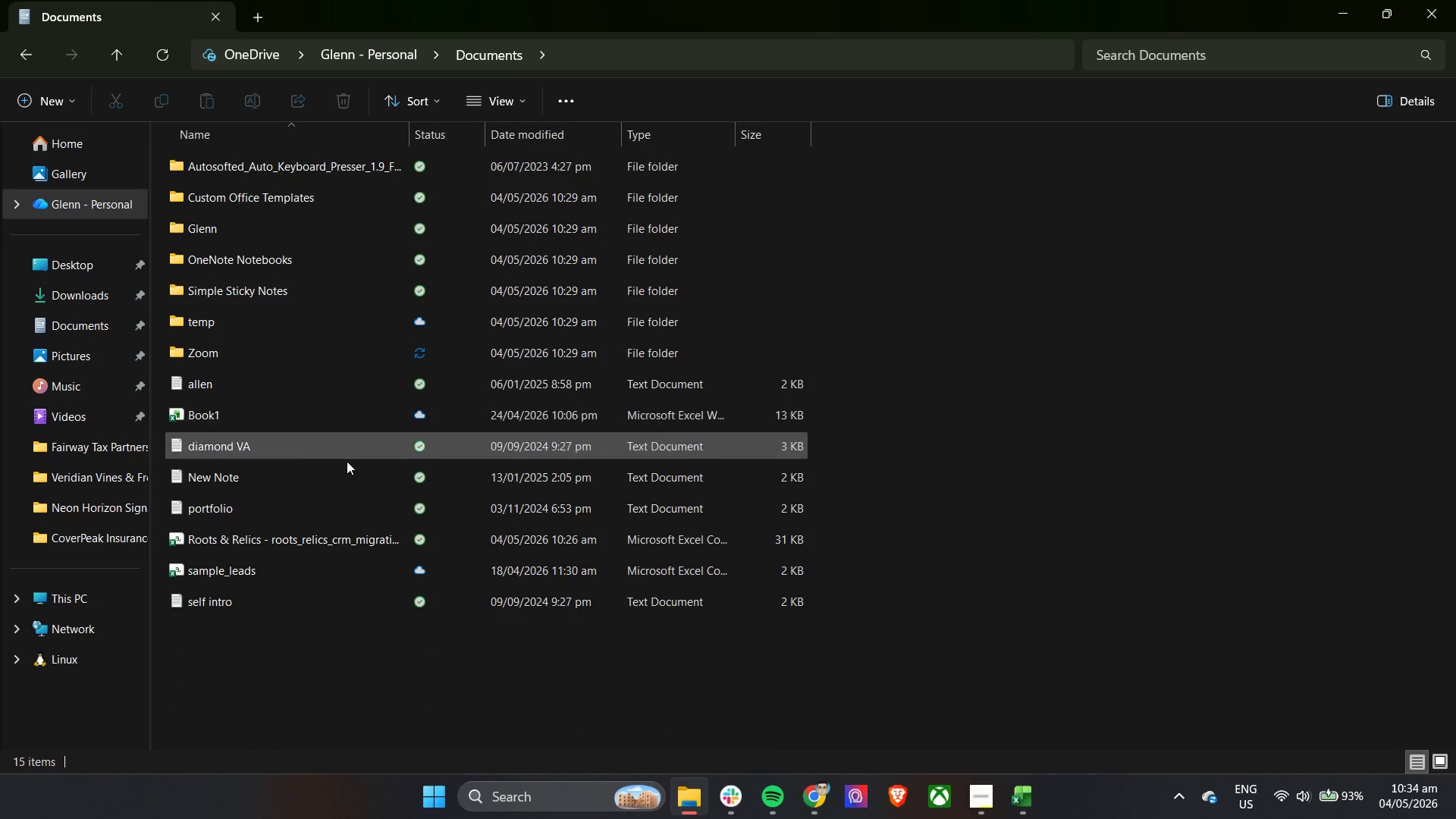 
left_click([316, 534])
 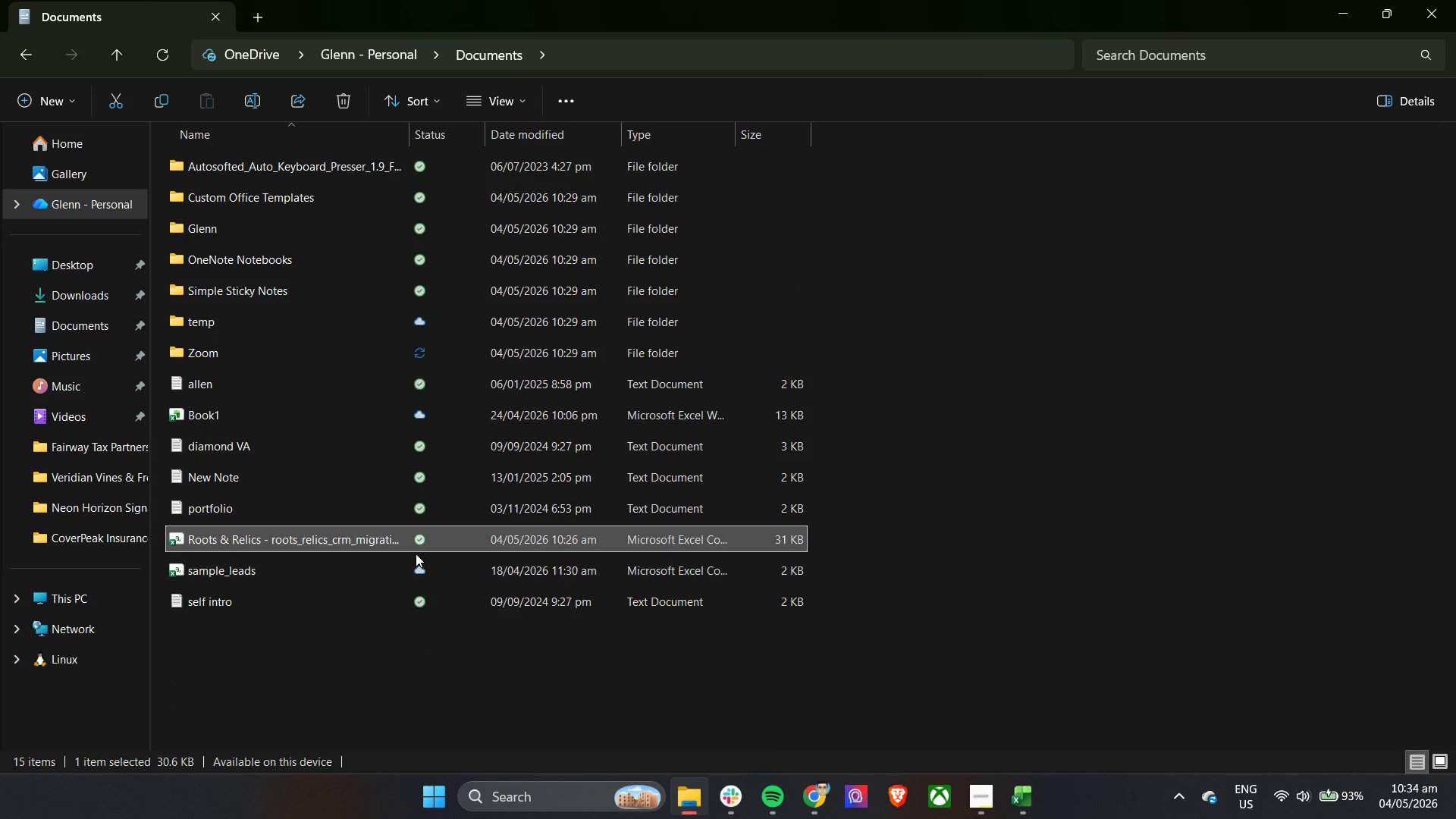 
right_click([424, 538])
 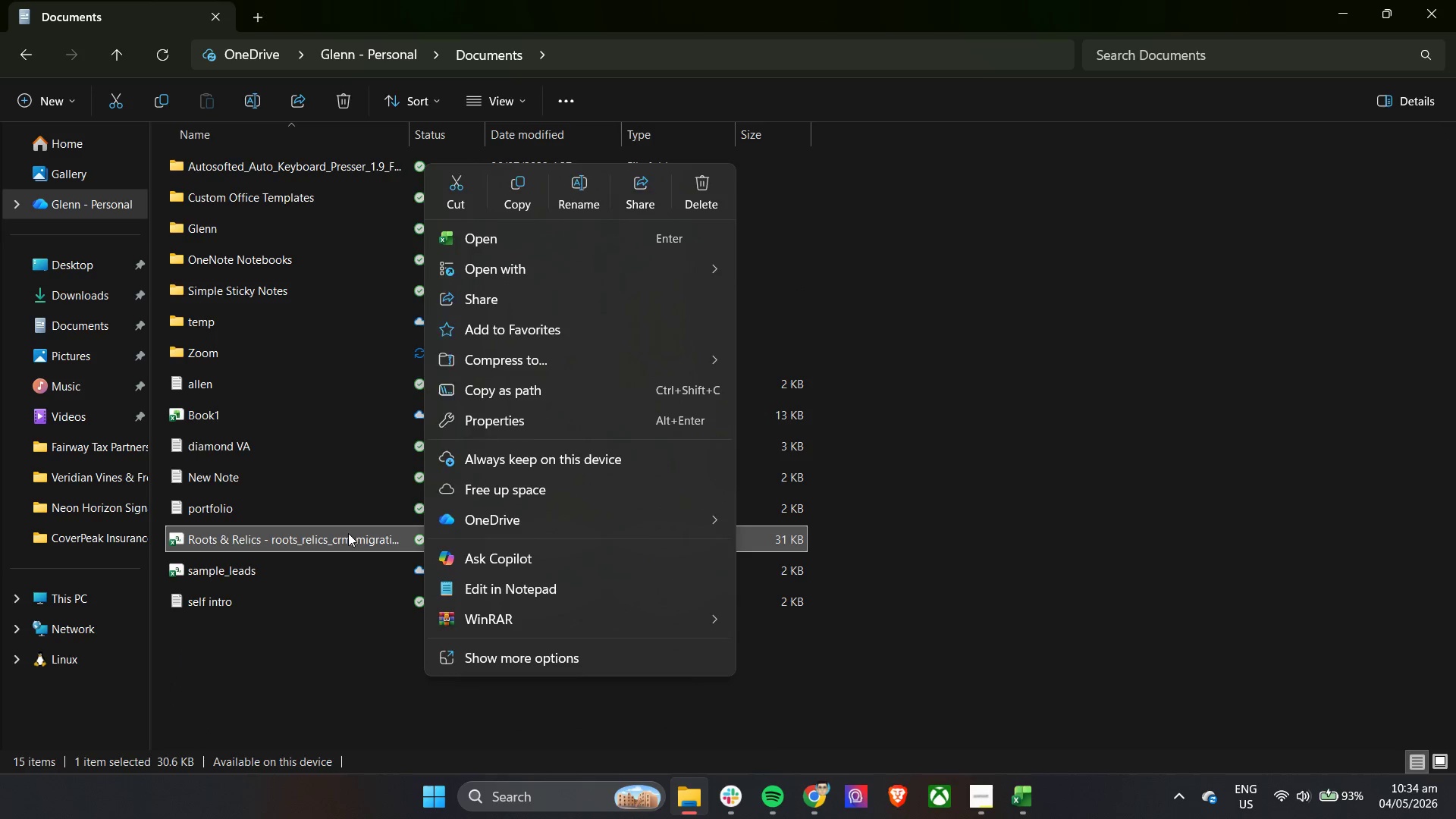 
left_click([347, 533])
 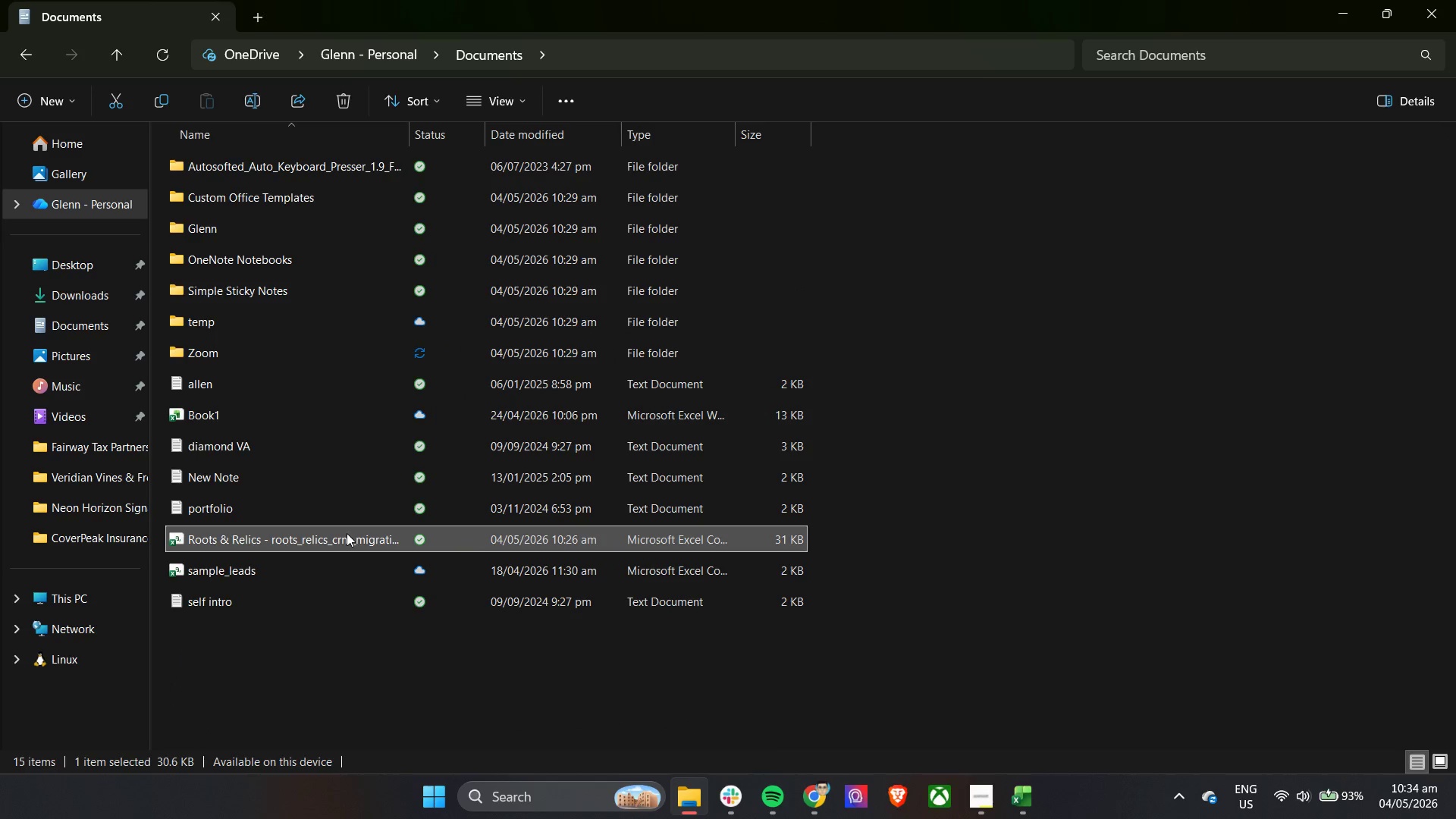 
right_click([347, 533])
 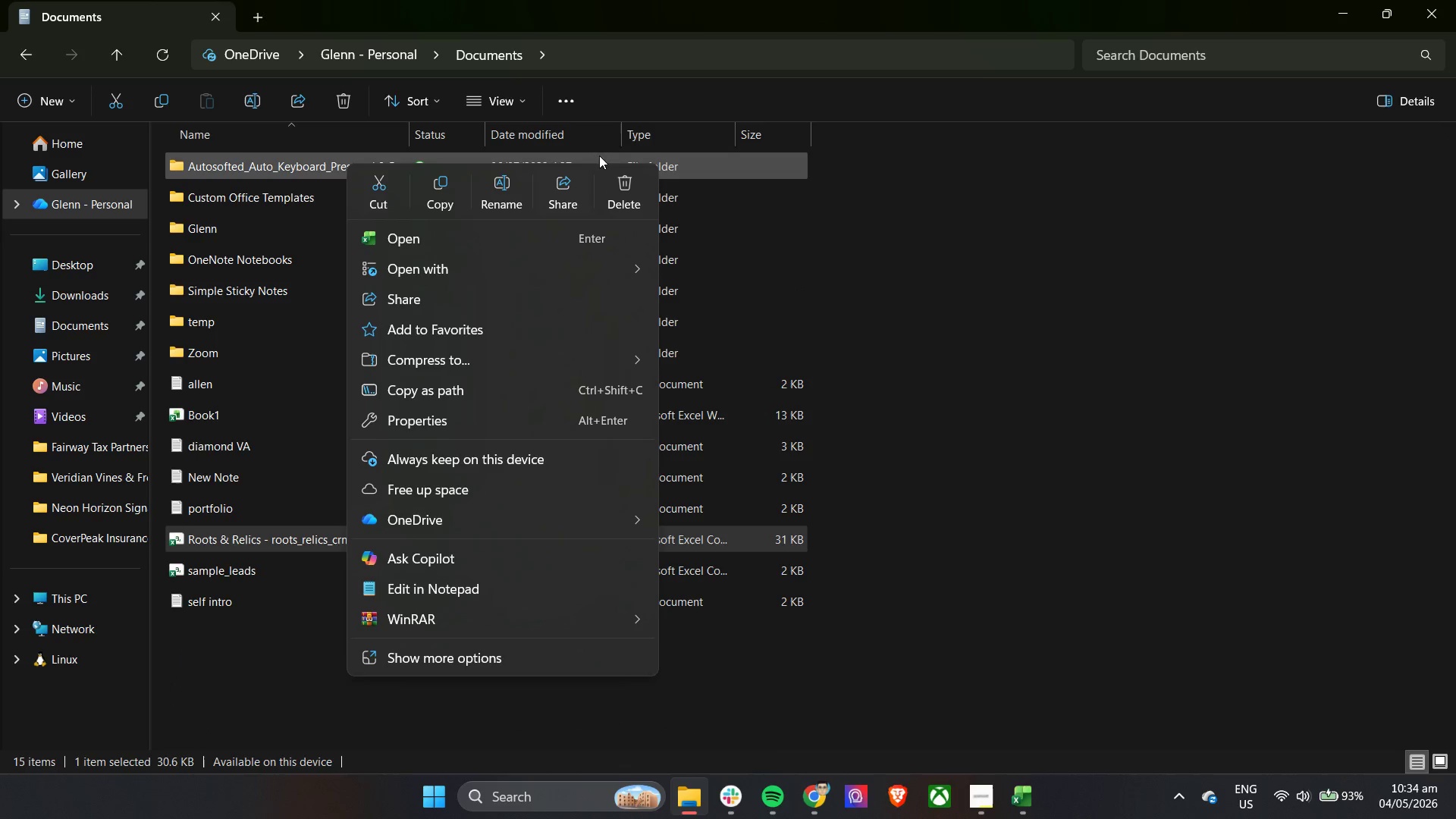 
left_click([620, 185])
 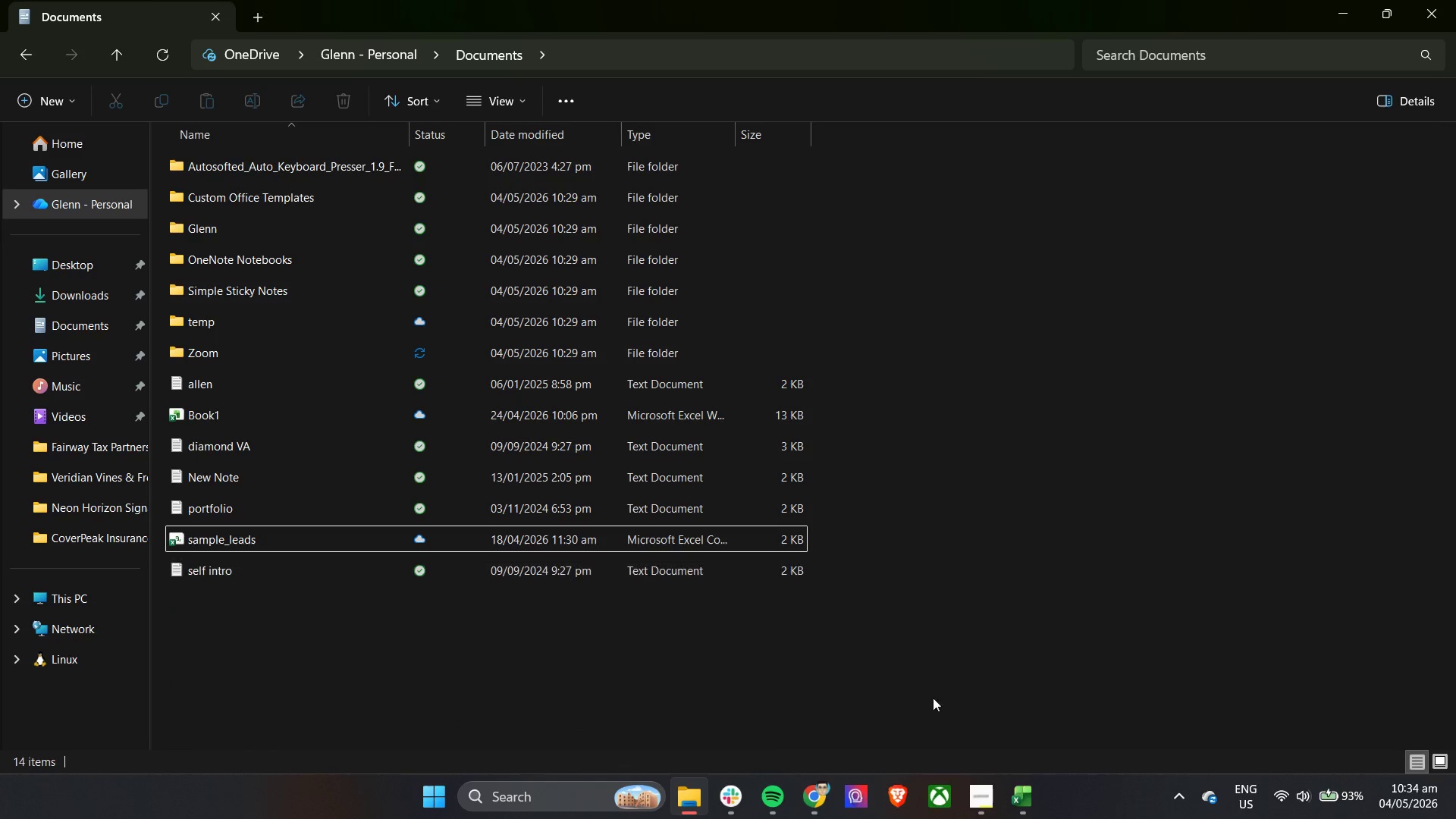 
left_click([1029, 806])
 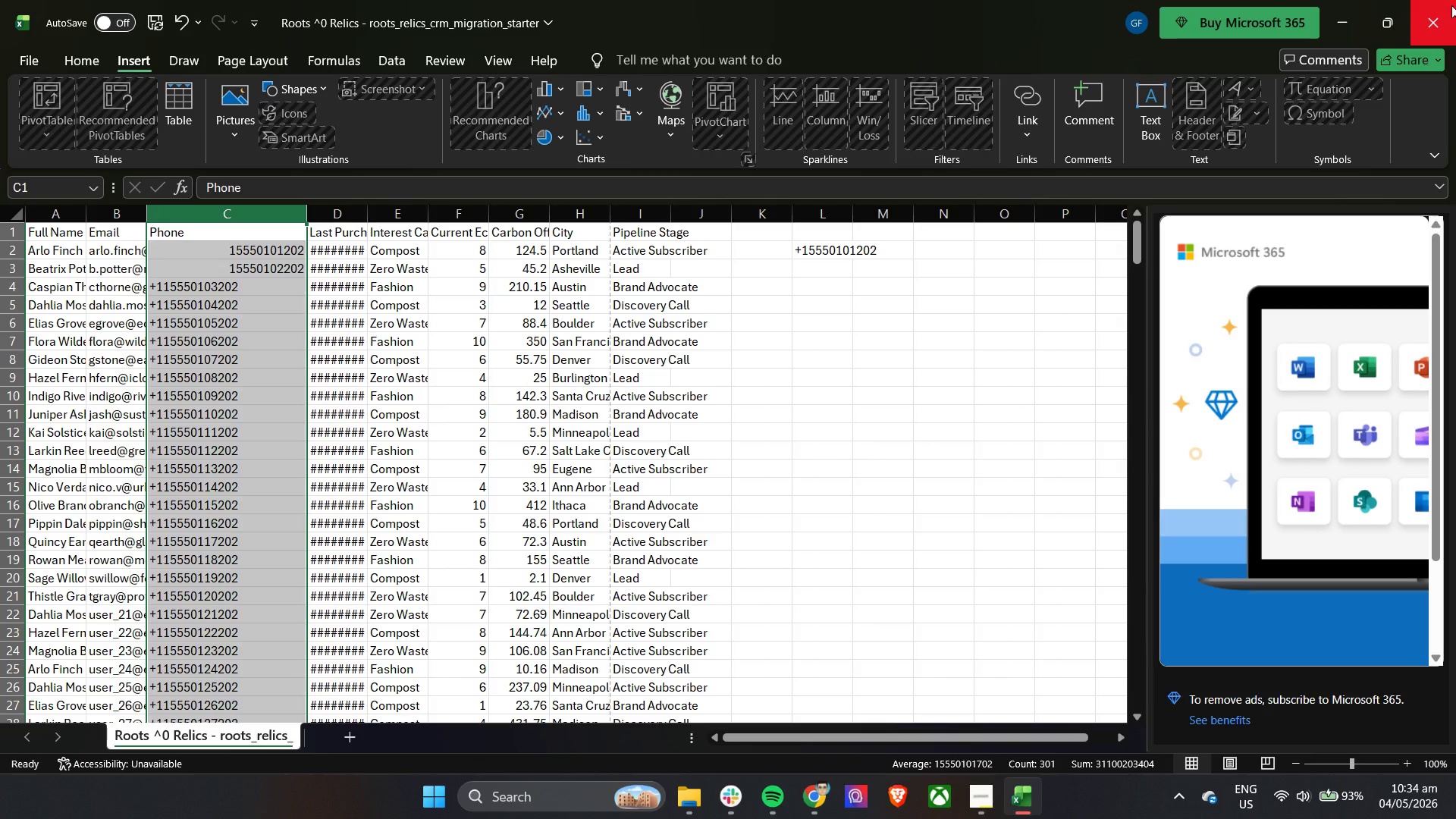 
left_click([1451, 8])
 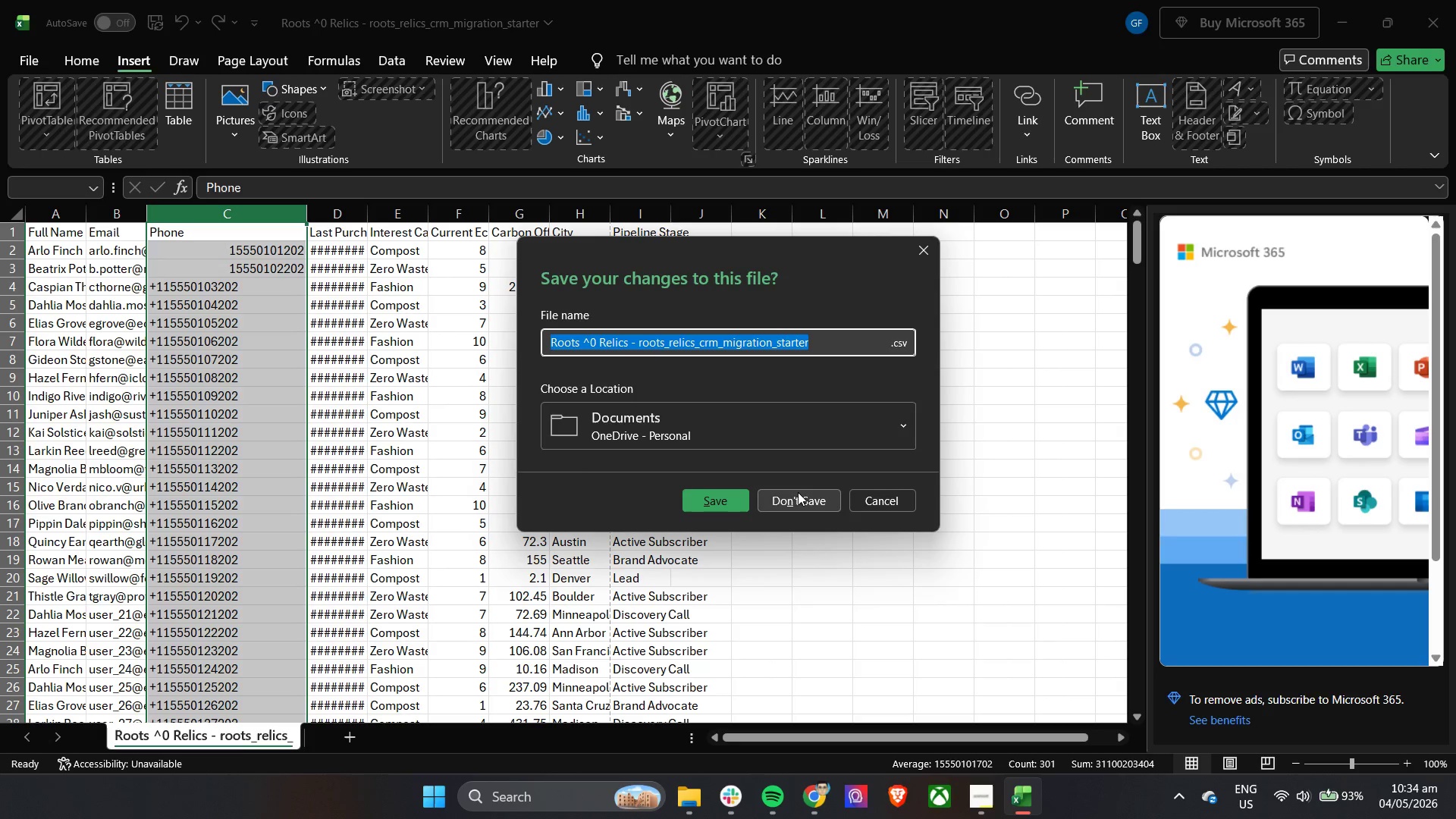 
left_click([800, 500])
 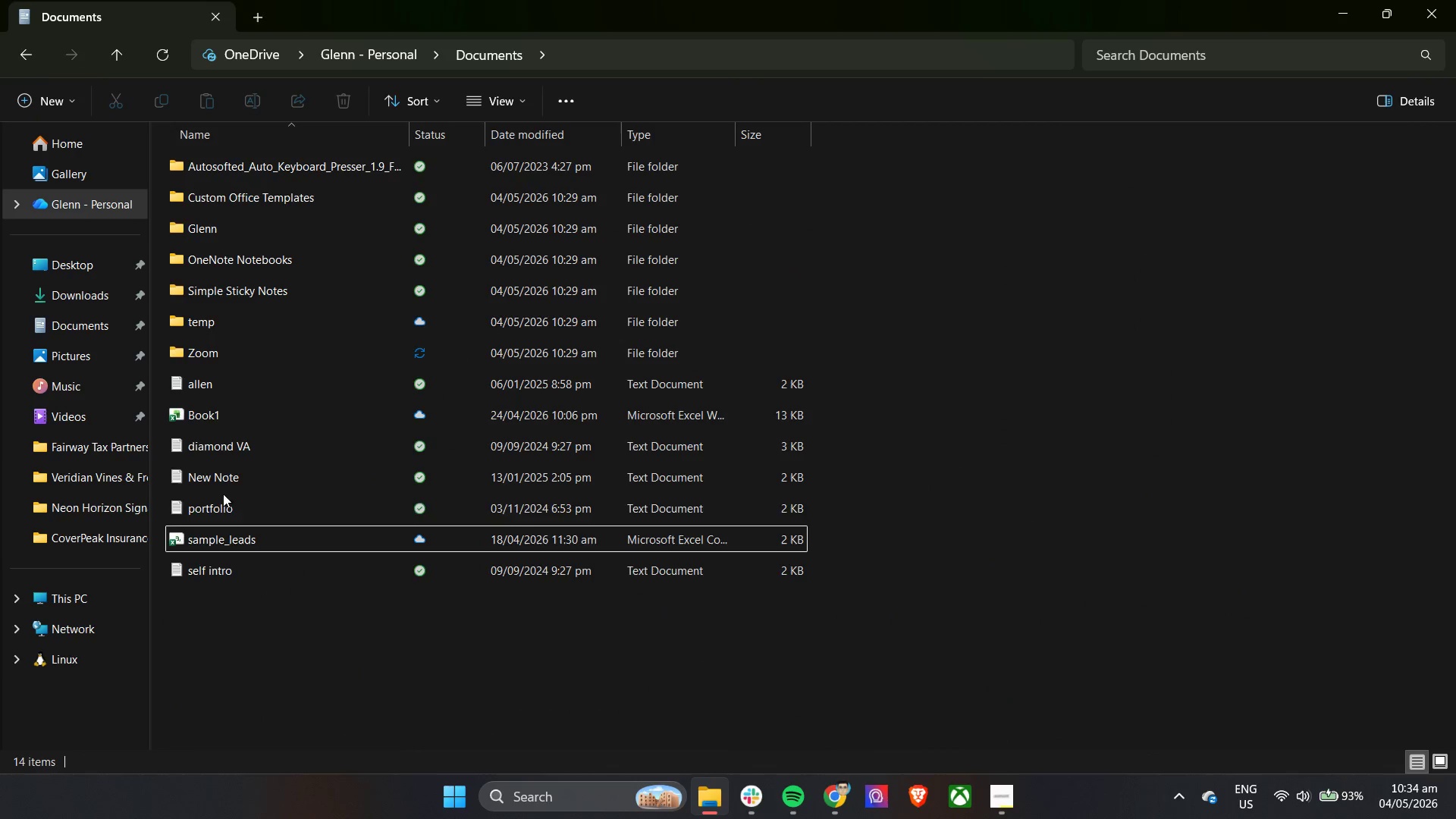 
left_click([83, 303])
 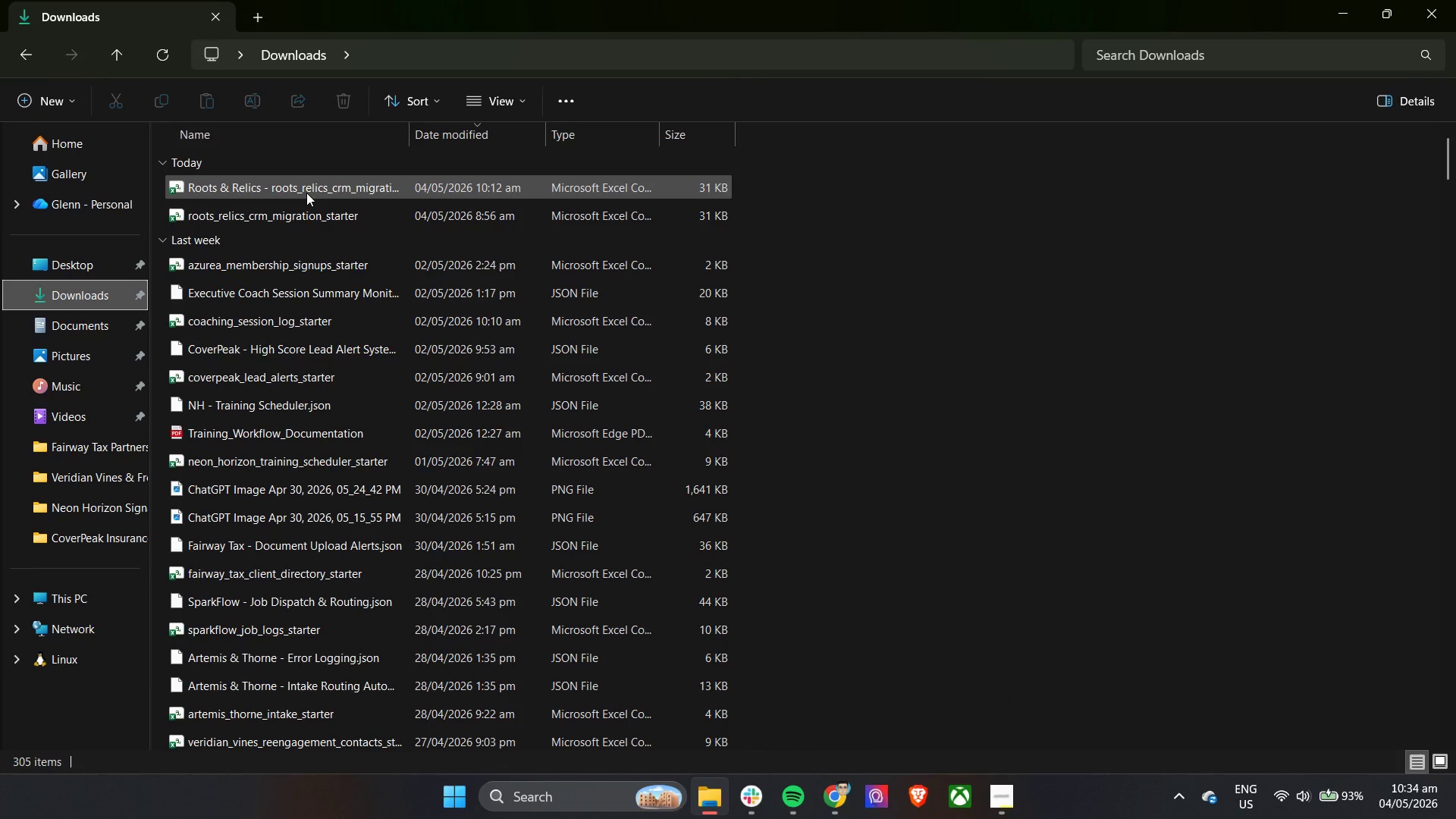 
double_click([306, 193])
 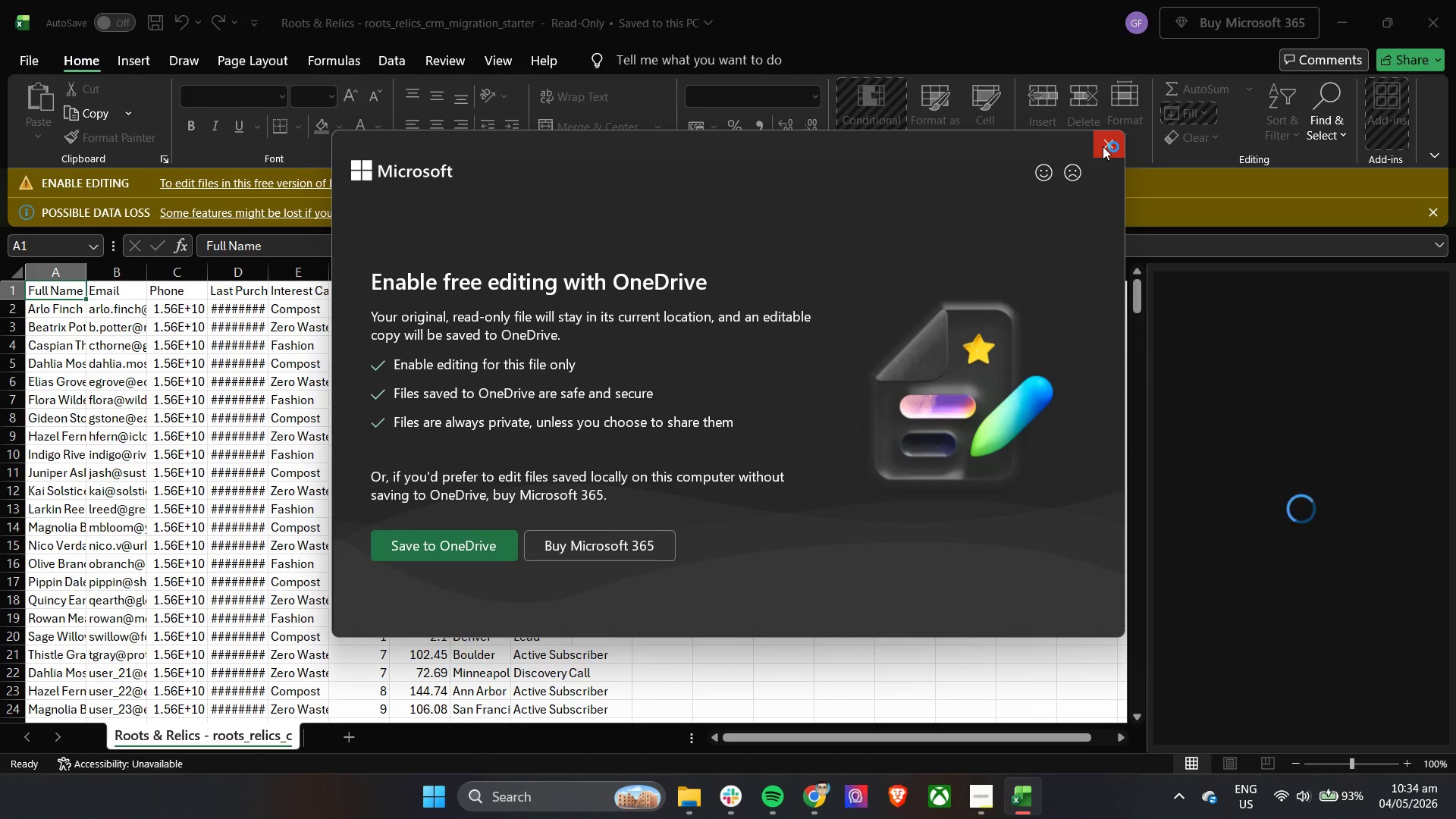 
wait(8.89)
 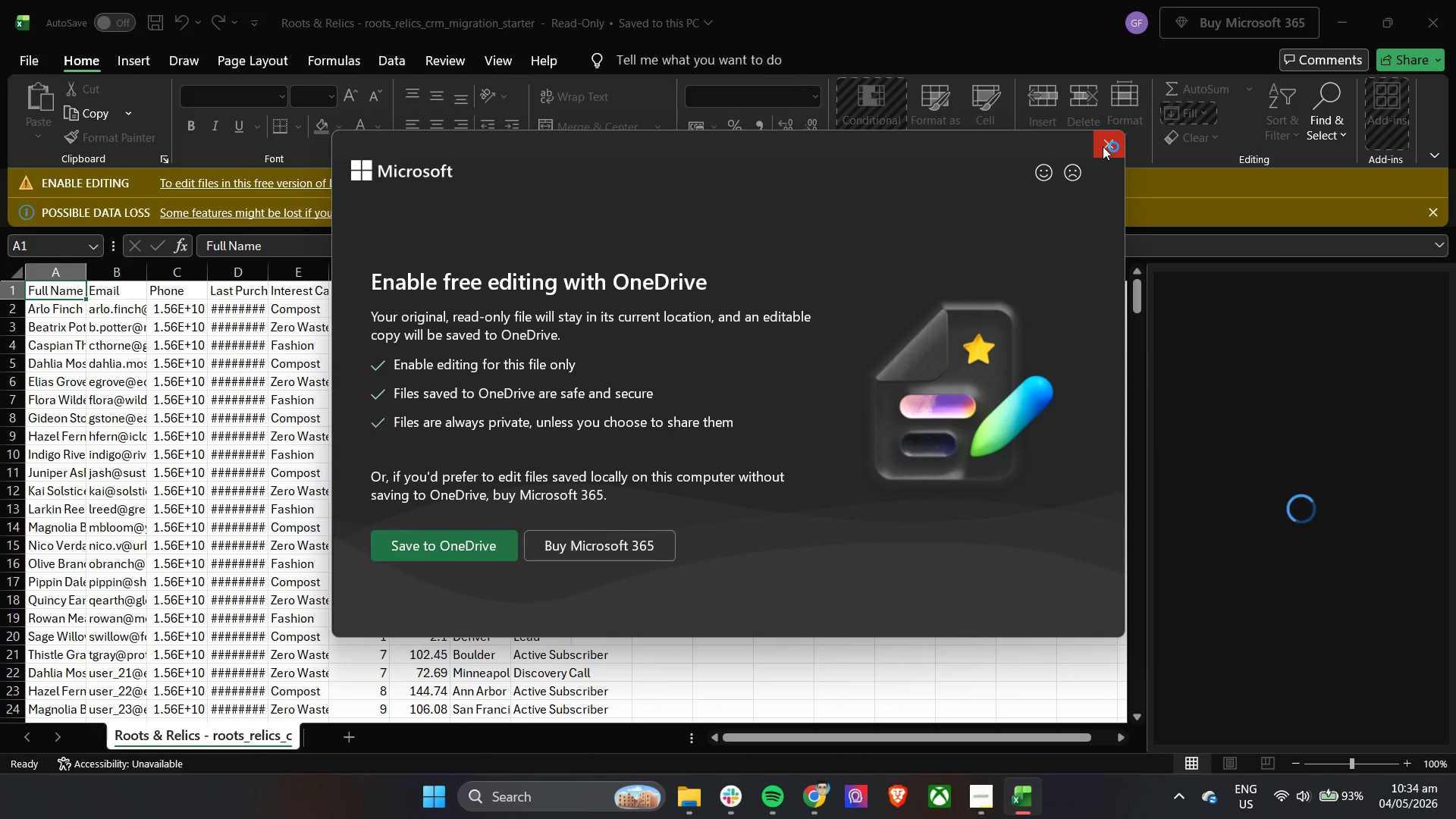 
left_click([475, 544])
 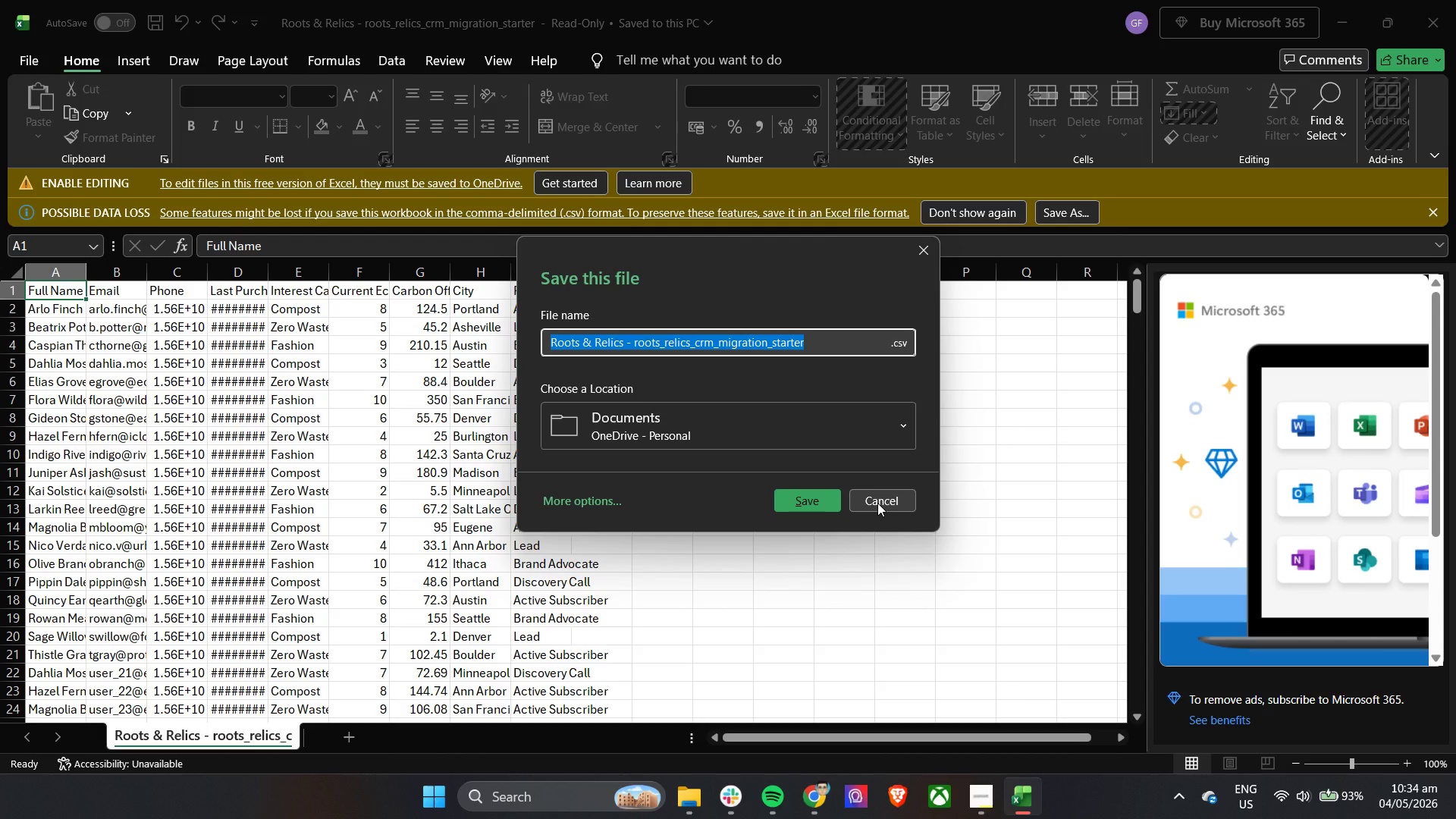 
wait(7.25)
 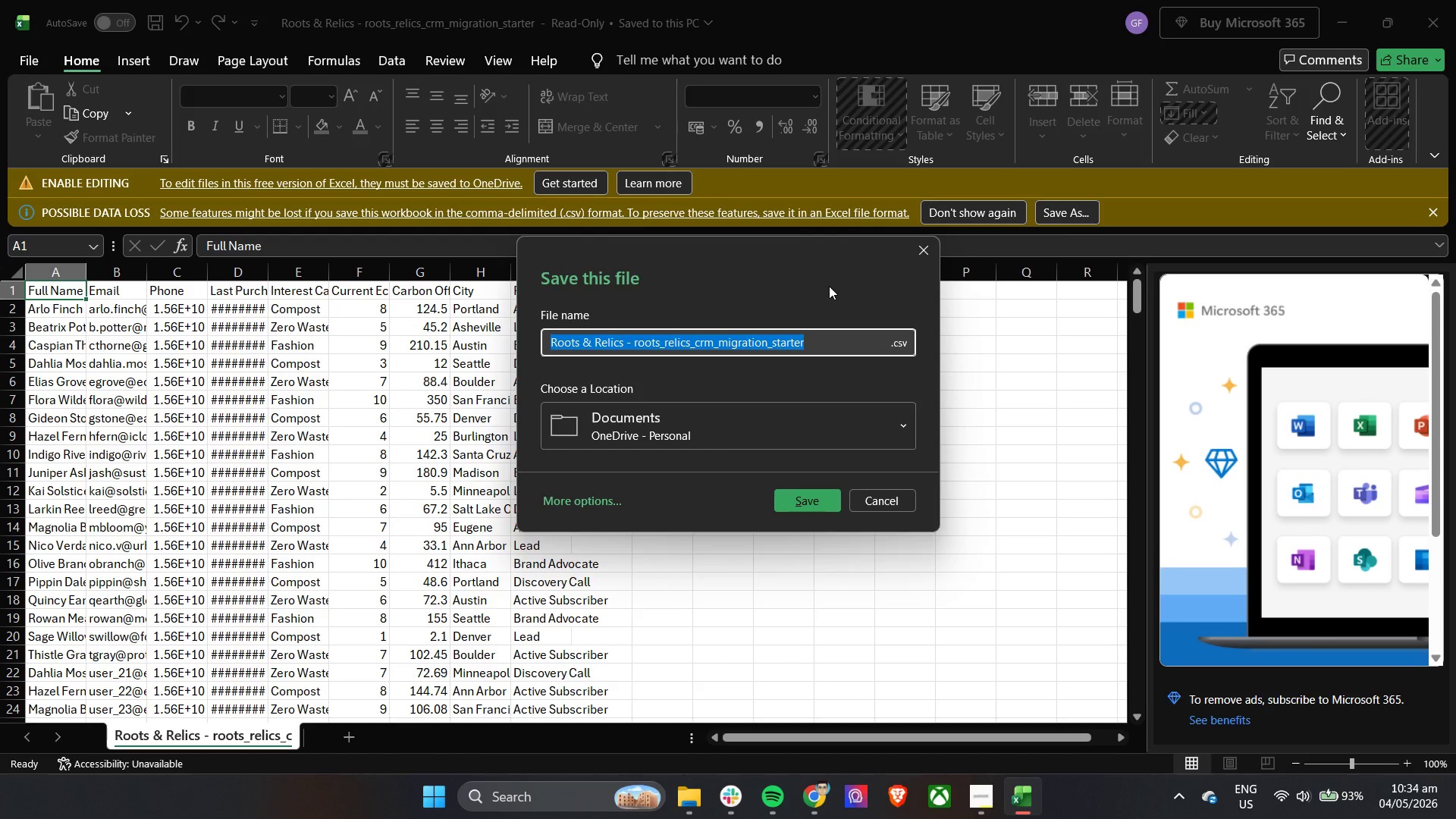 
left_click([808, 500])
 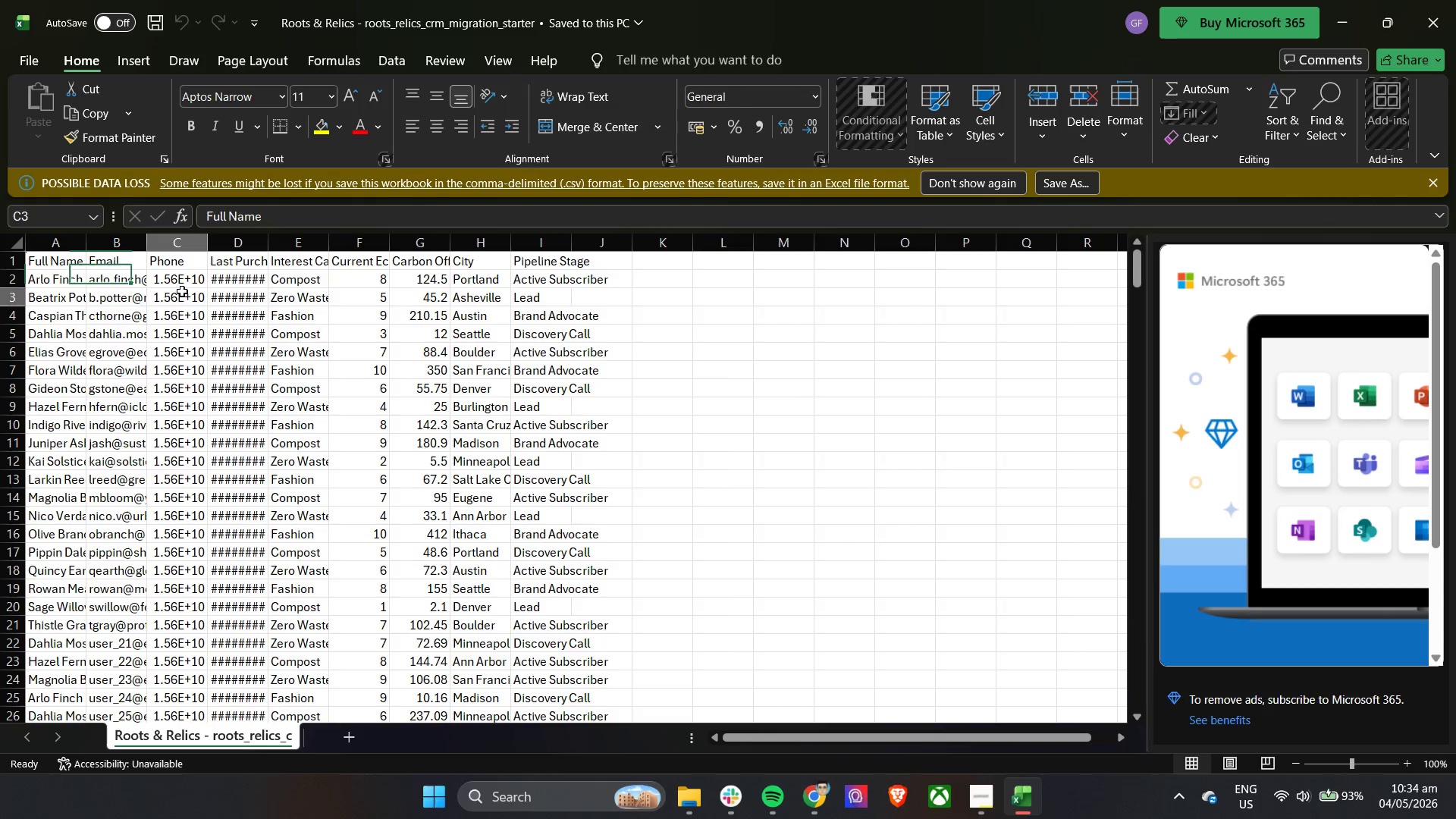 
left_click_drag(start_coordinate=[207, 240], to_coordinate=[298, 253])
 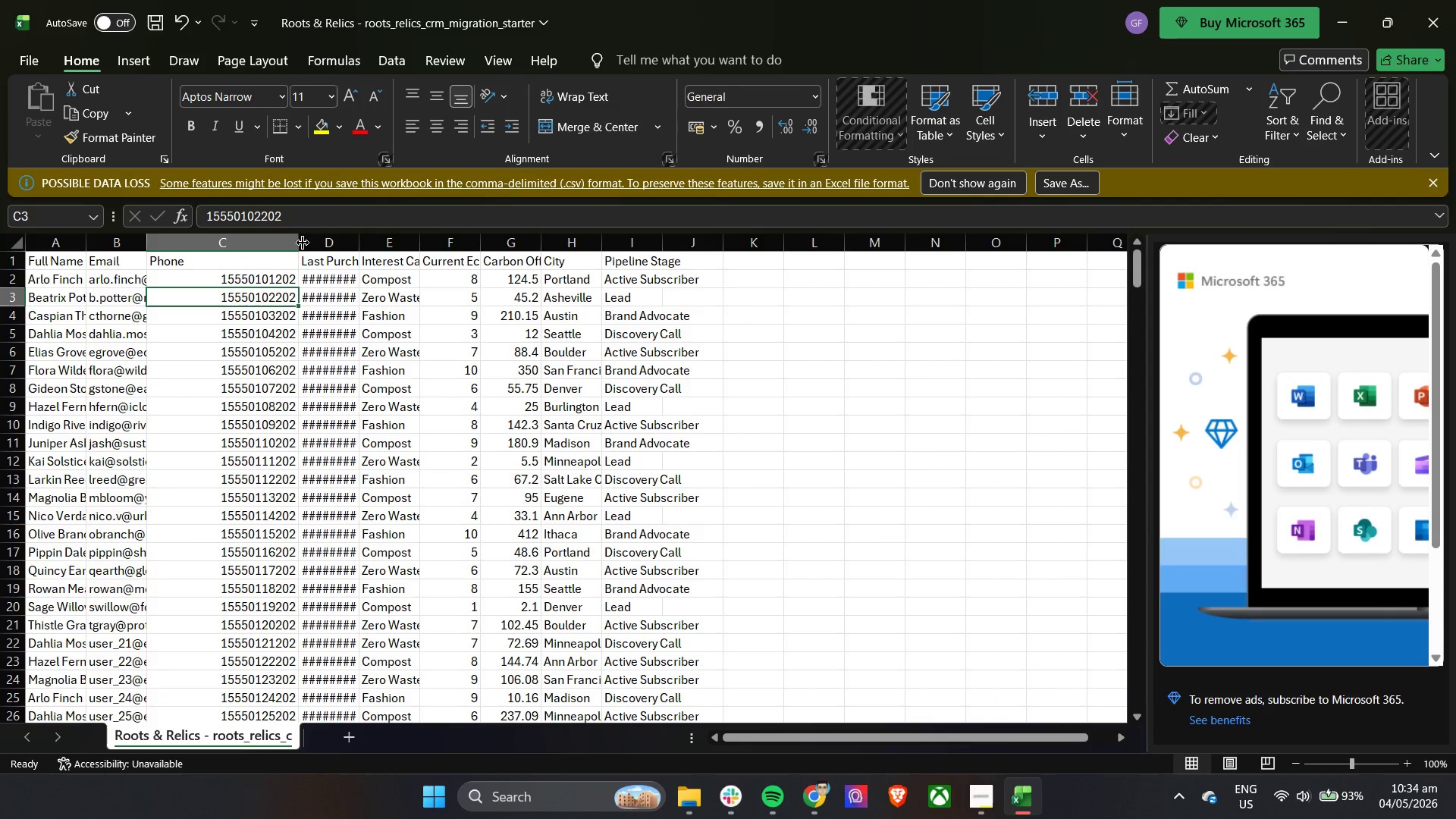 
left_click_drag(start_coordinate=[300, 242], to_coordinate=[242, 246])
 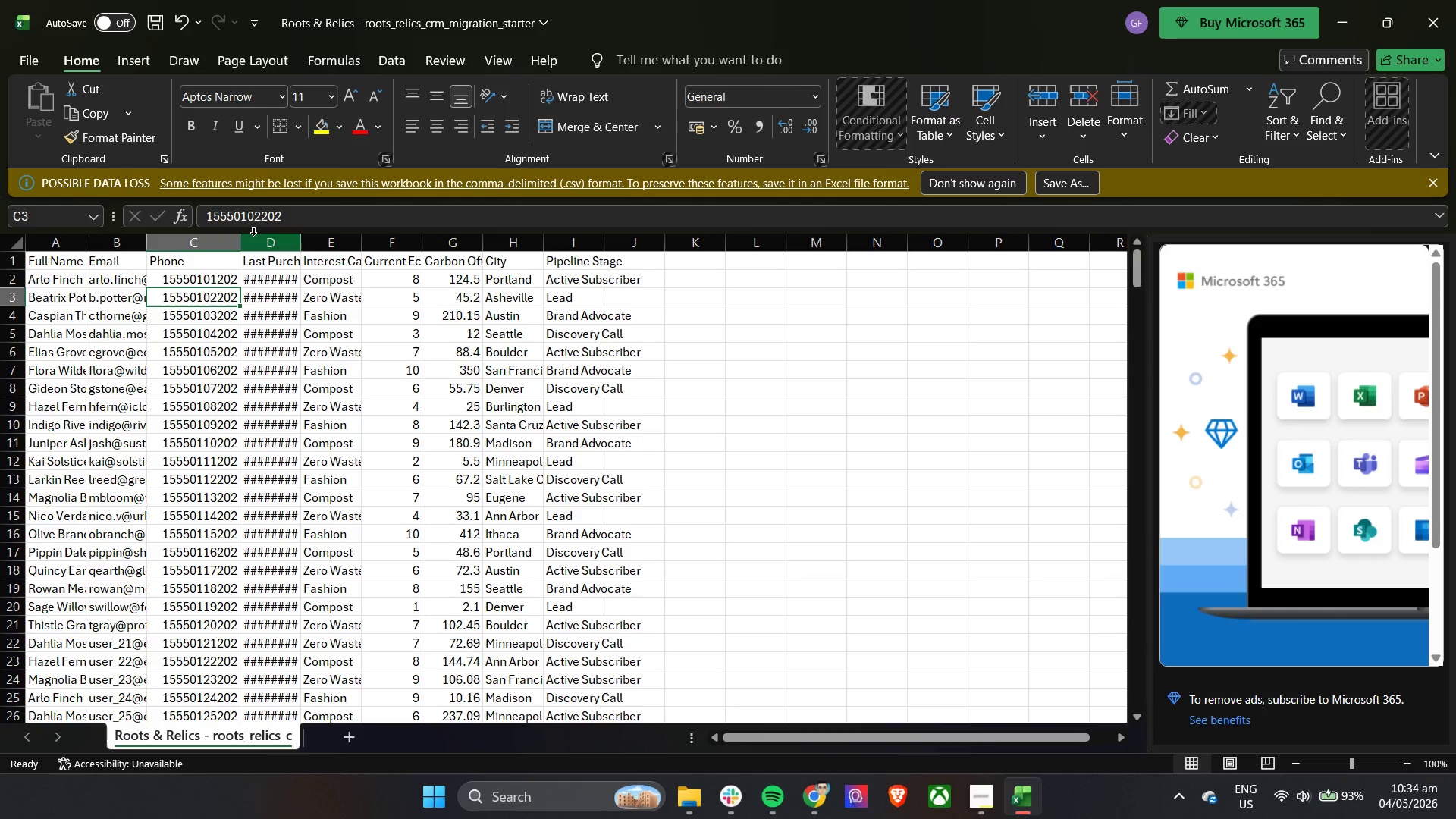 
left_click_drag(start_coordinate=[237, 245], to_coordinate=[258, 245])
 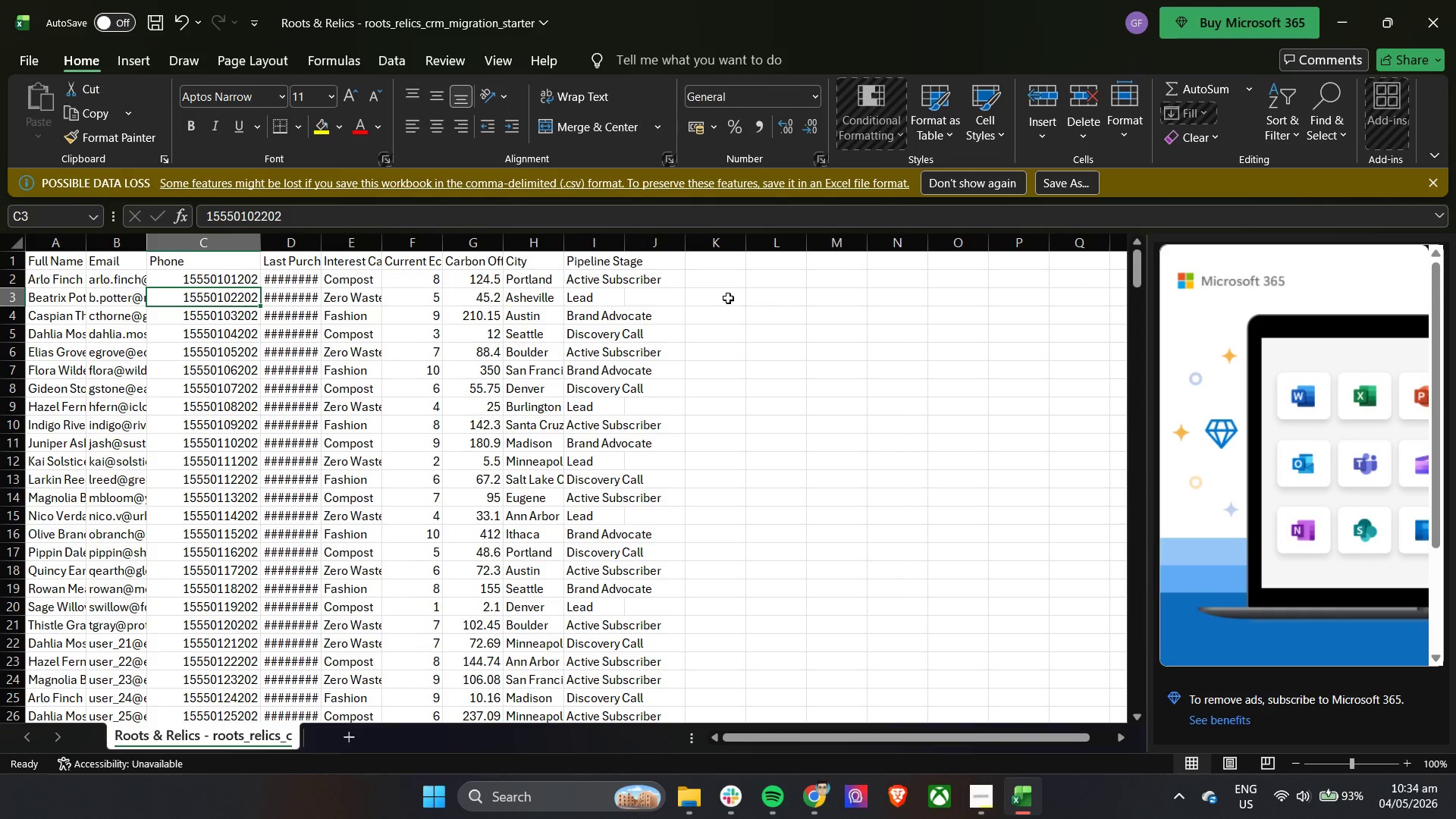 
left_click([722, 293])
 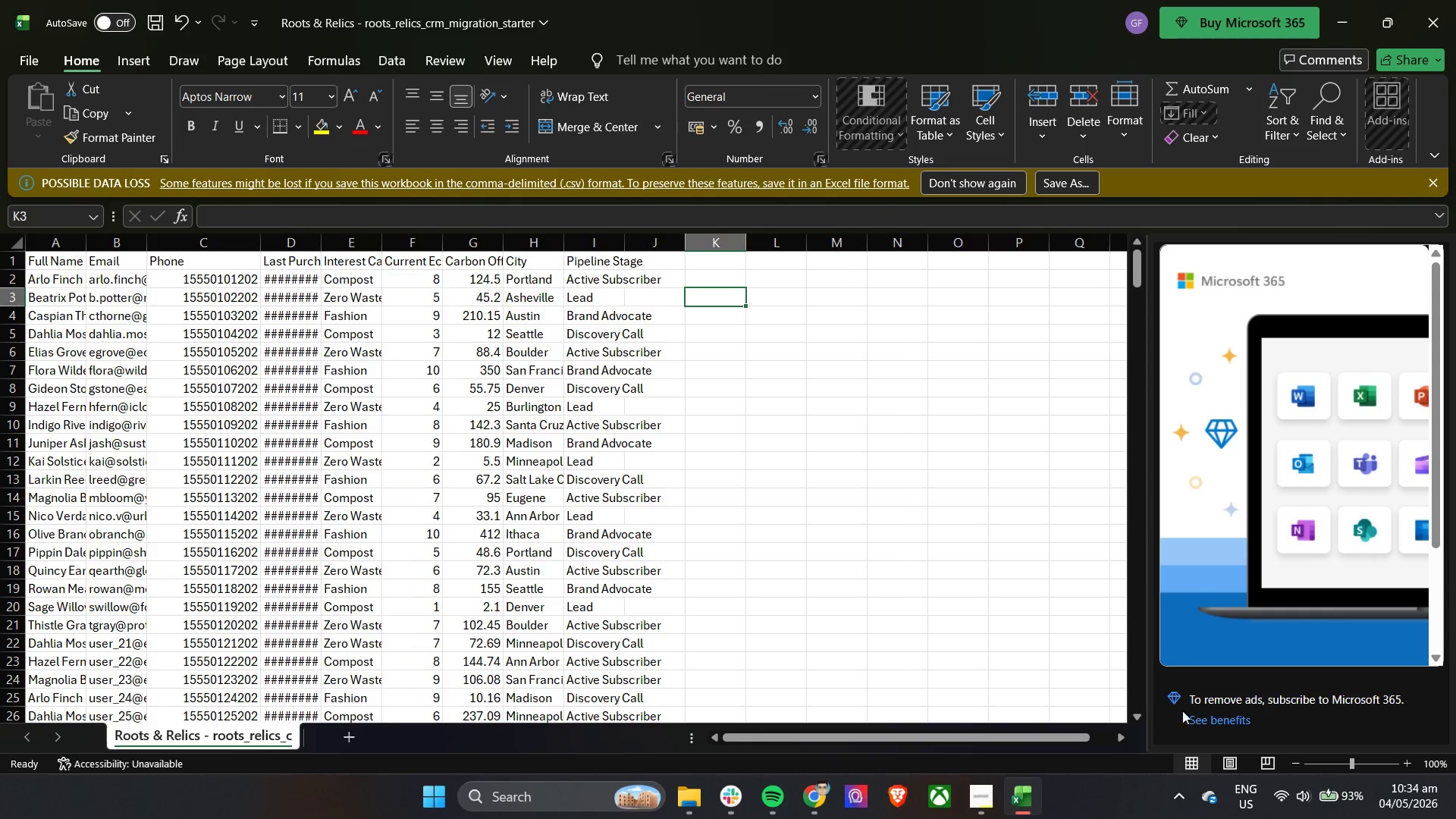 
left_click_drag(start_coordinate=[1144, 681], to_coordinate=[1195, 684])
 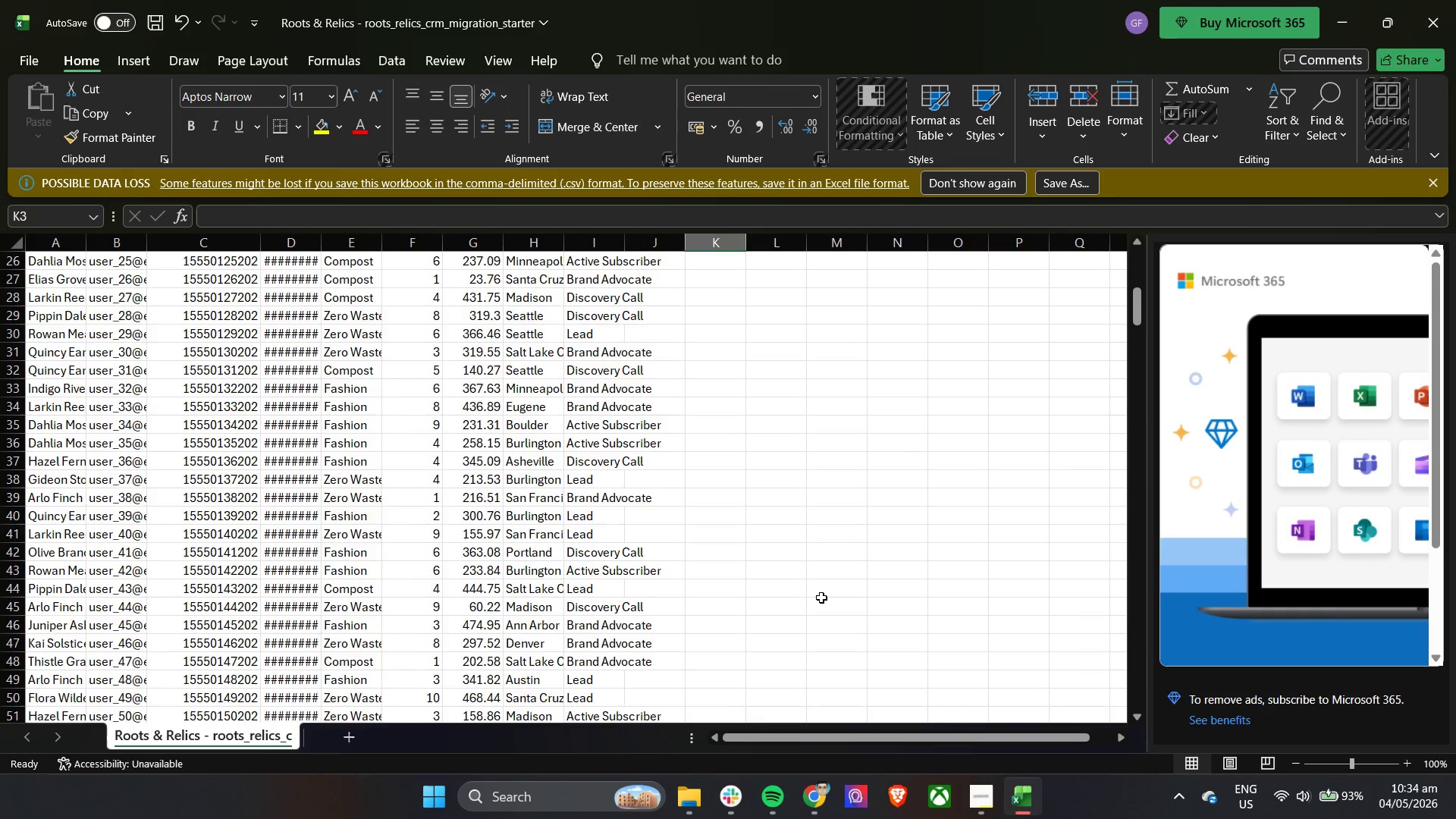 
scroll: coordinate [819, 595], scroll_direction: up, amount: 19.0
 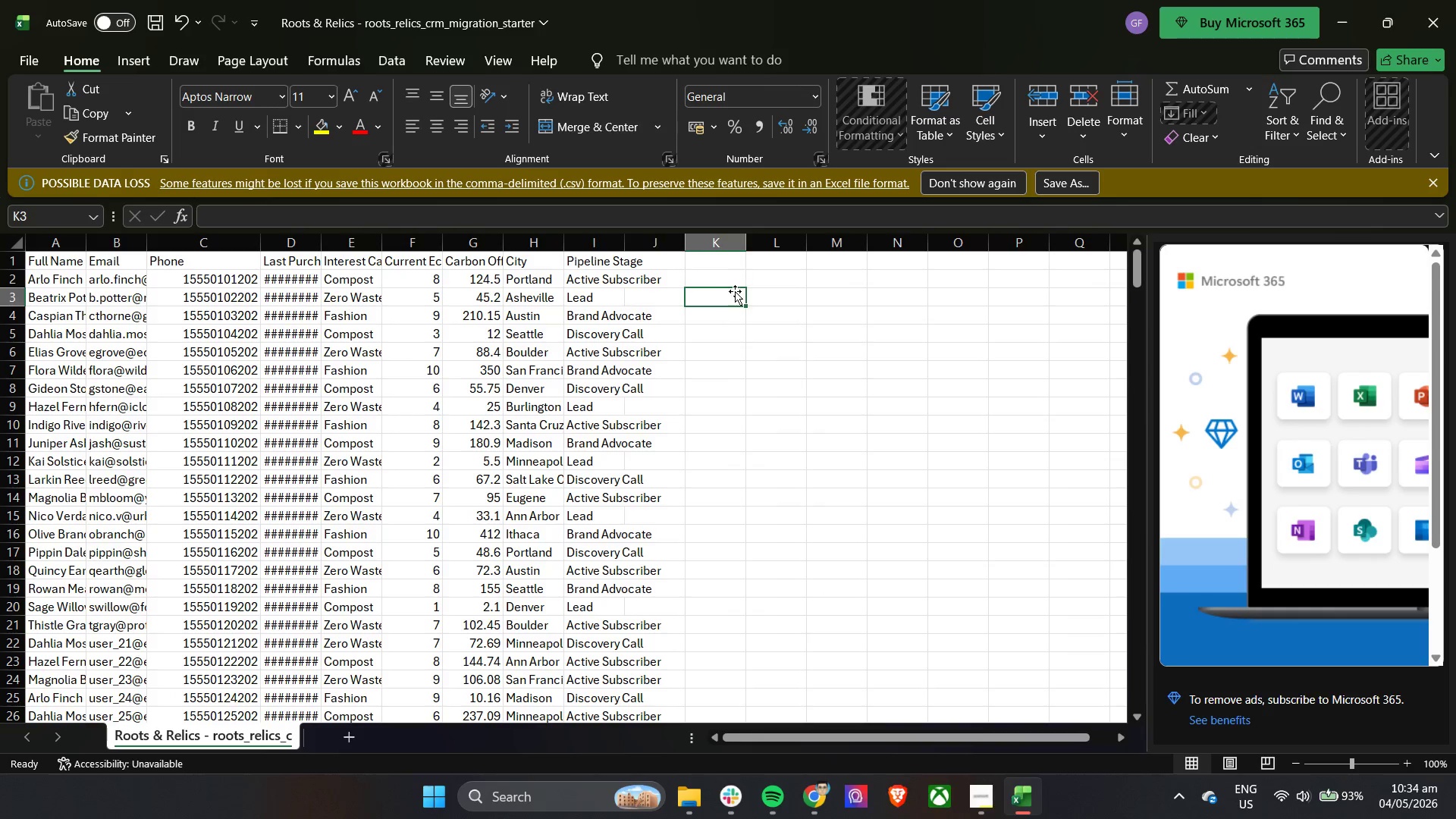 
left_click([730, 283])
 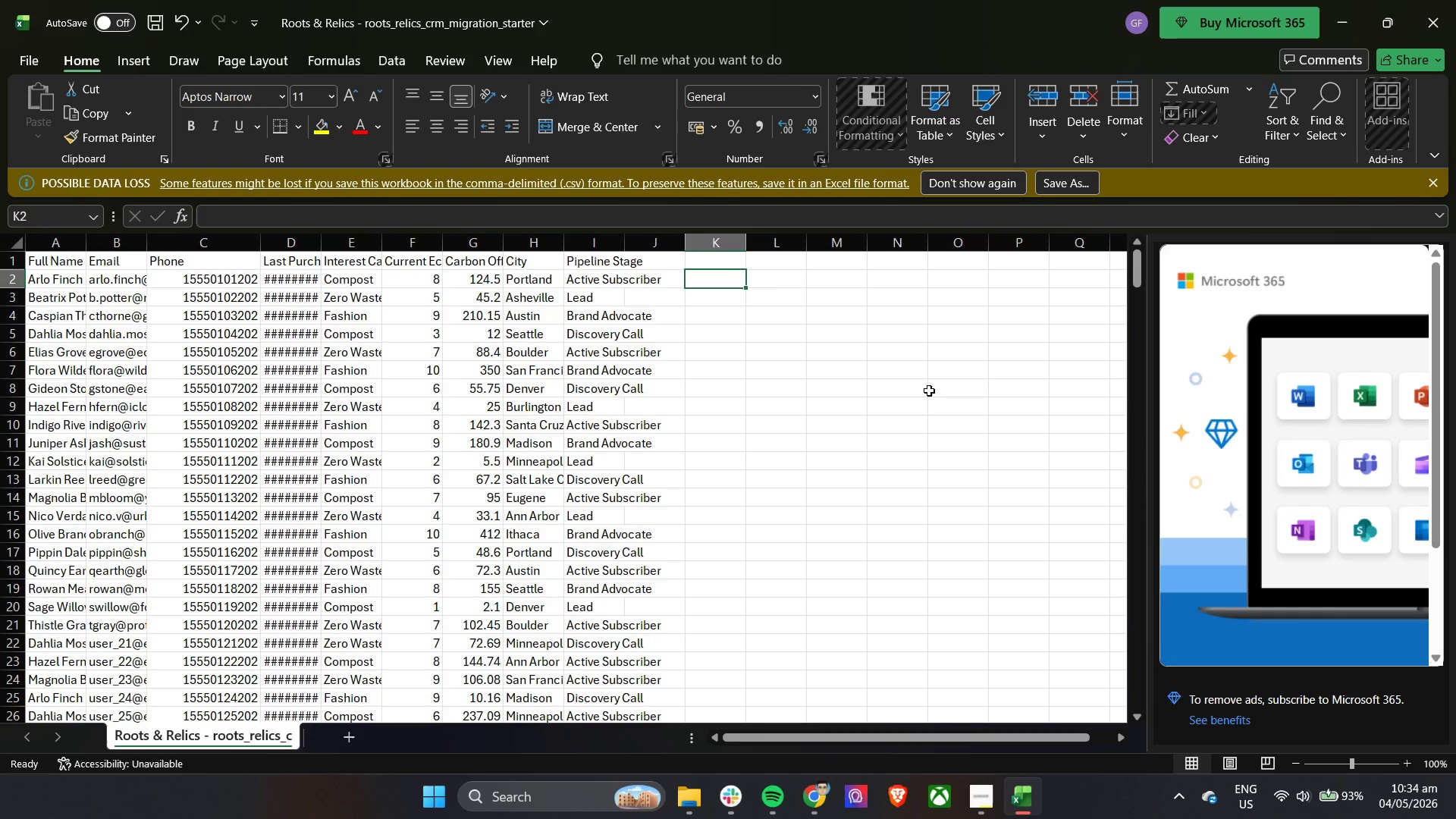 
key(Equal)
 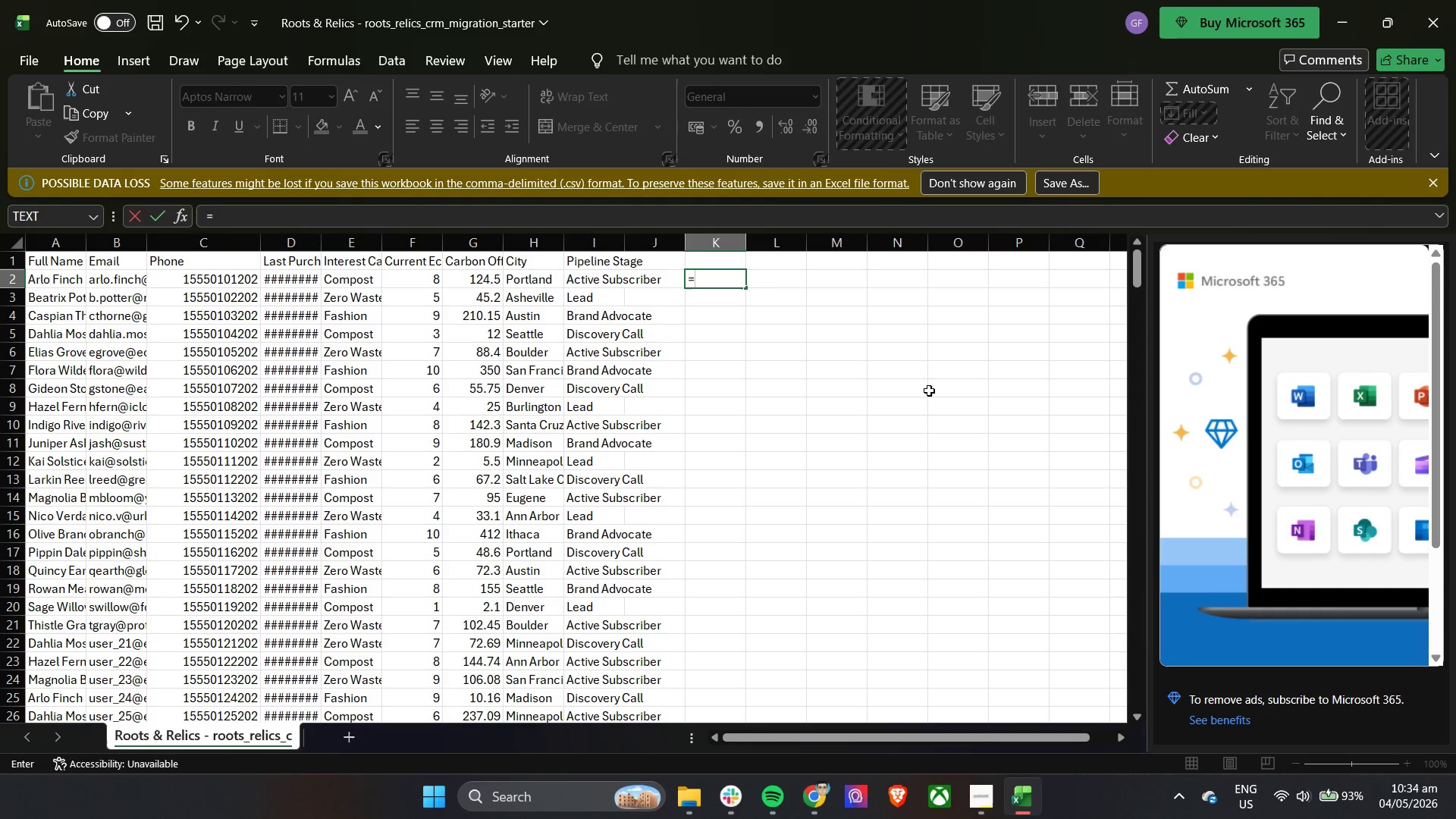 
key(Backspace)
 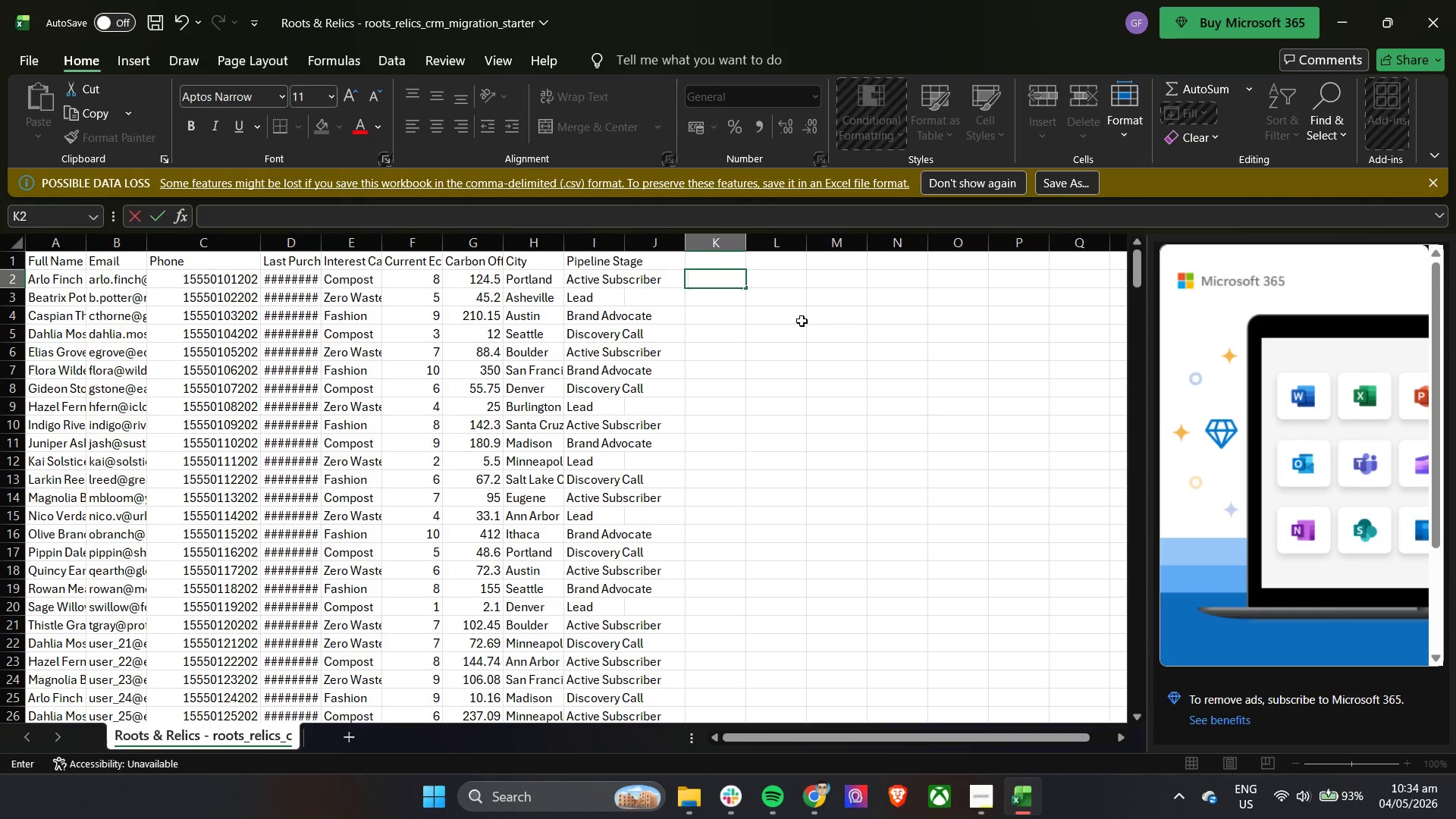 
left_click([795, 287])
 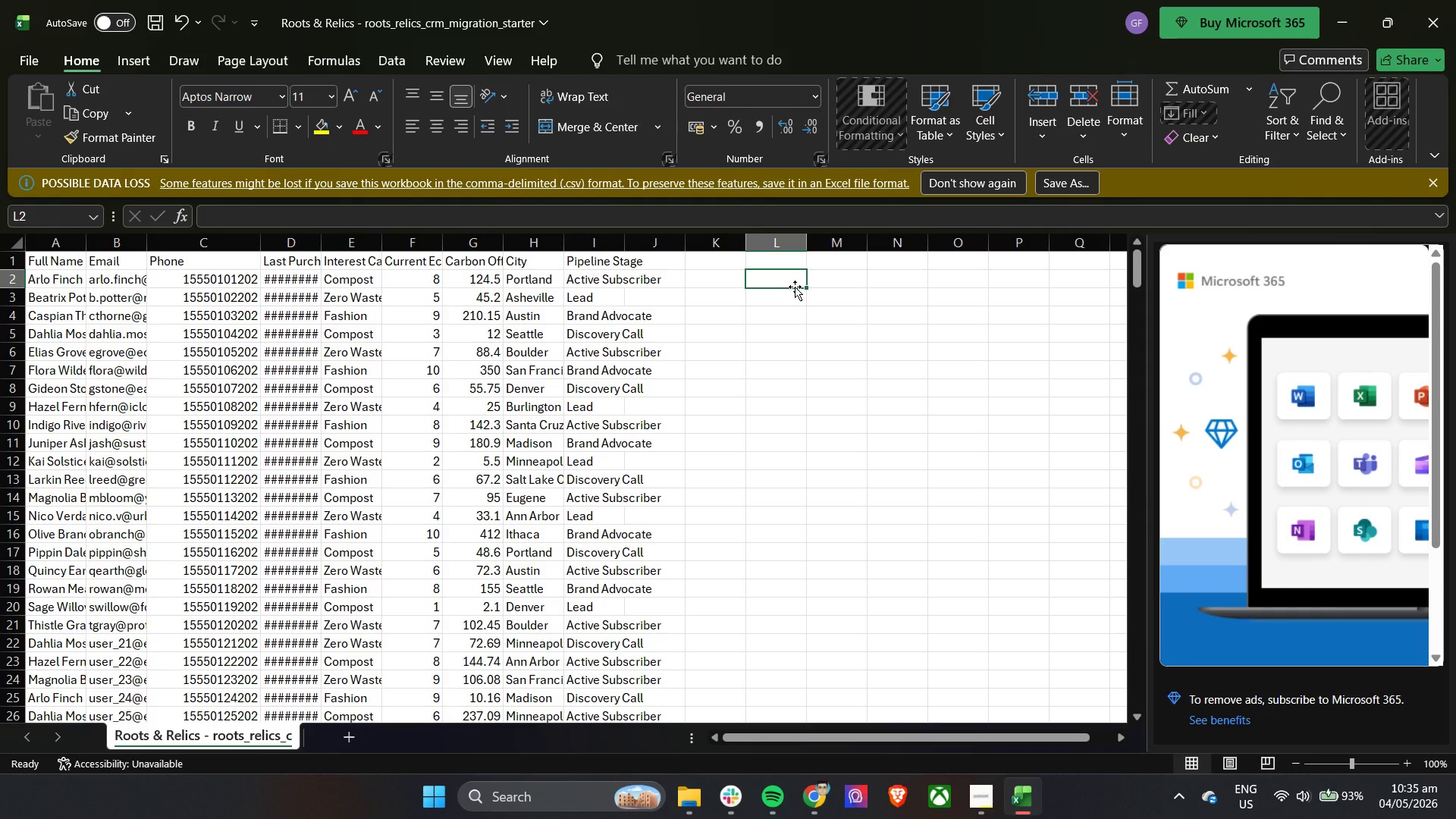 
type(="+"&C2)
 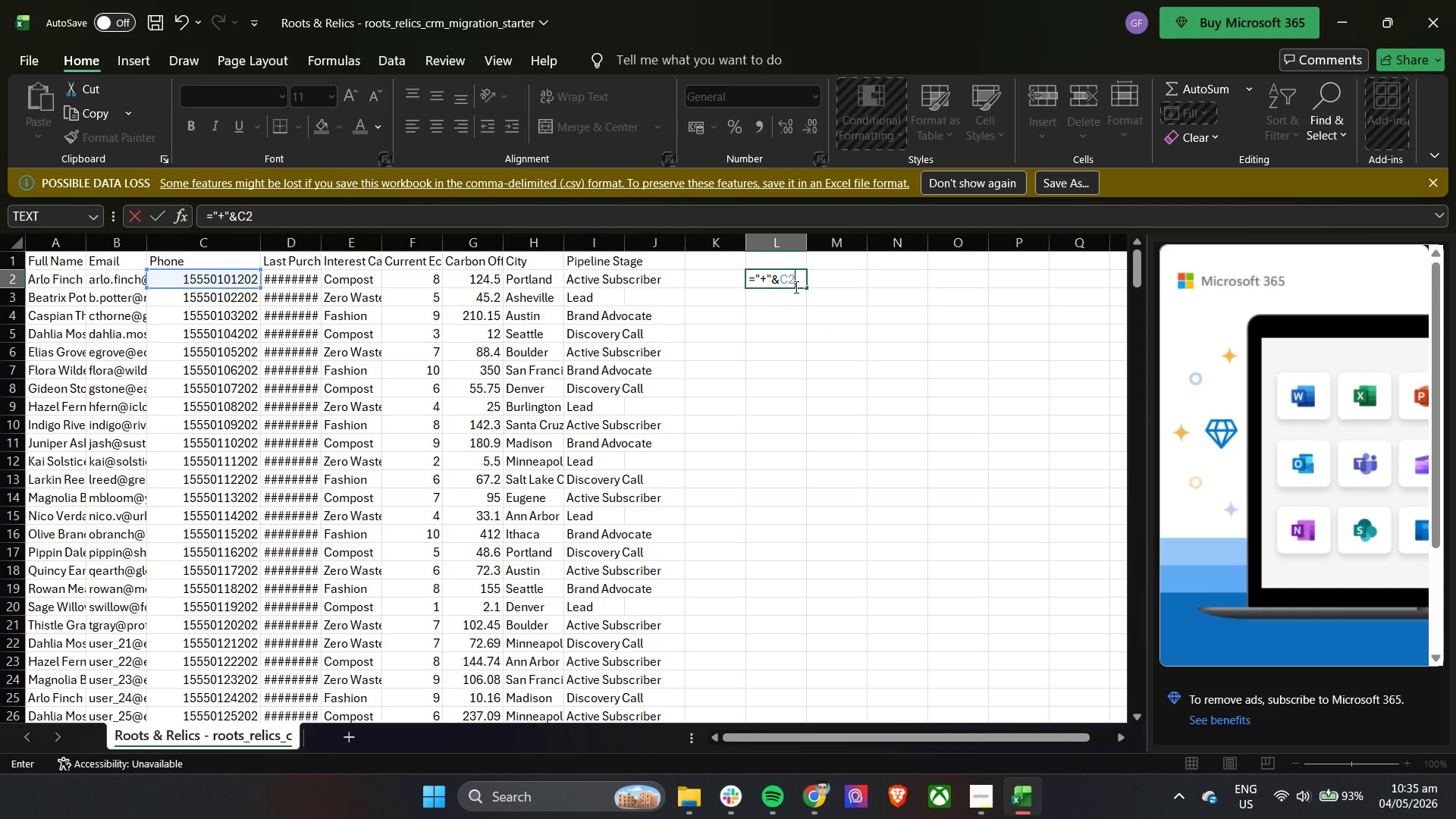 
key(Enter)
 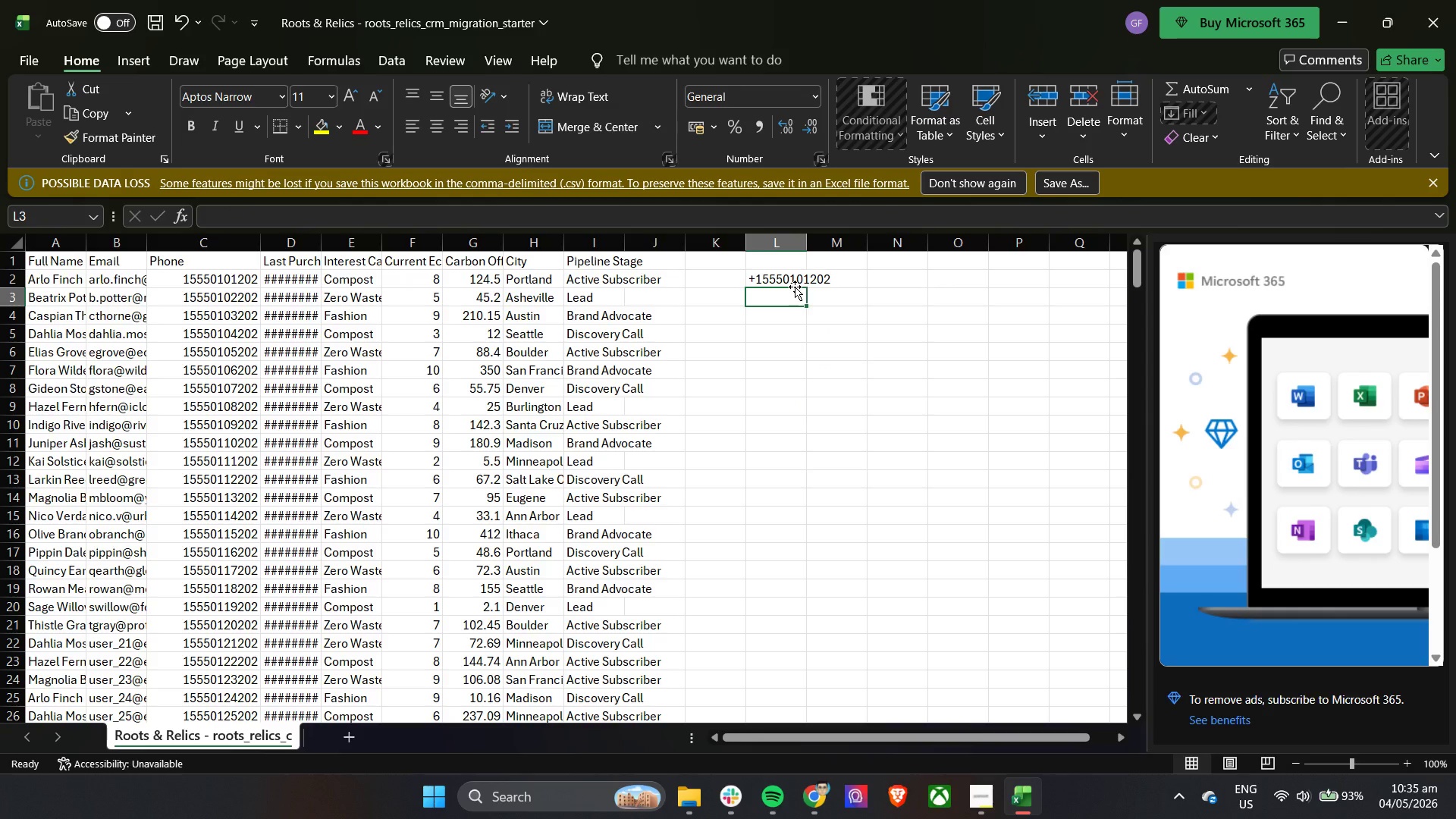 
left_click([786, 282])
 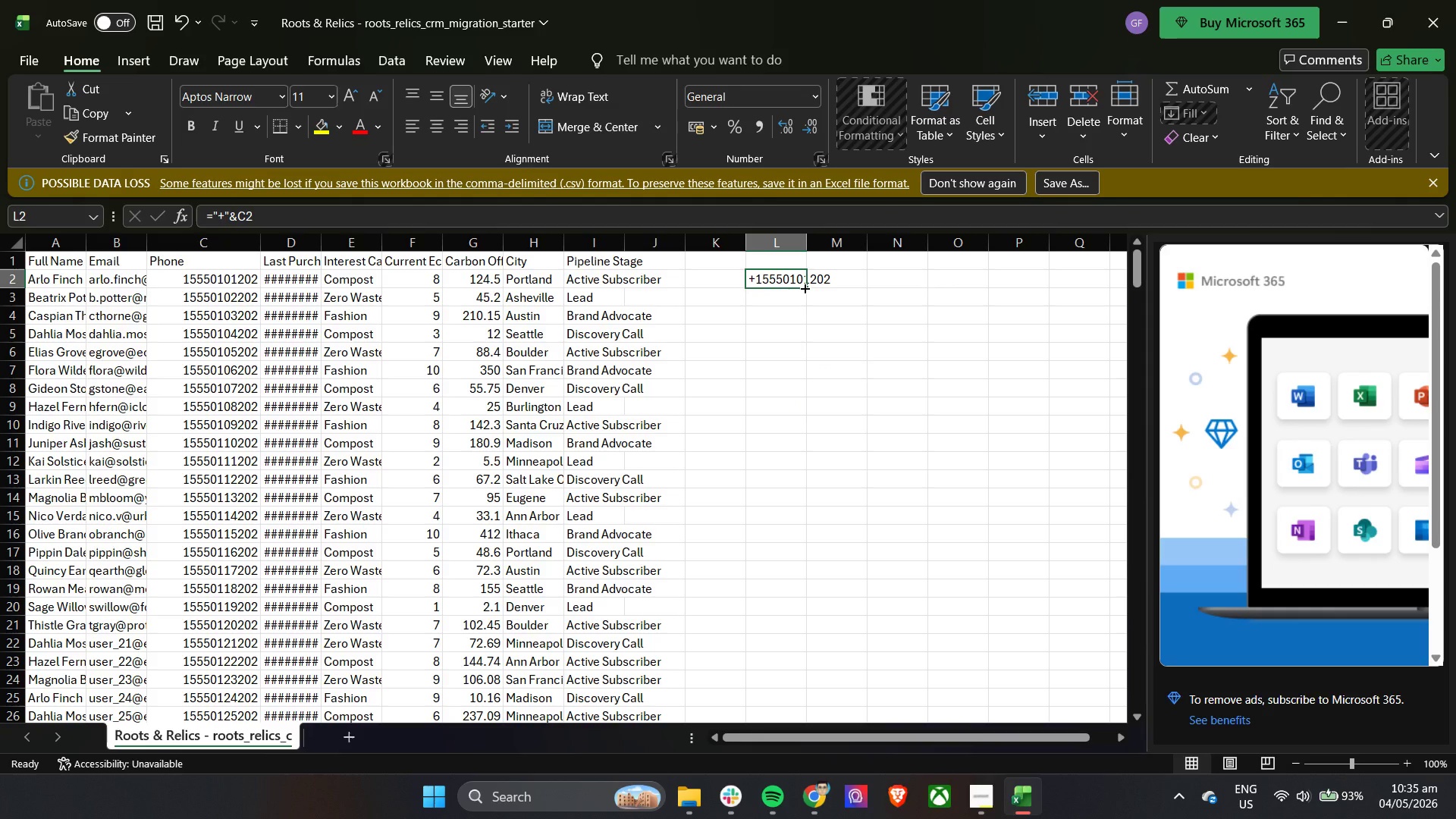 
left_click_drag(start_coordinate=[803, 286], to_coordinate=[799, 322])
 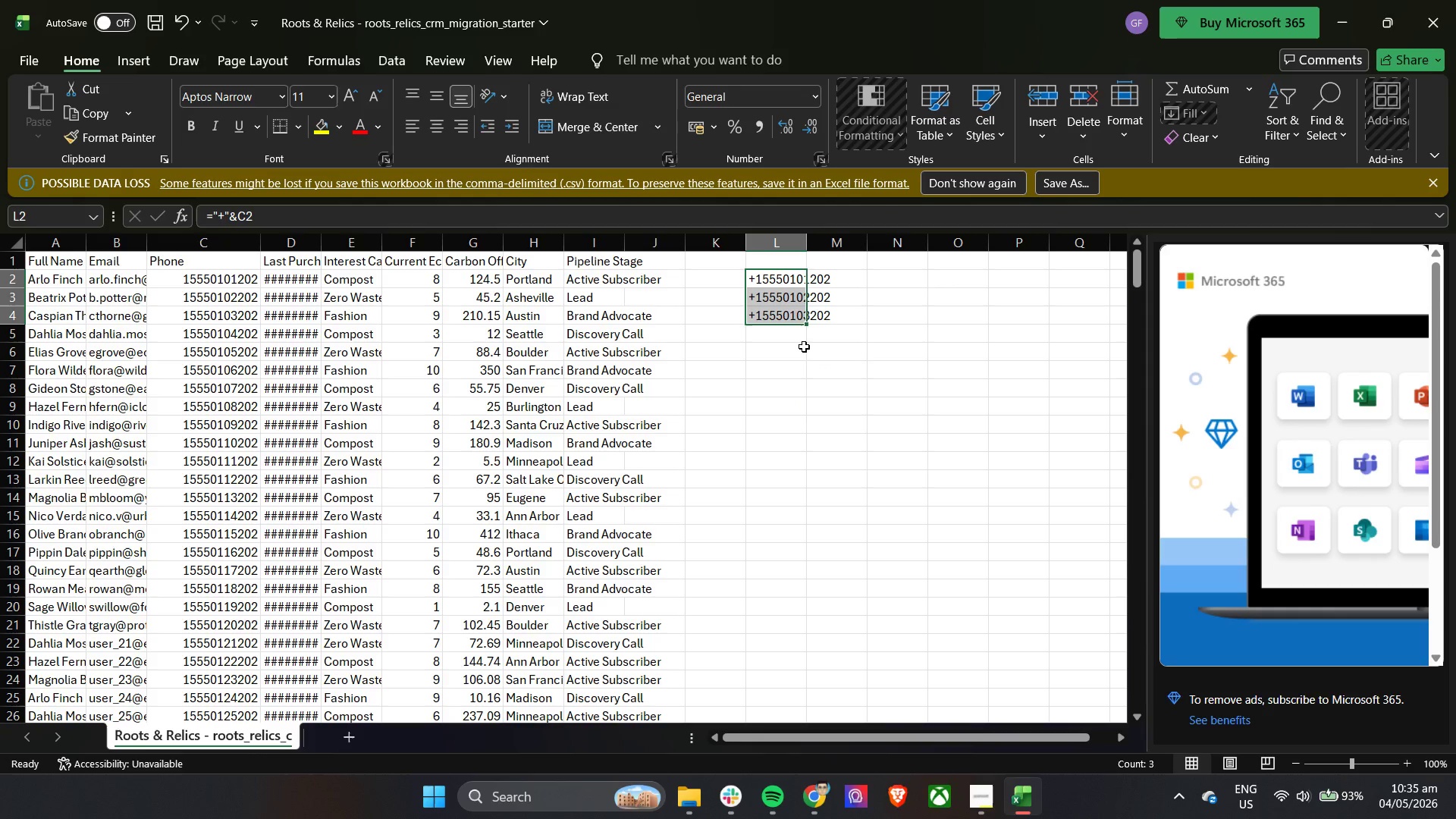 
key(Control+Z)
 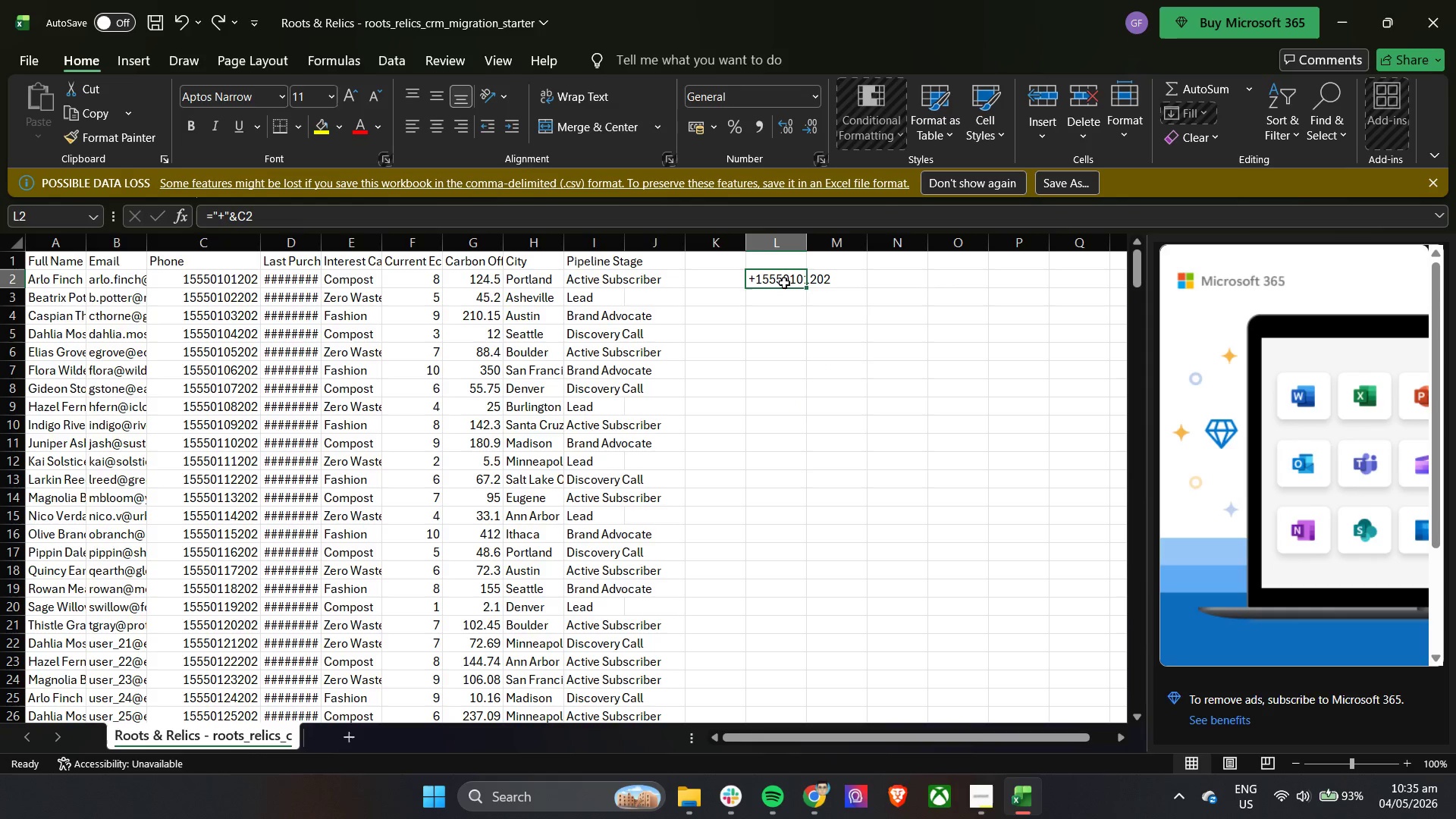 
double_click([784, 283])
 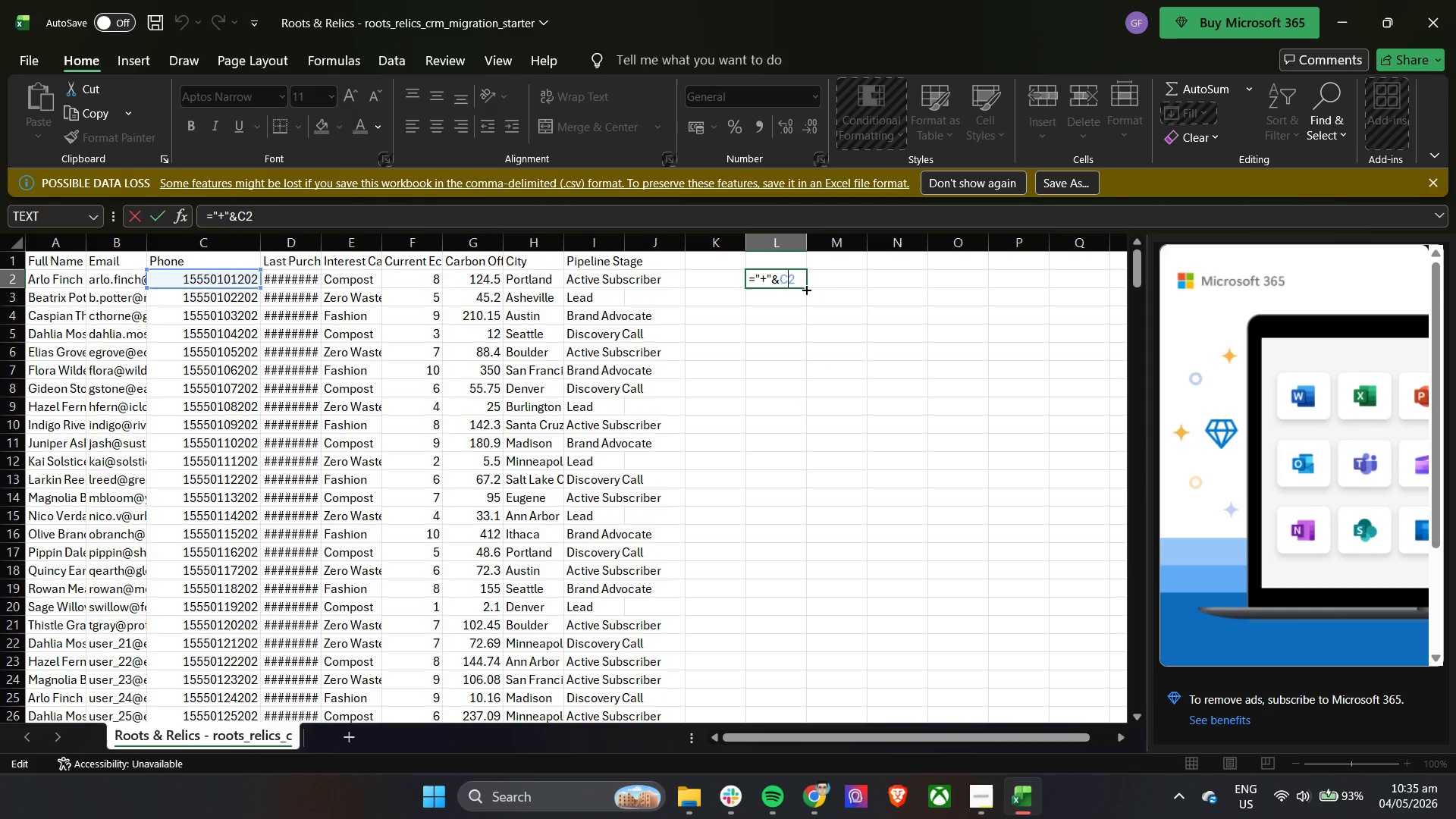 
left_click_drag(start_coordinate=[805, 289], to_coordinate=[781, 567])
 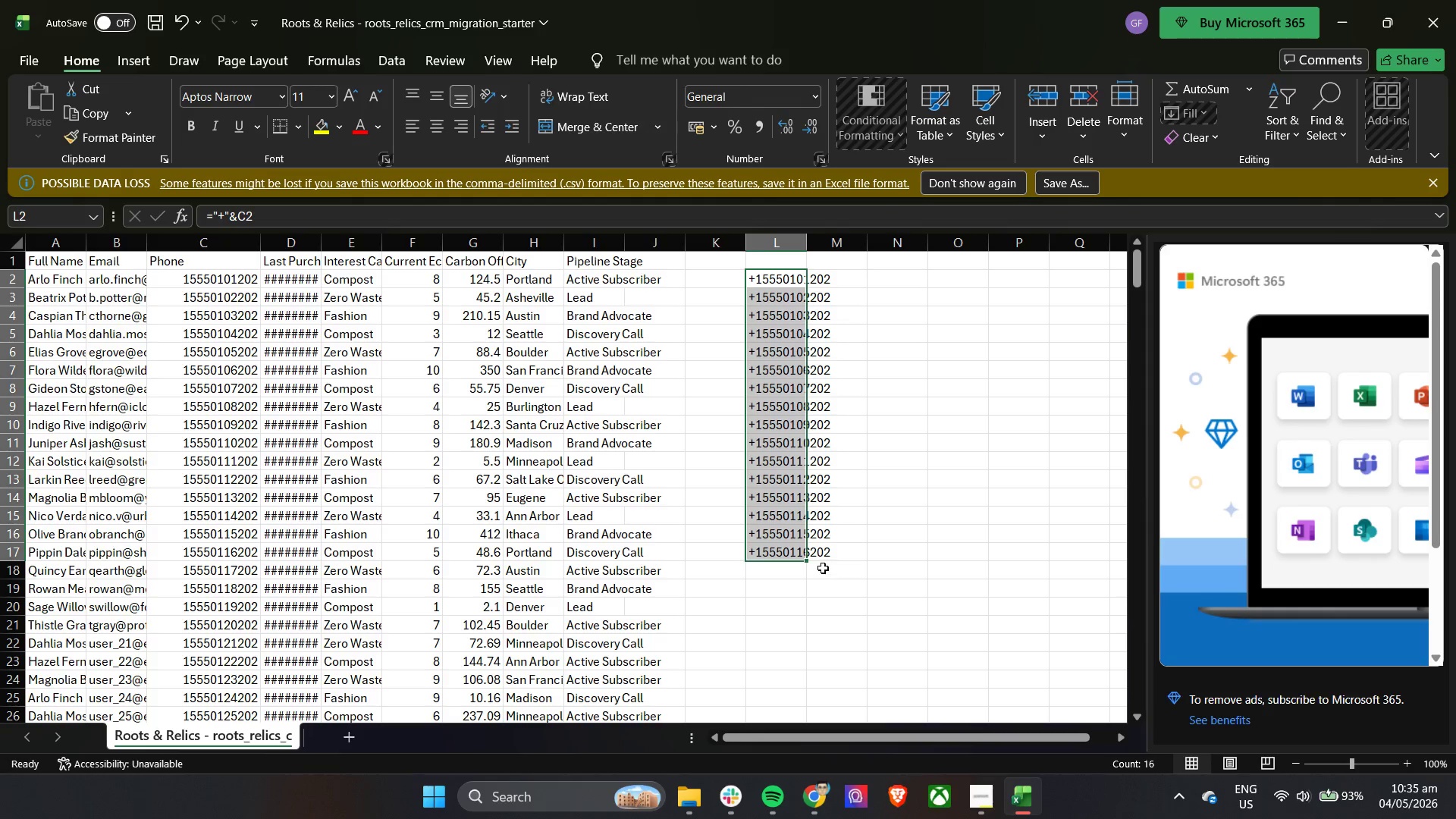 
wait(9.2)
 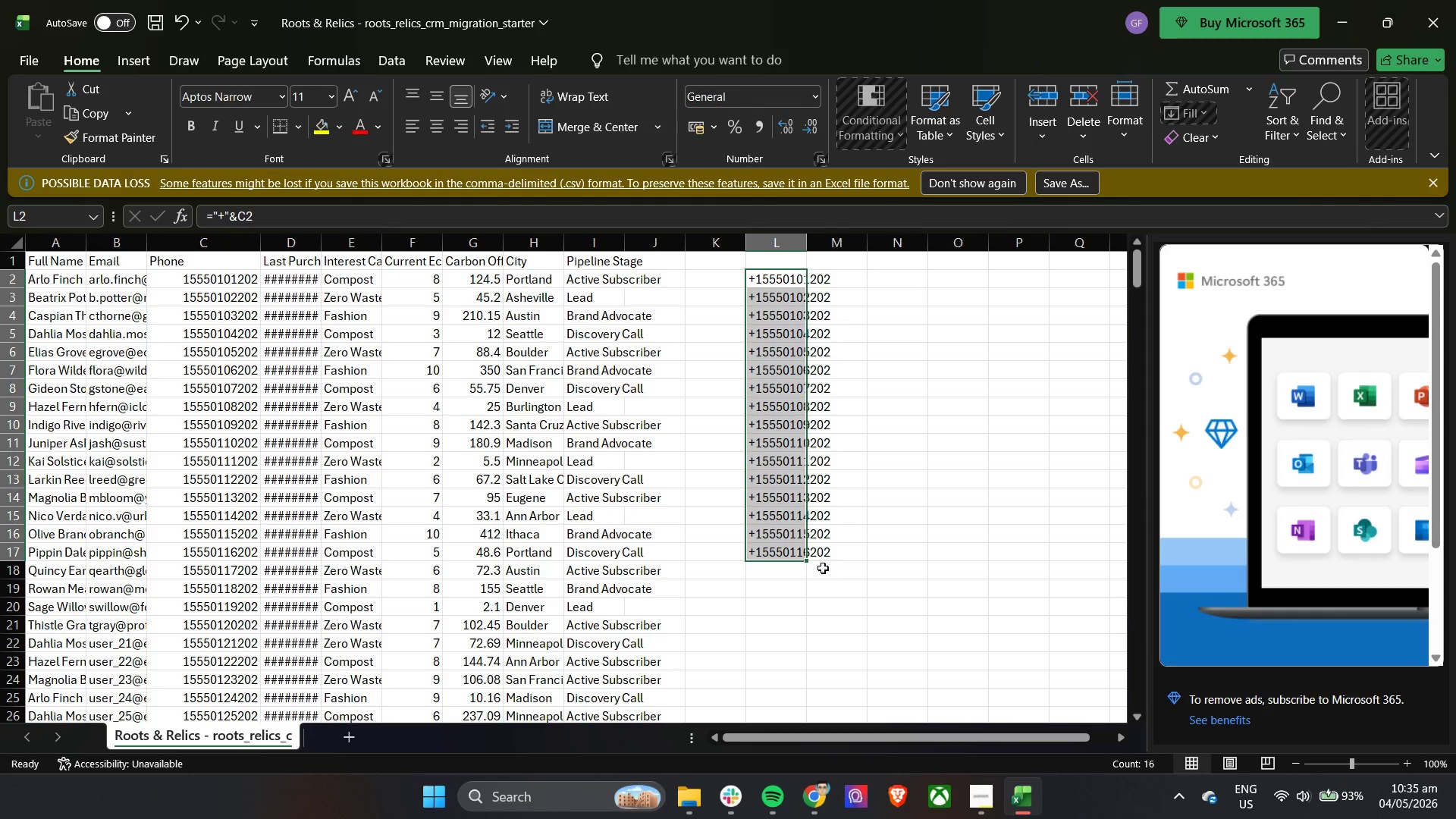 
left_click_drag(start_coordinate=[807, 559], to_coordinate=[811, 688])
 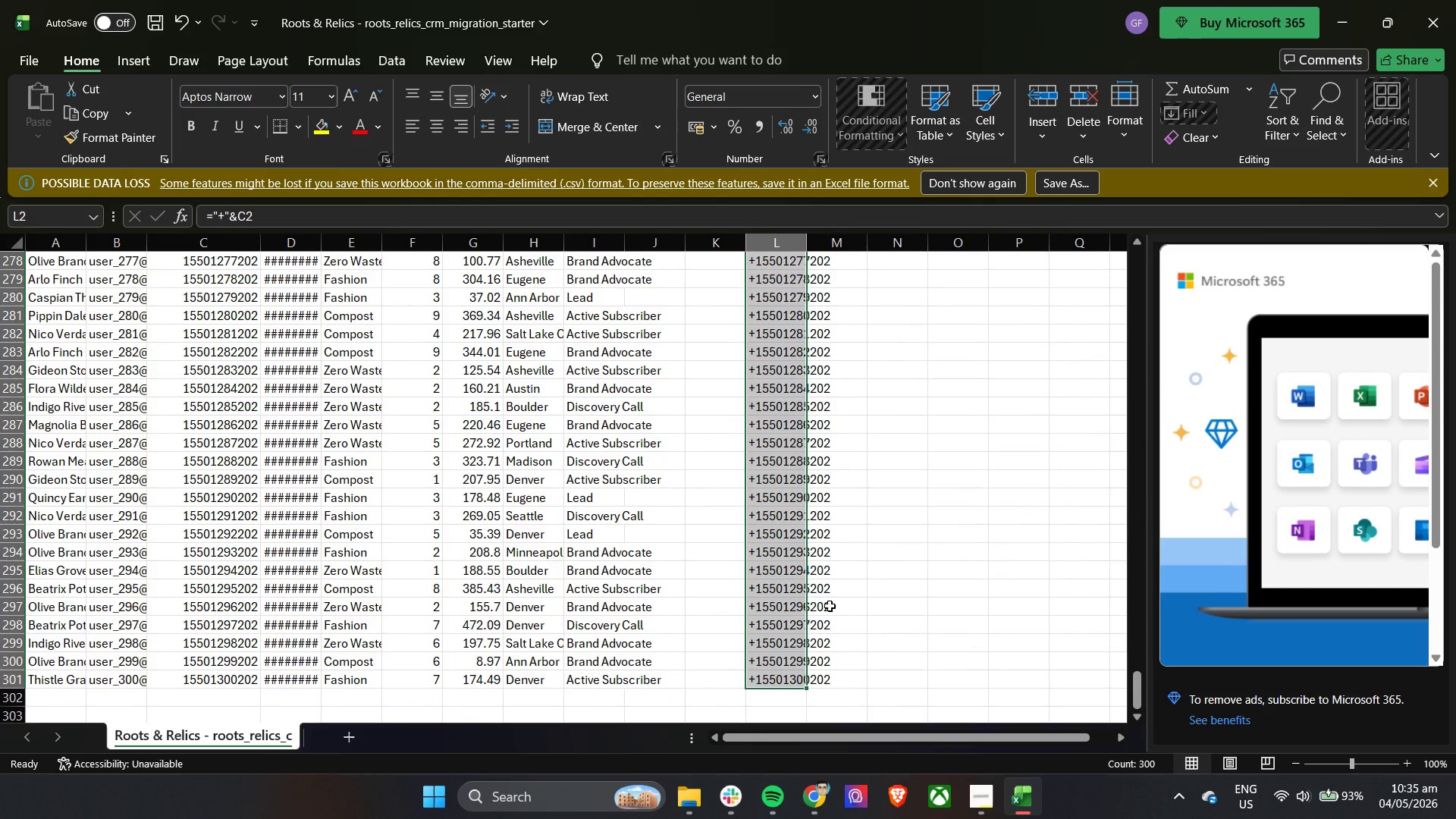 
wait(5.23)
 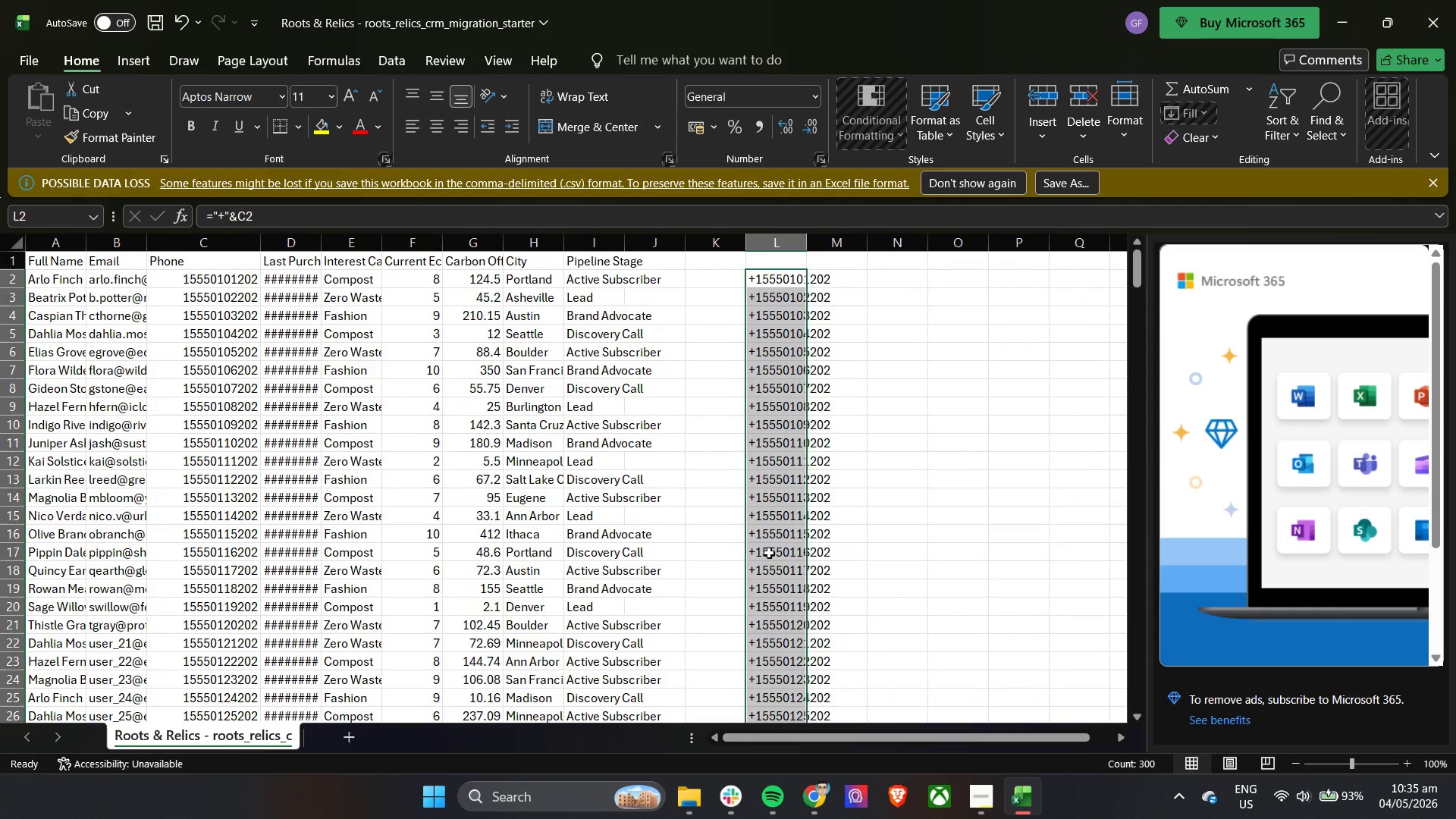 
hold_key(key=ControlLeft, duration=0.53)
 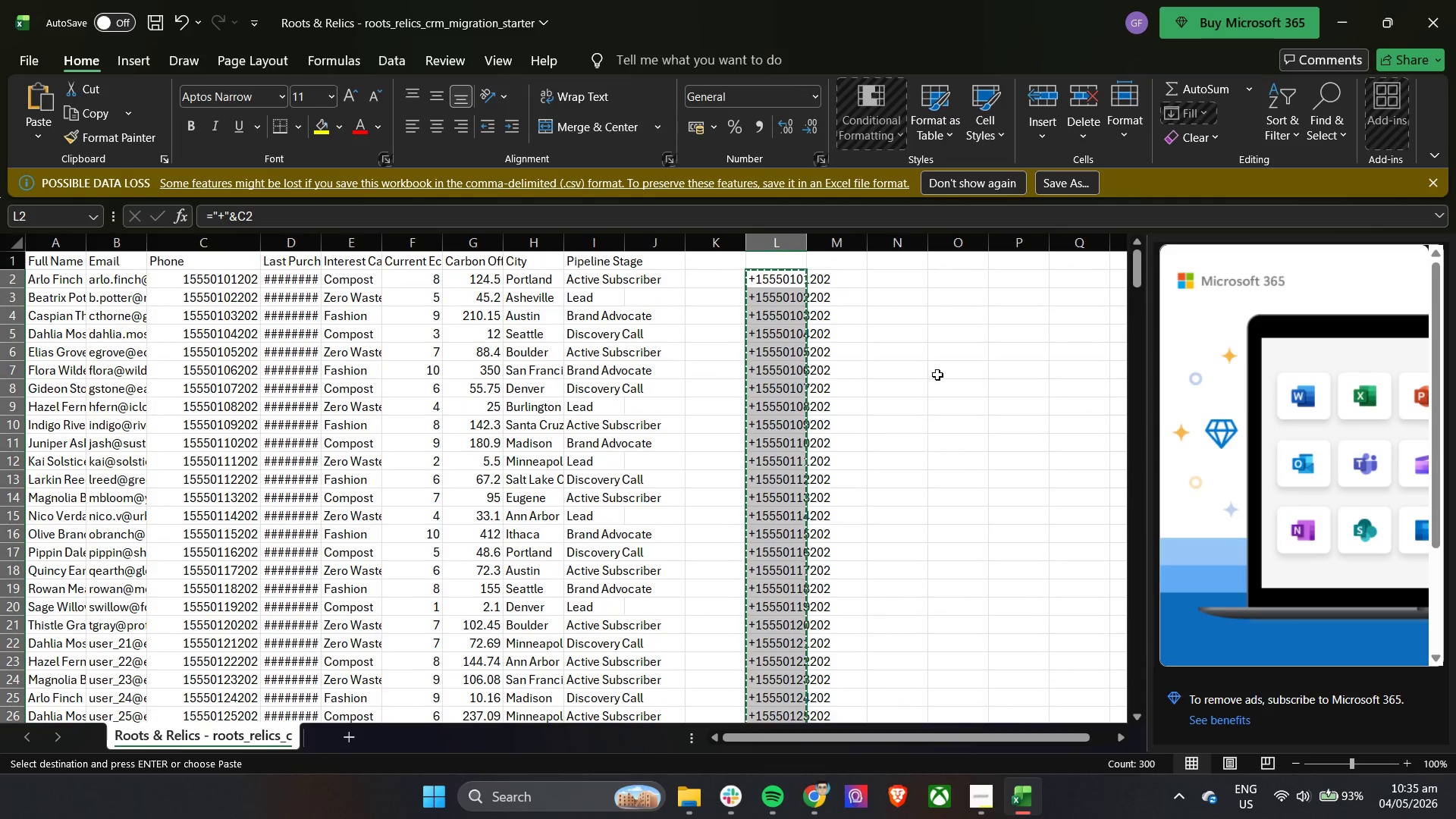 
hold_key(key=C, duration=0.34)
 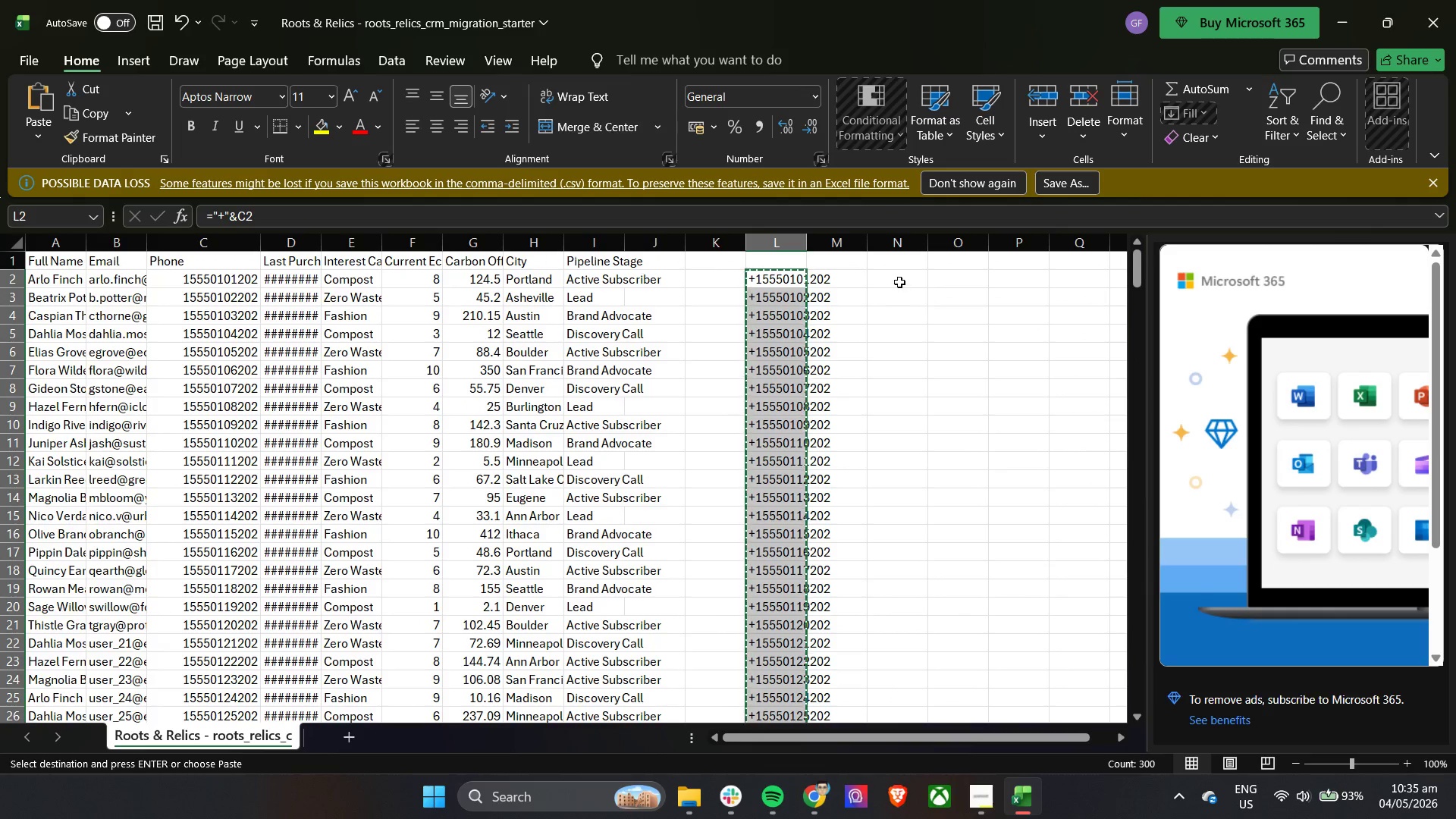 
scroll: coordinate [769, 553], scroll_direction: up, amount: 103.0
 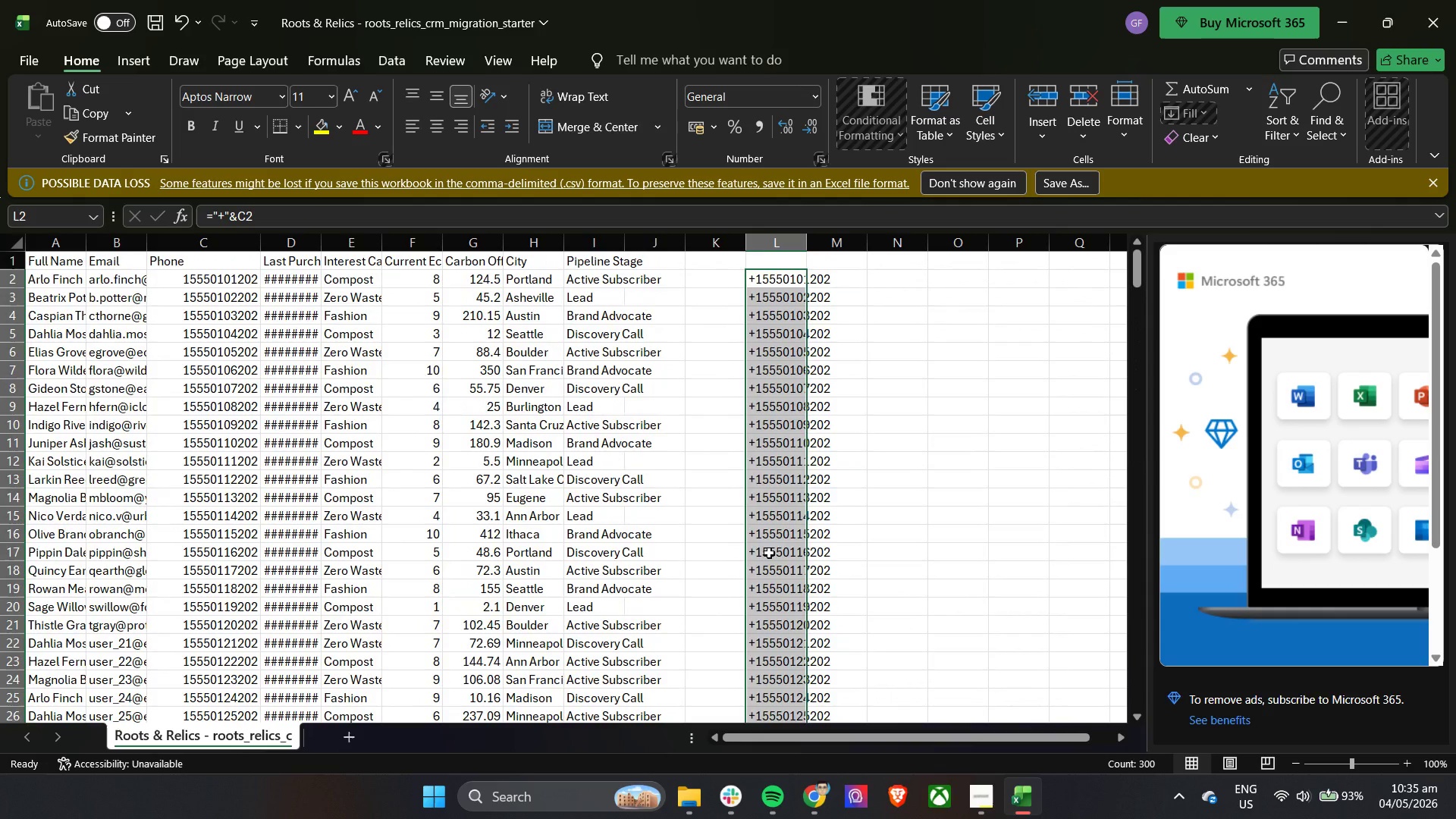 
left_click([899, 282])
 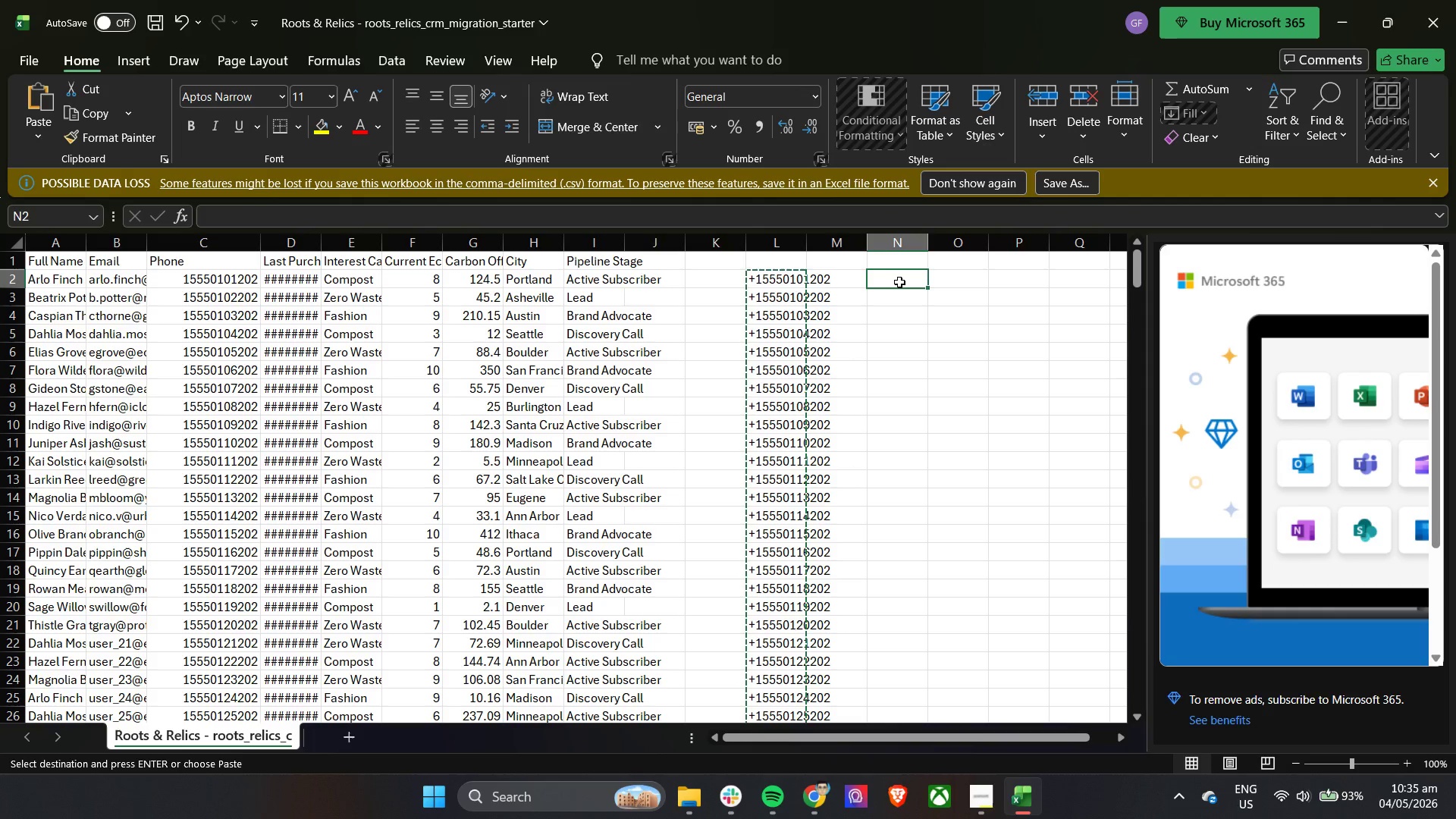 
right_click([899, 282])
 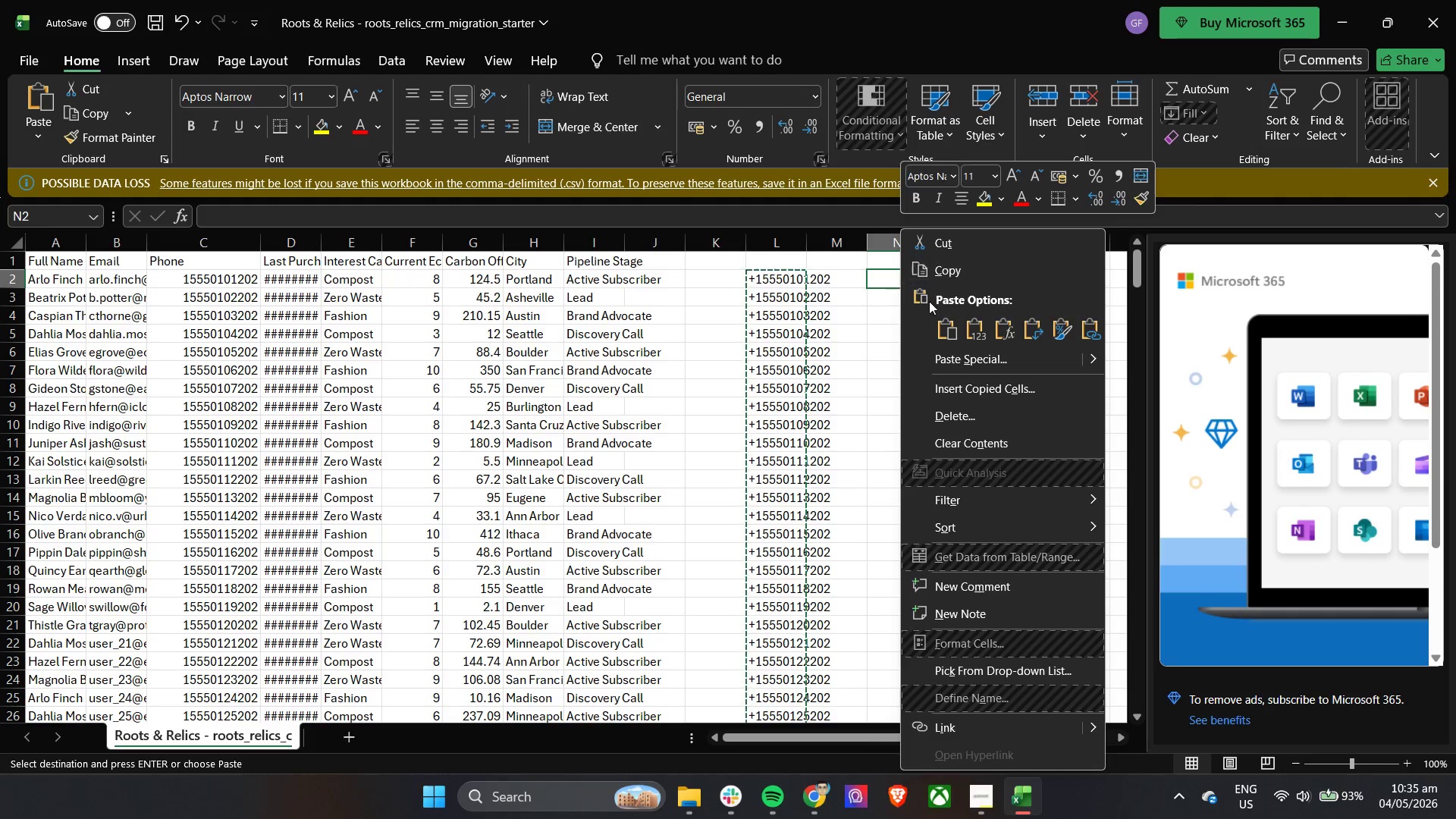 
left_click([973, 327])
 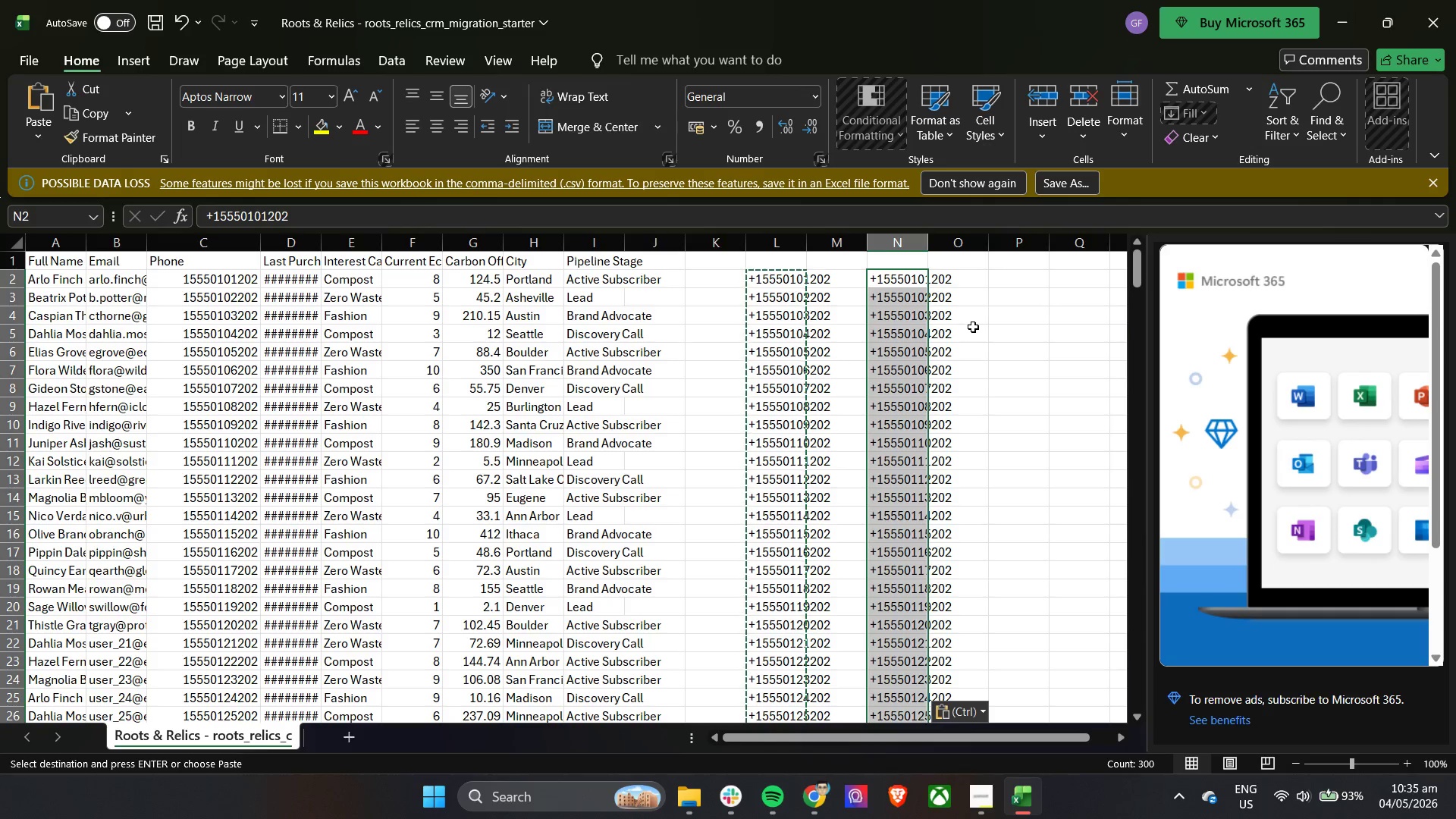 
key(Control+C)
 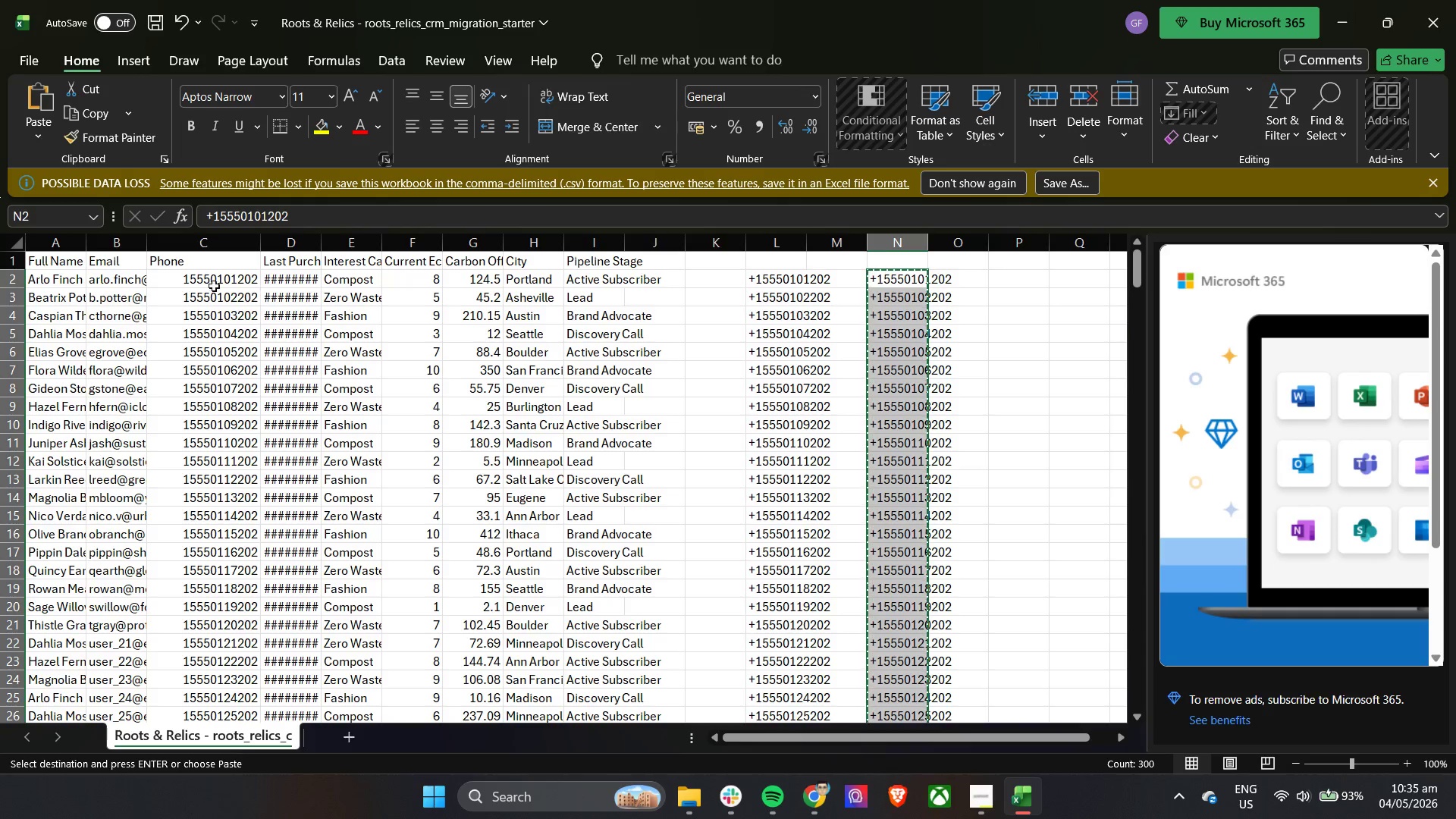 
left_click([205, 282])
 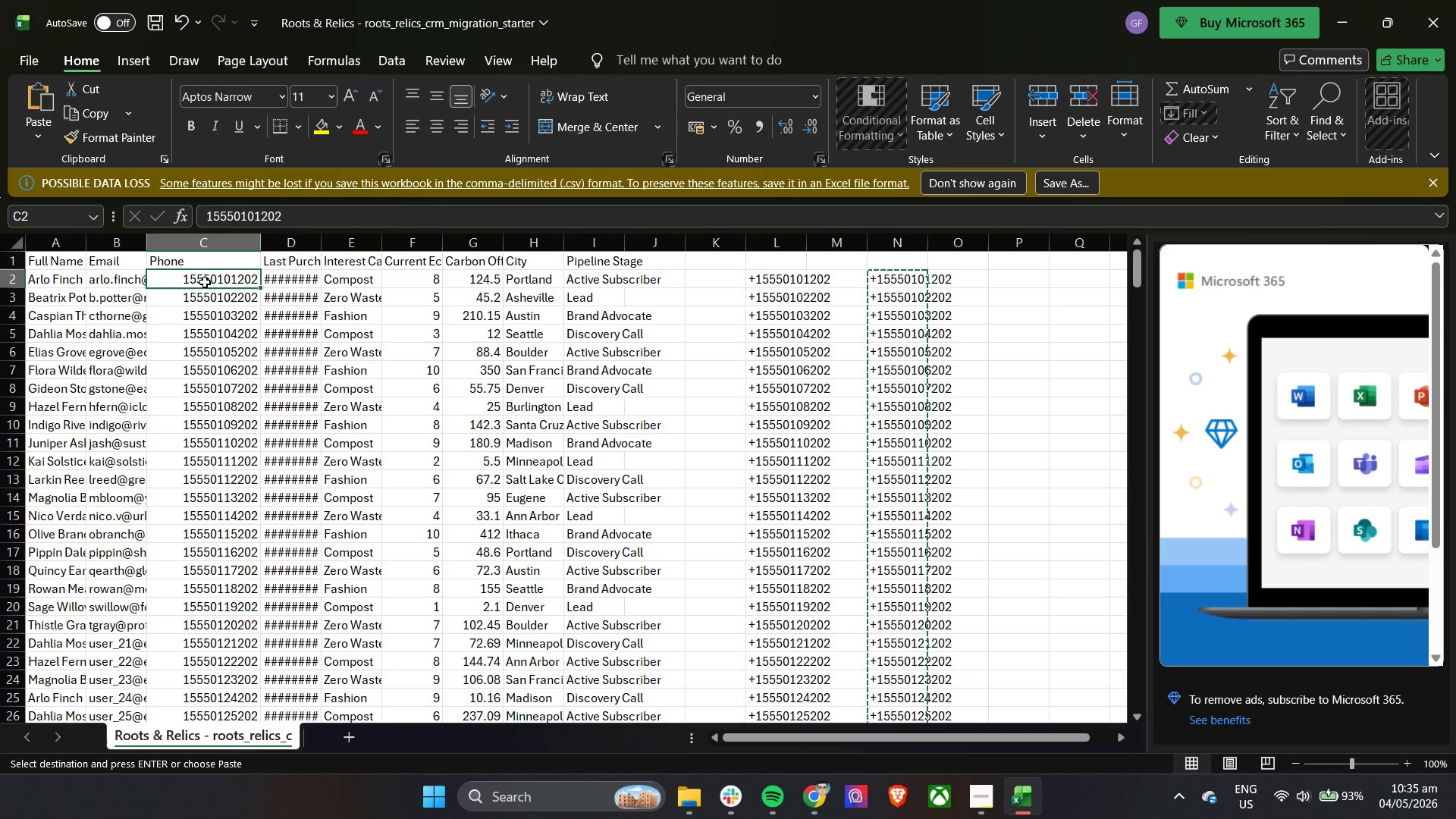 
hold_key(key=ControlLeft, duration=0.58)
 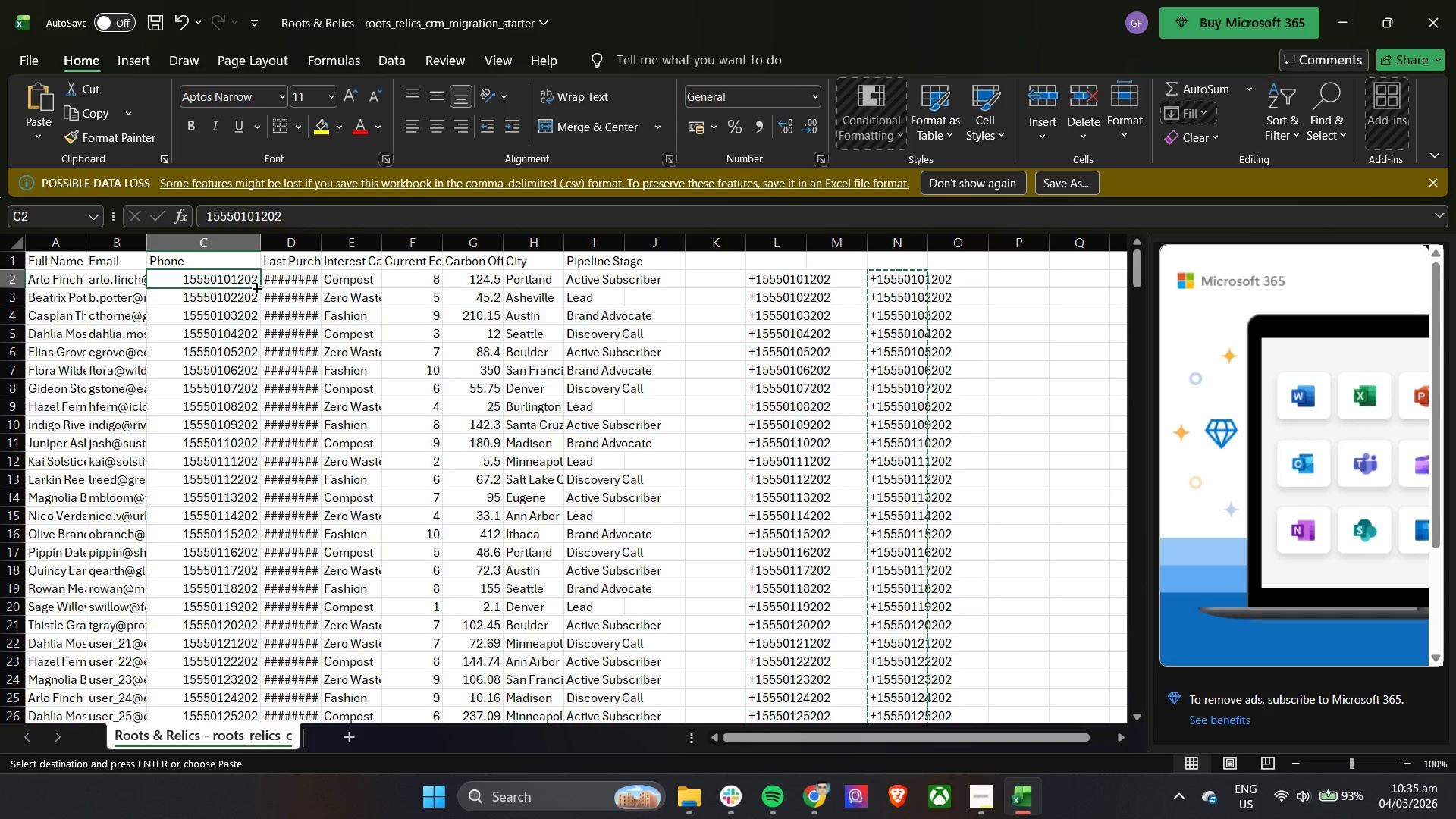 
key(Control+V)
 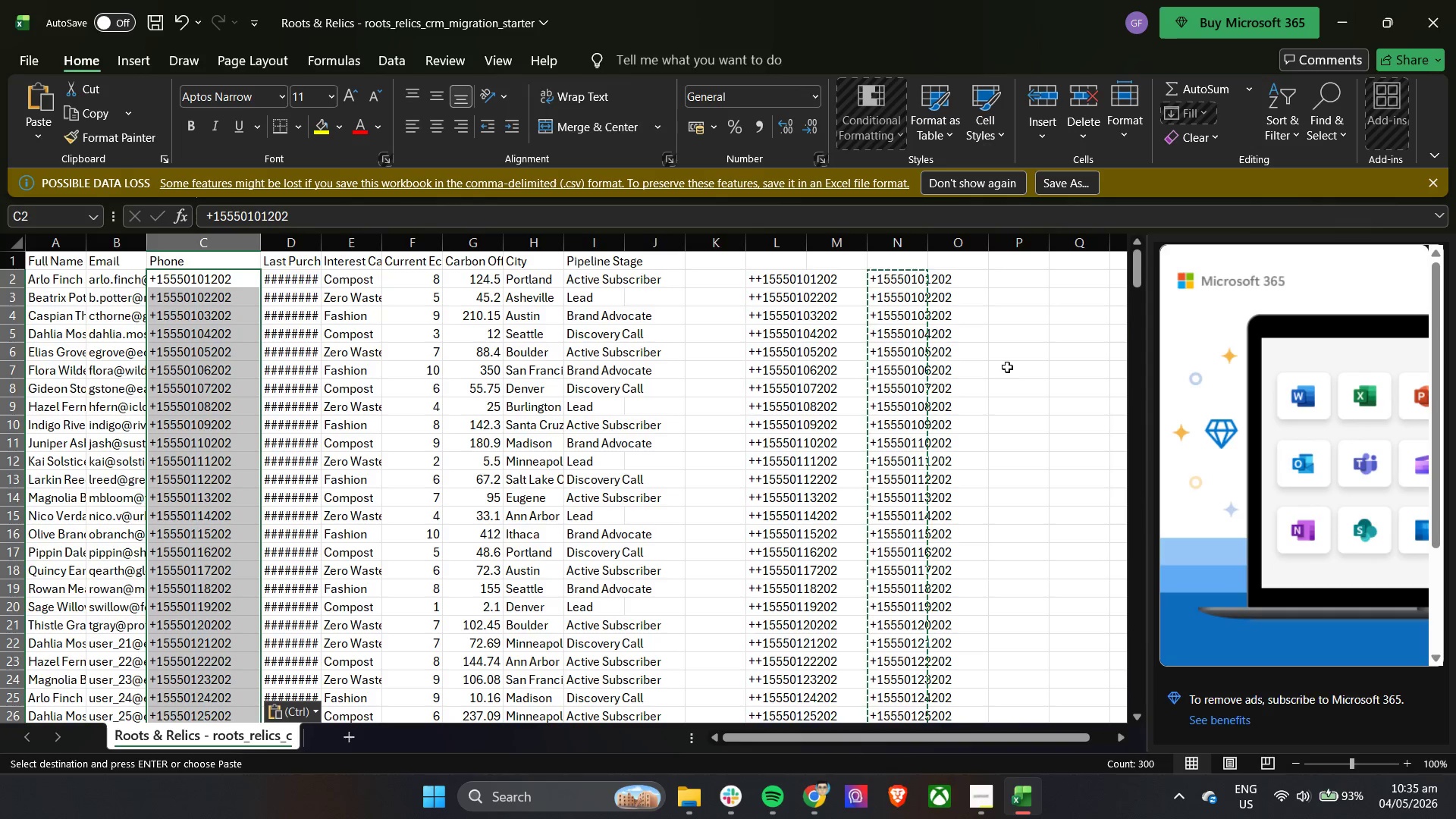 
left_click([1007, 367])
 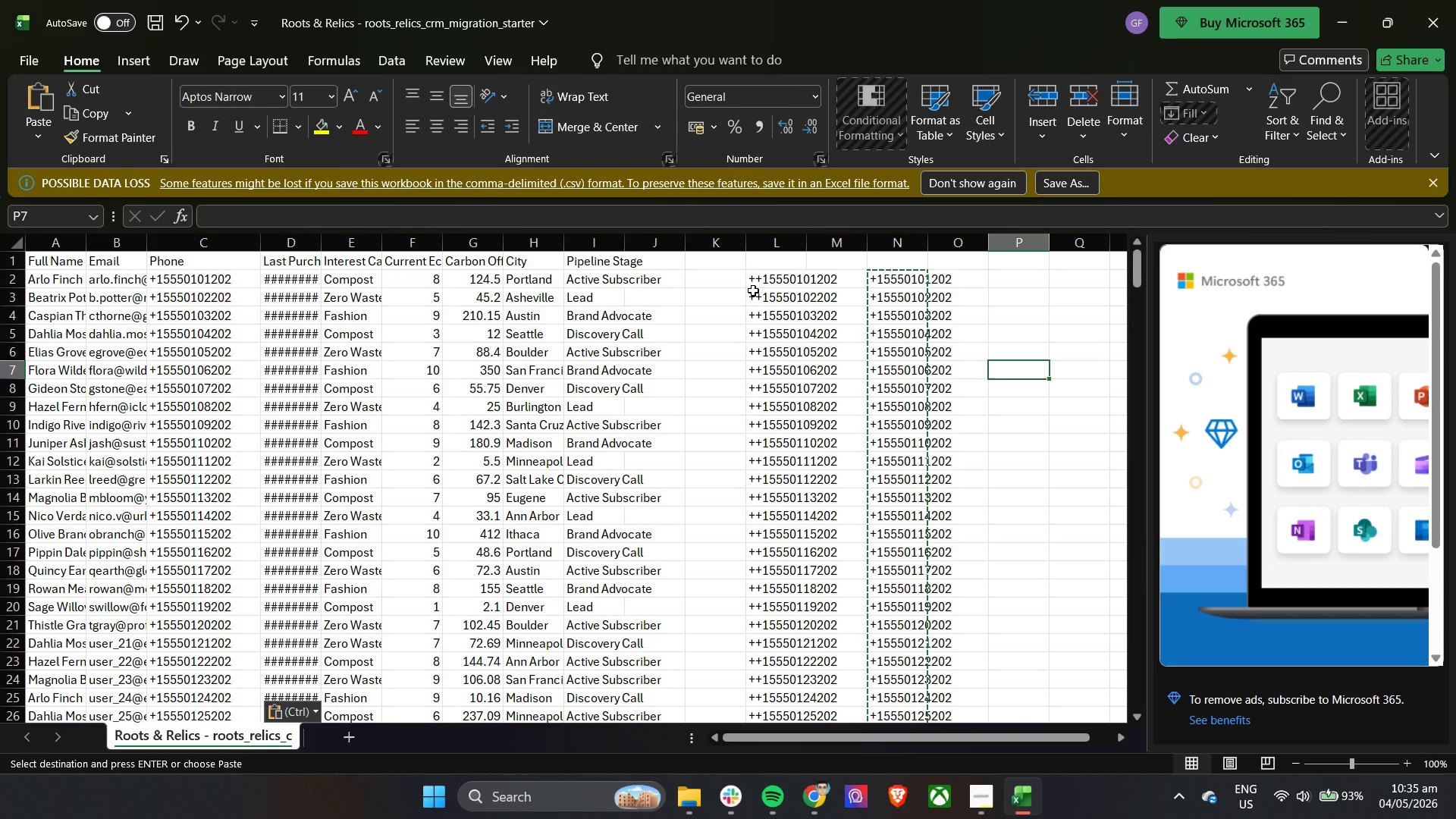 
right_click([761, 246])
 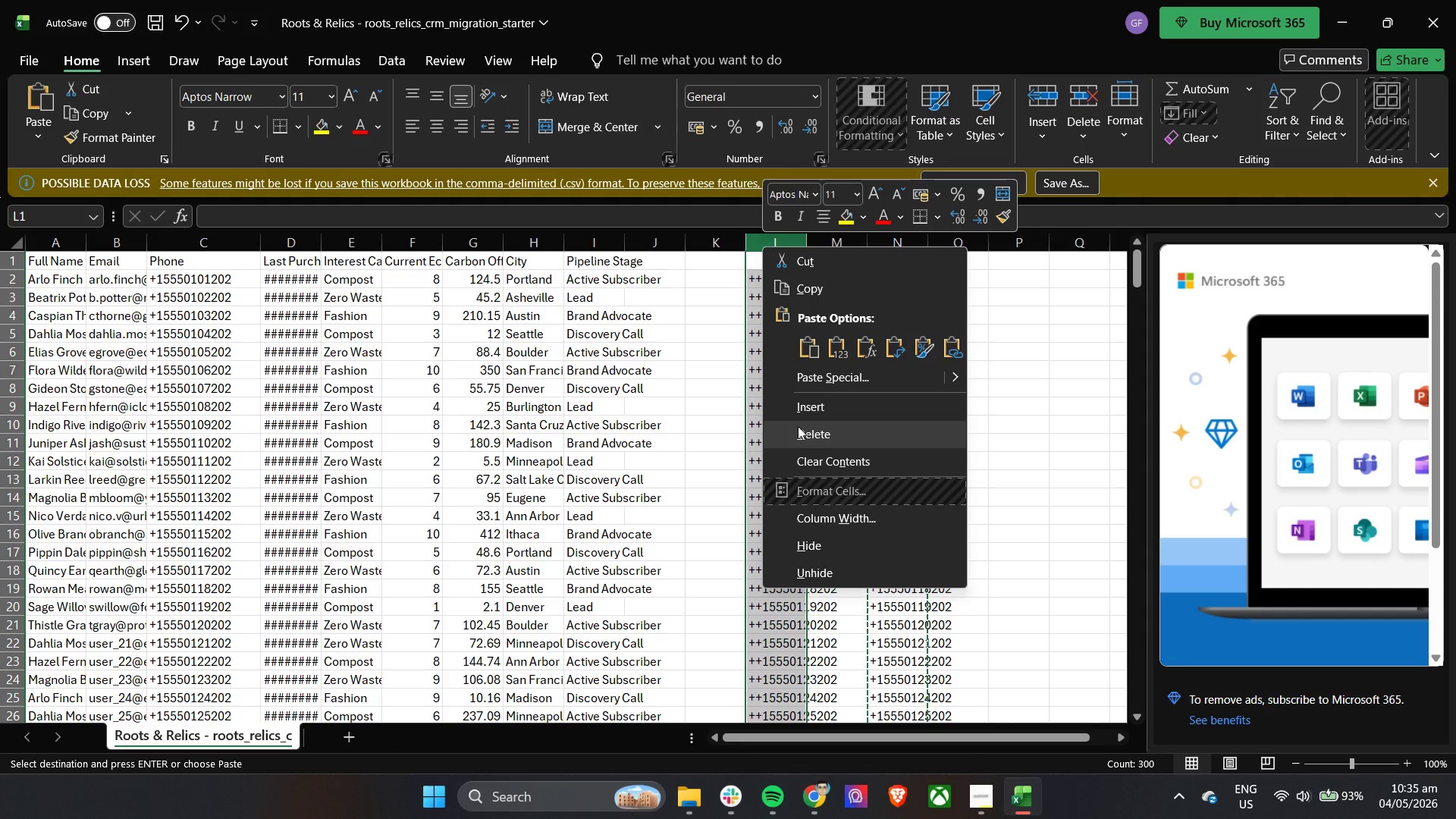 
left_click([802, 457])
 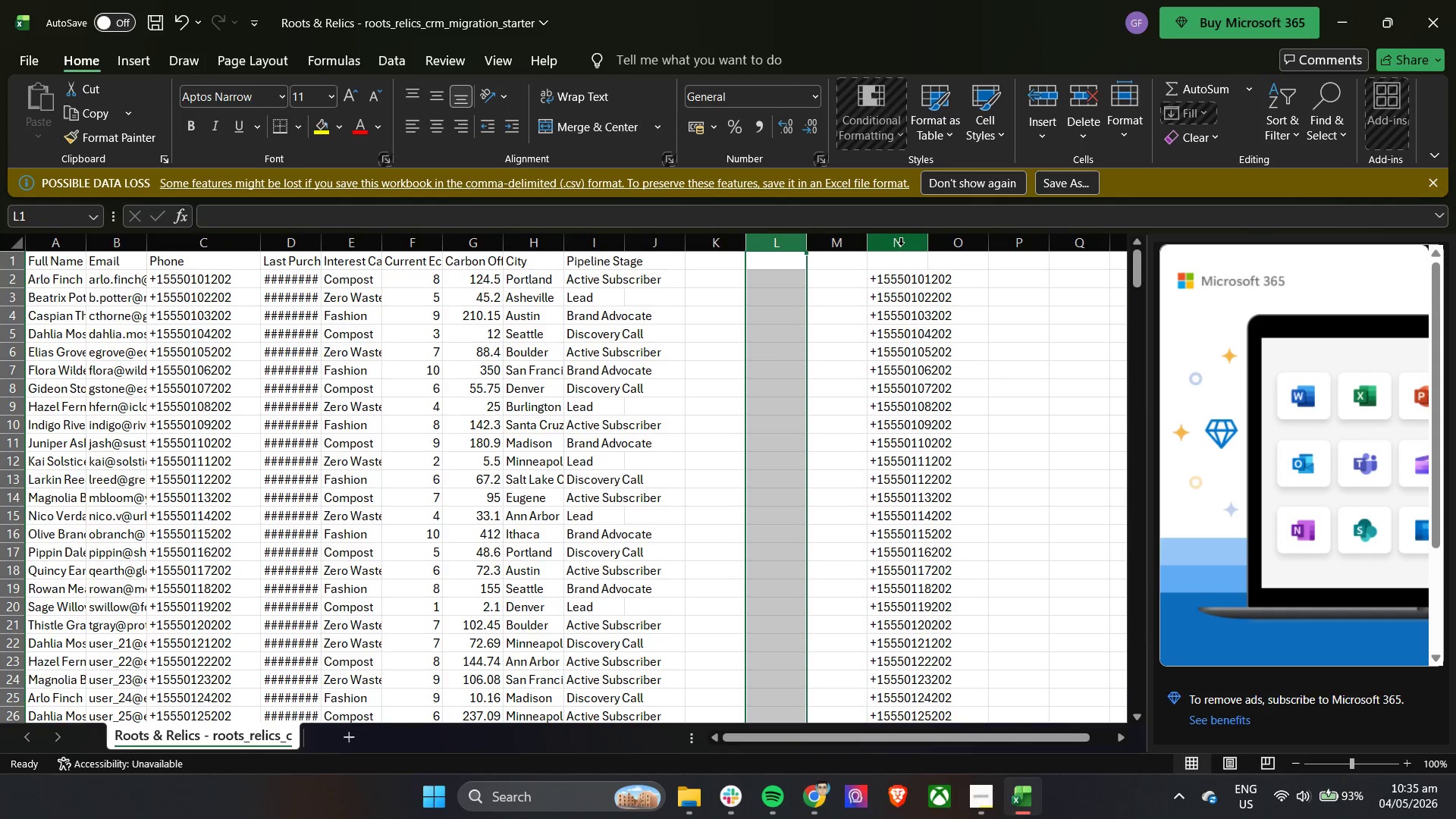 
right_click([899, 244])
 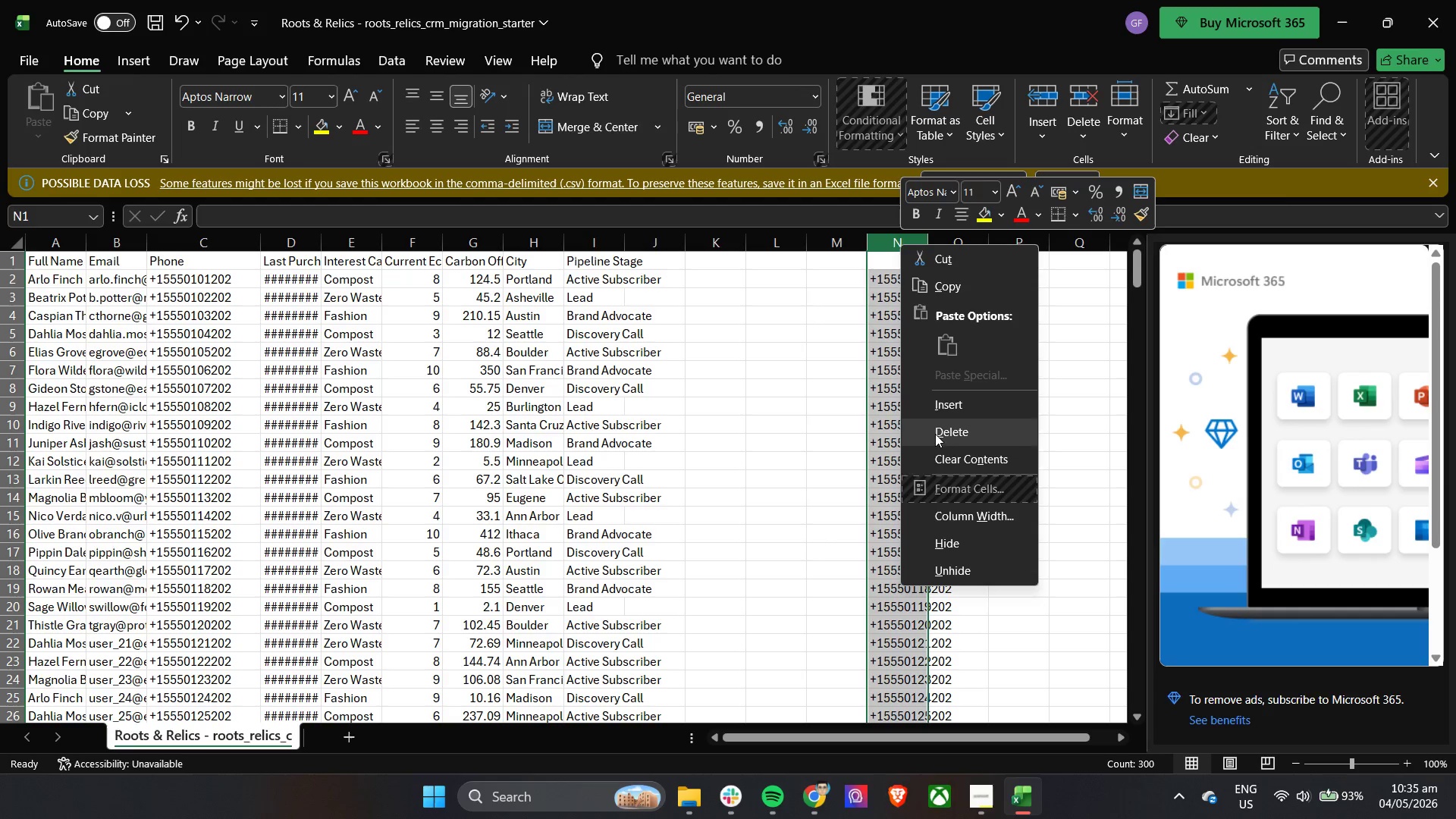 
left_click([936, 458])
 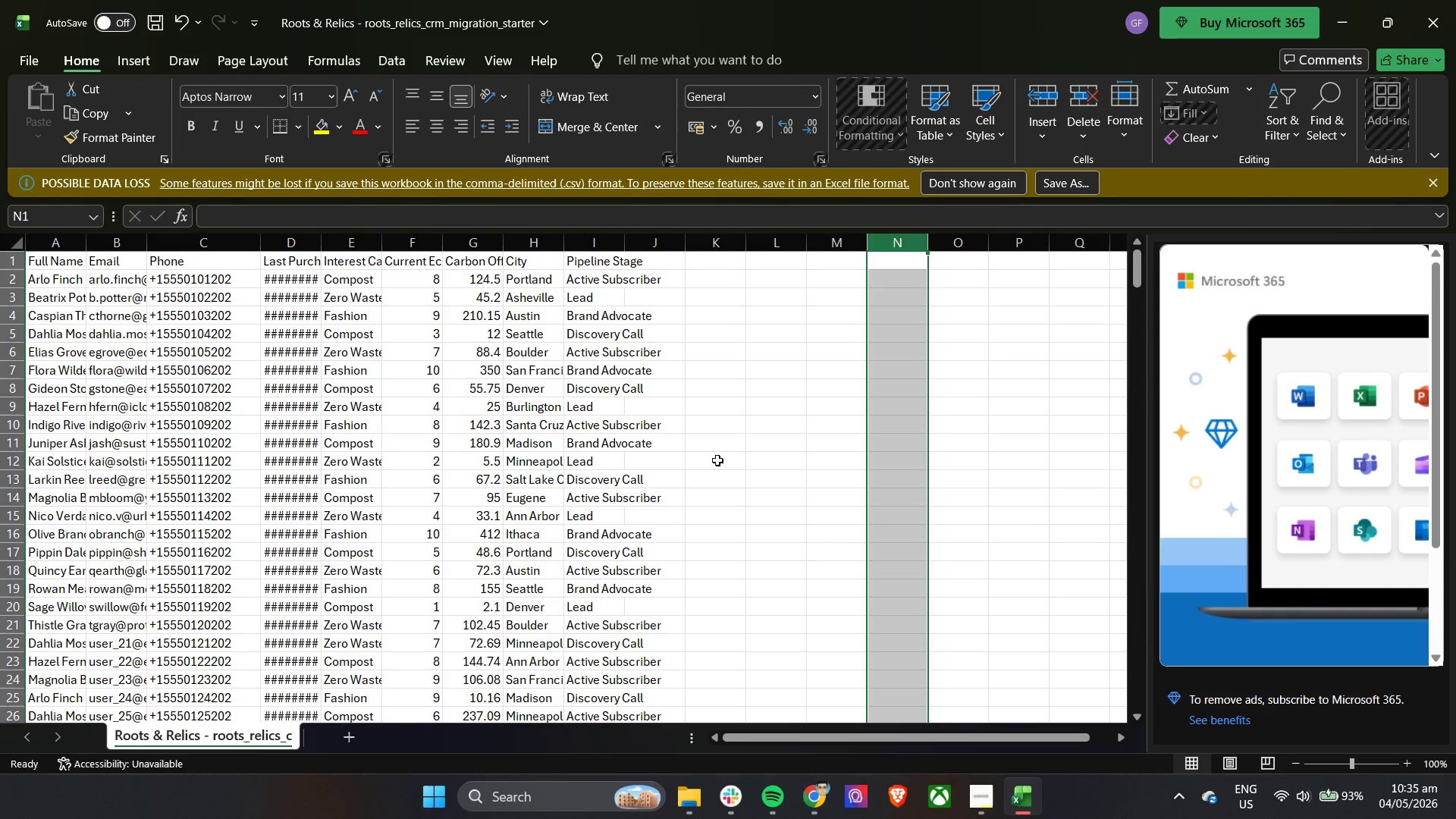 
left_click([729, 457])
 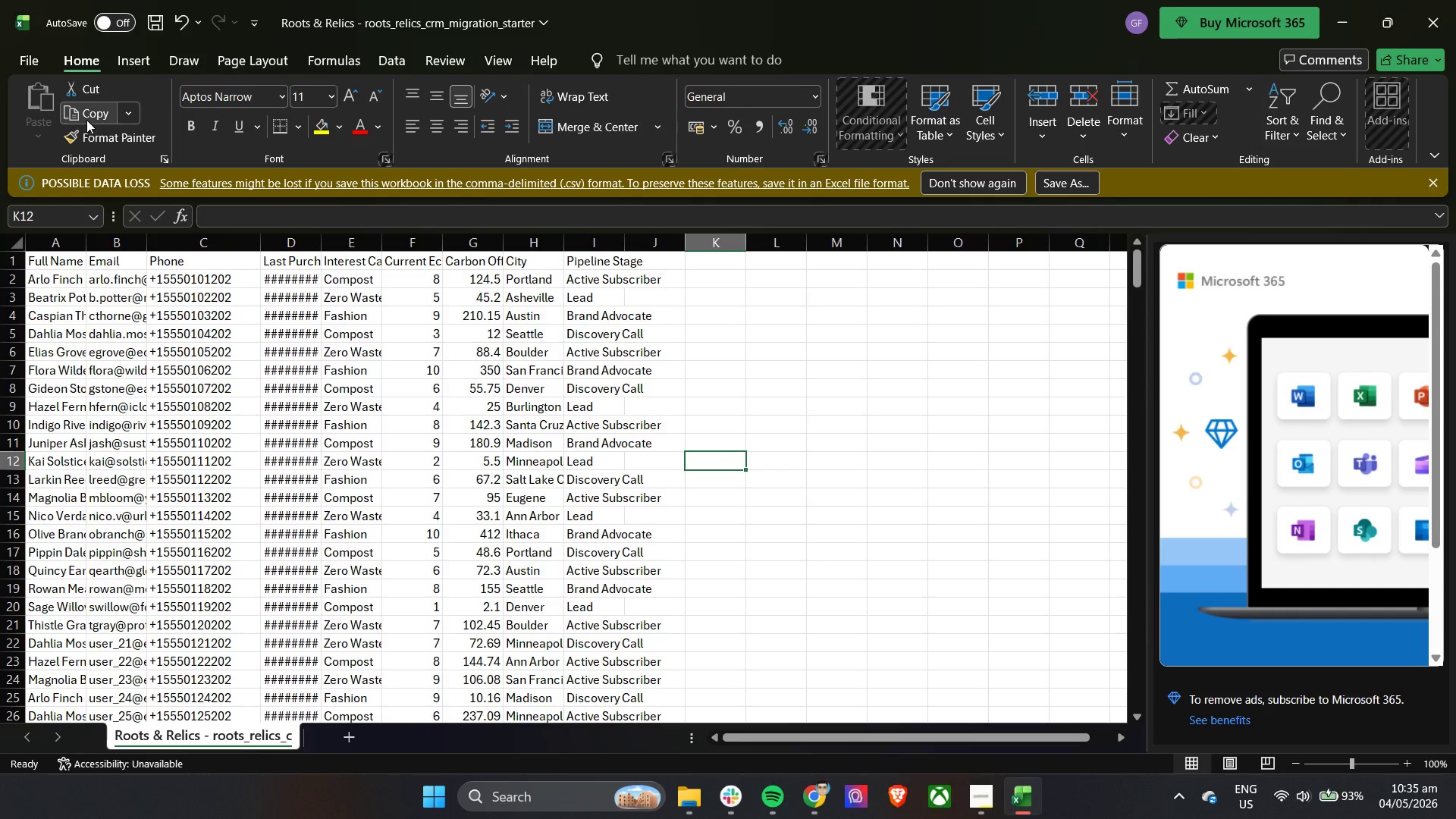 
left_click([125, 116])
 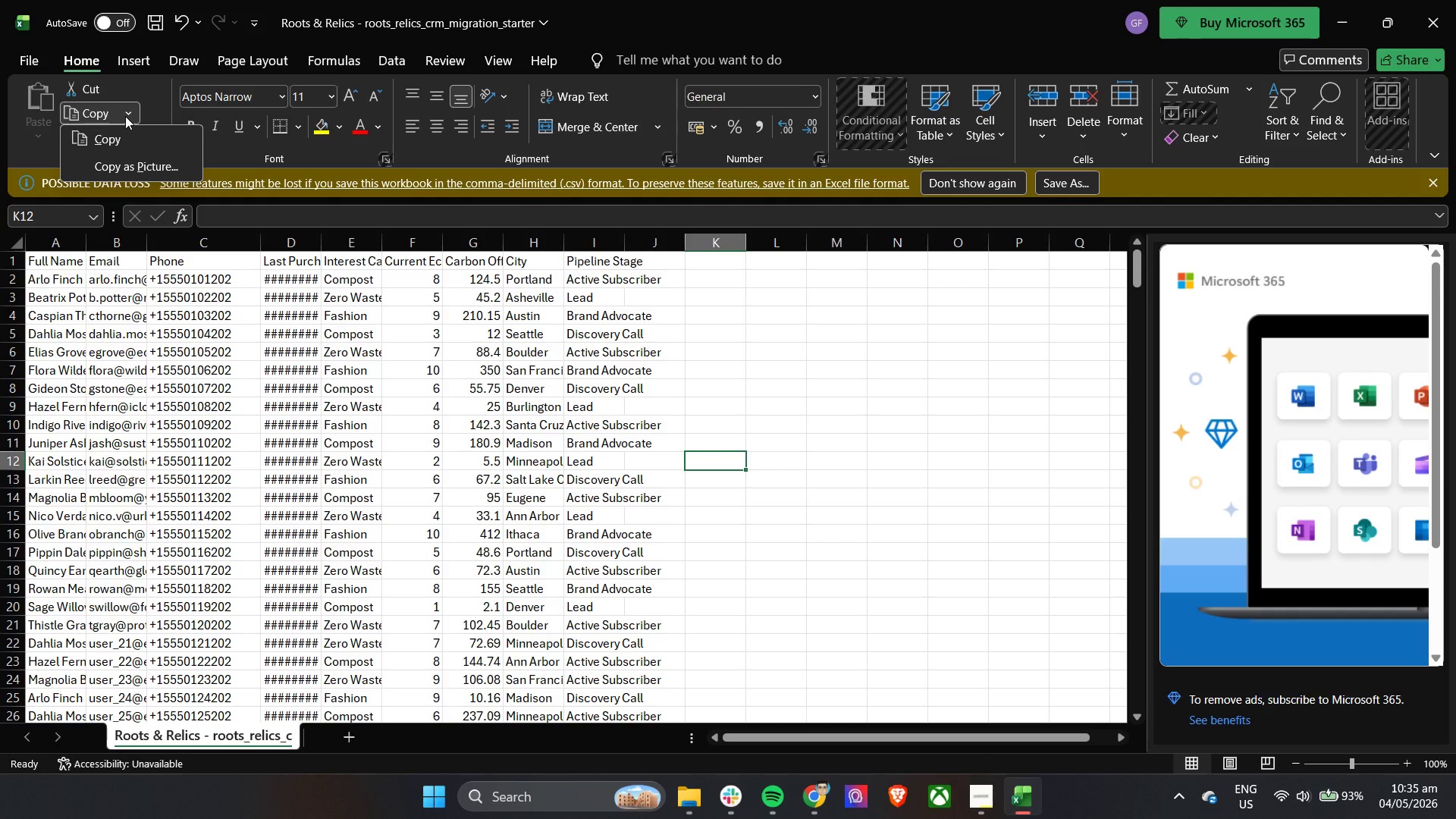 
left_click([125, 116])
 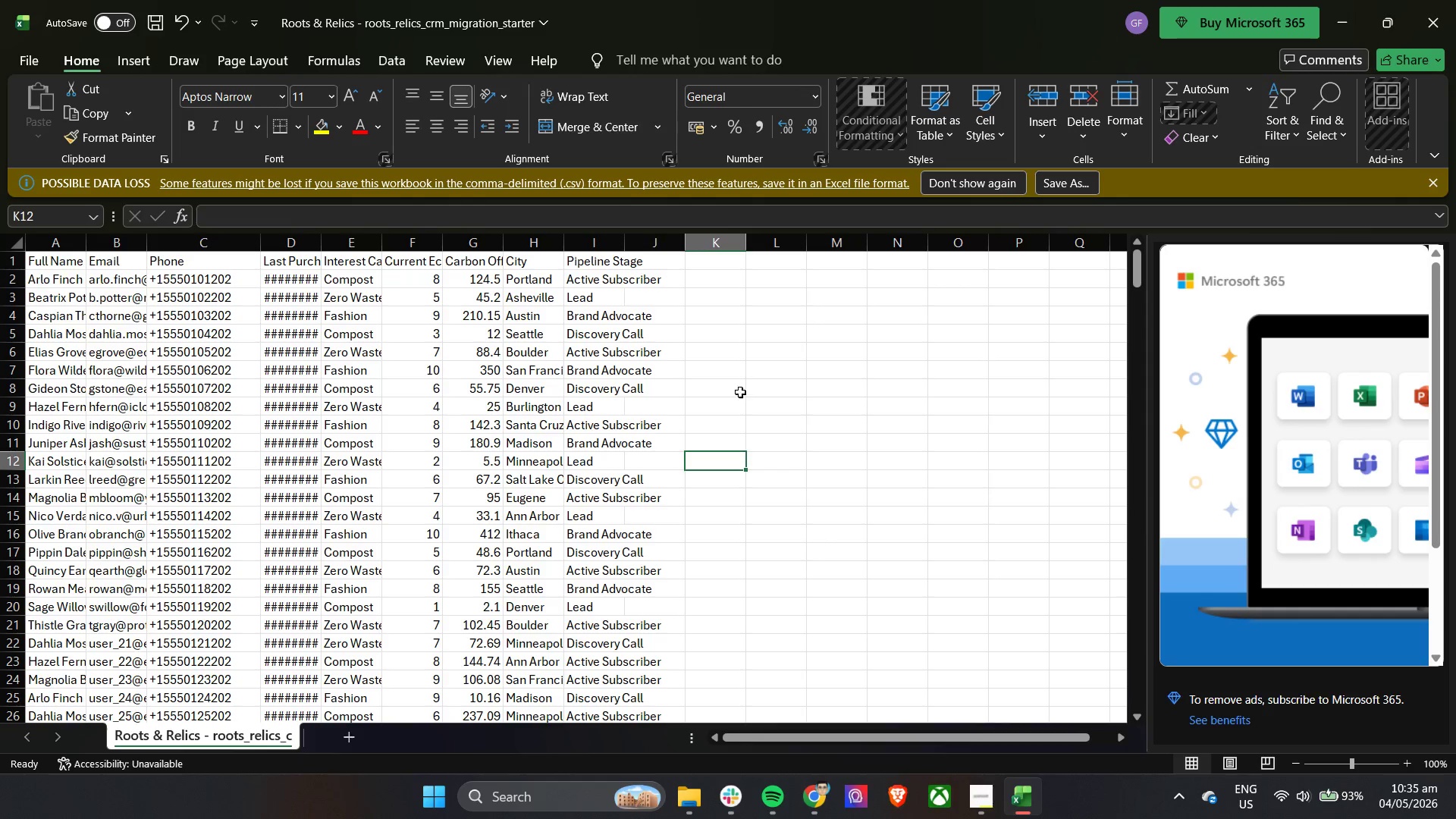 
left_click([779, 390])
 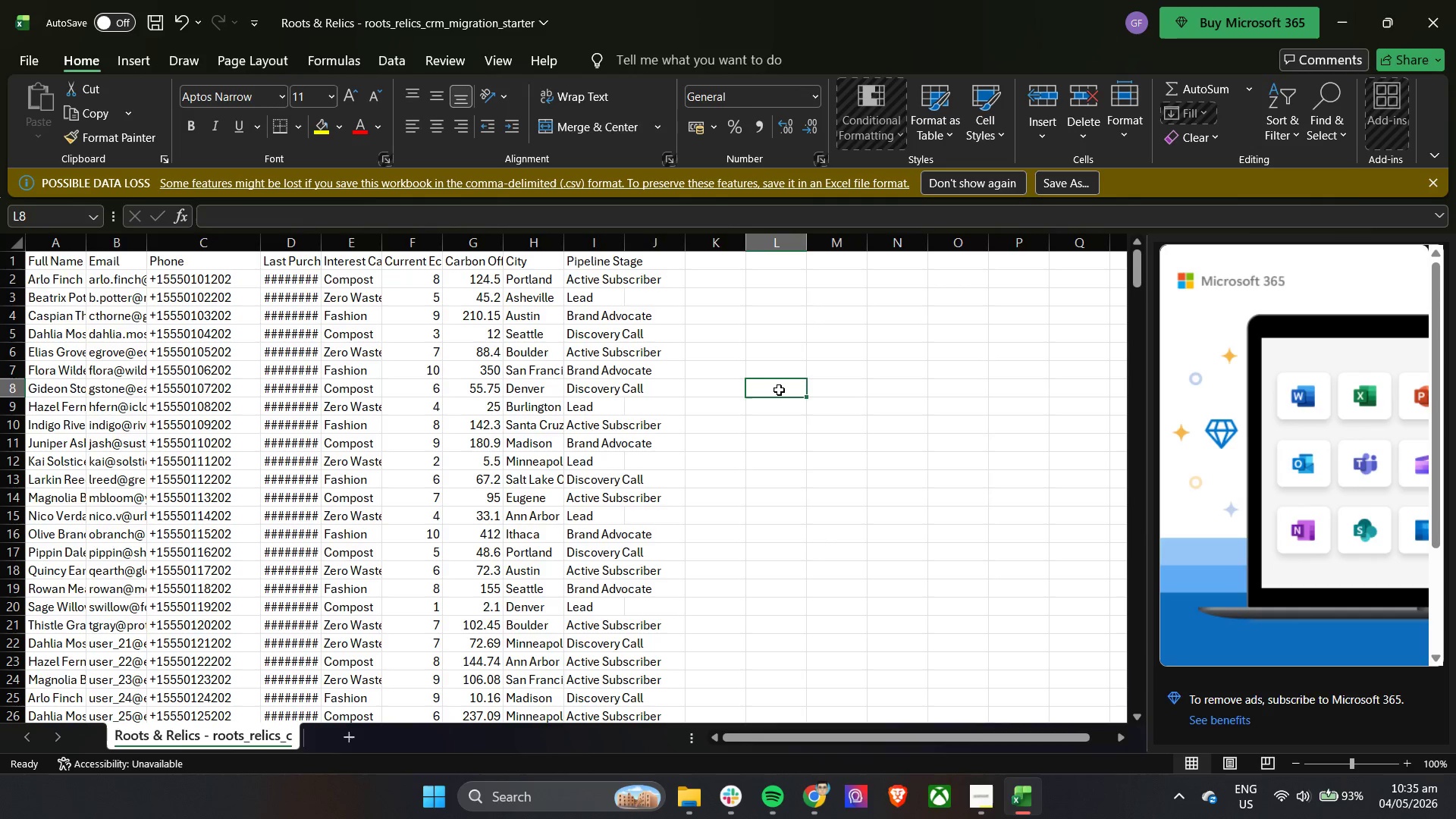 
key(Control+S)
 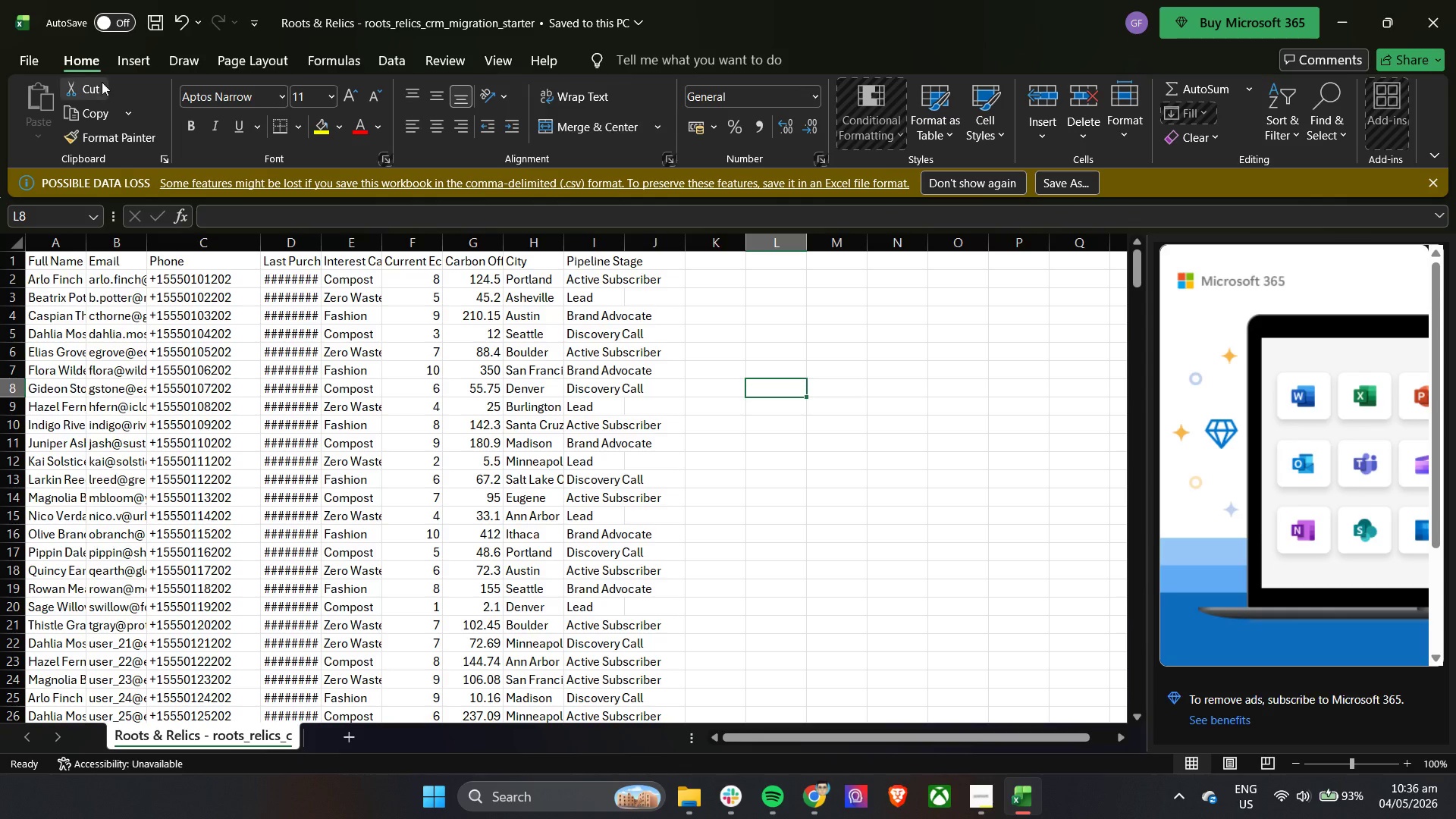 
key(Control+S)
 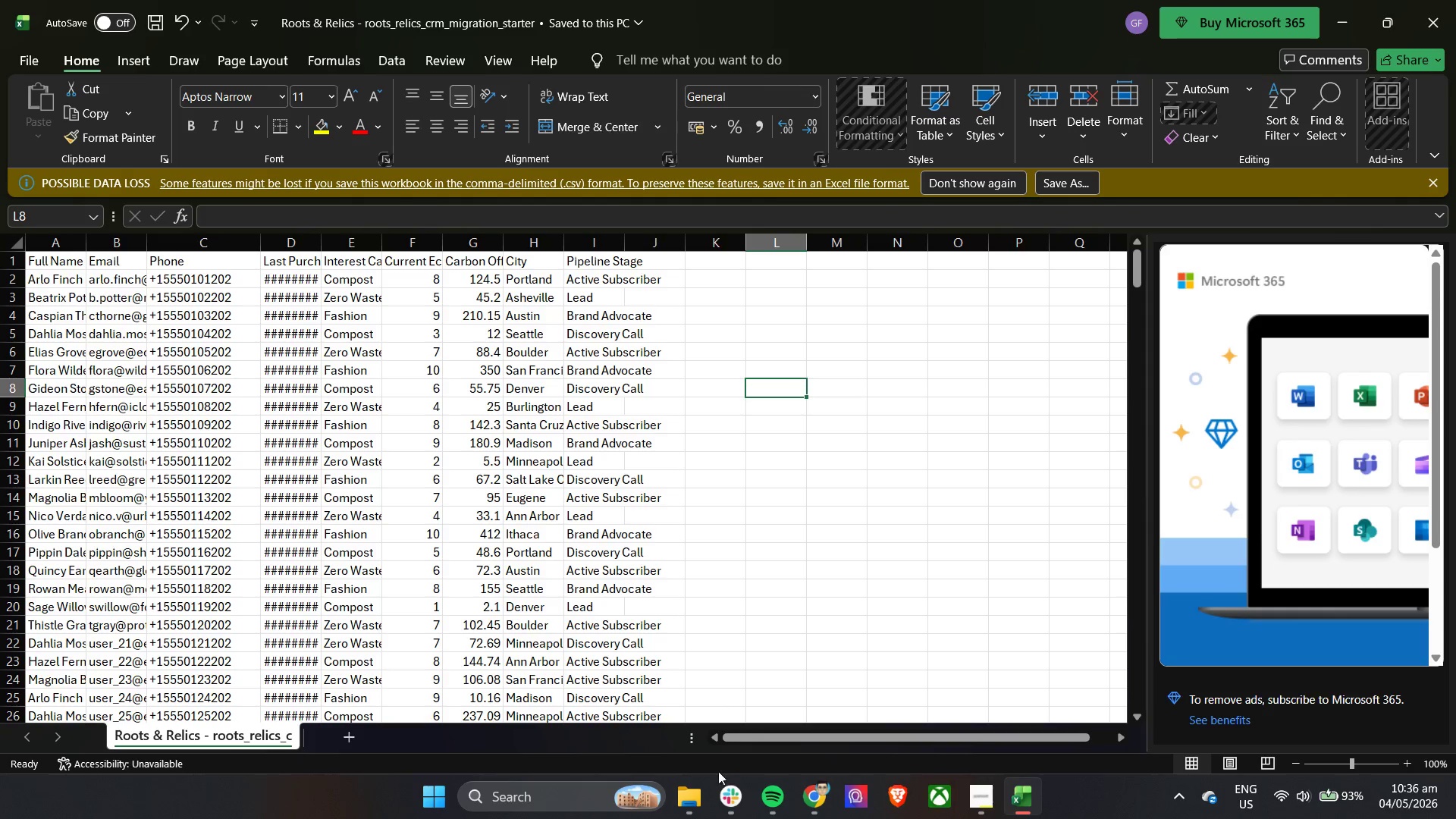 
left_click([693, 801])
 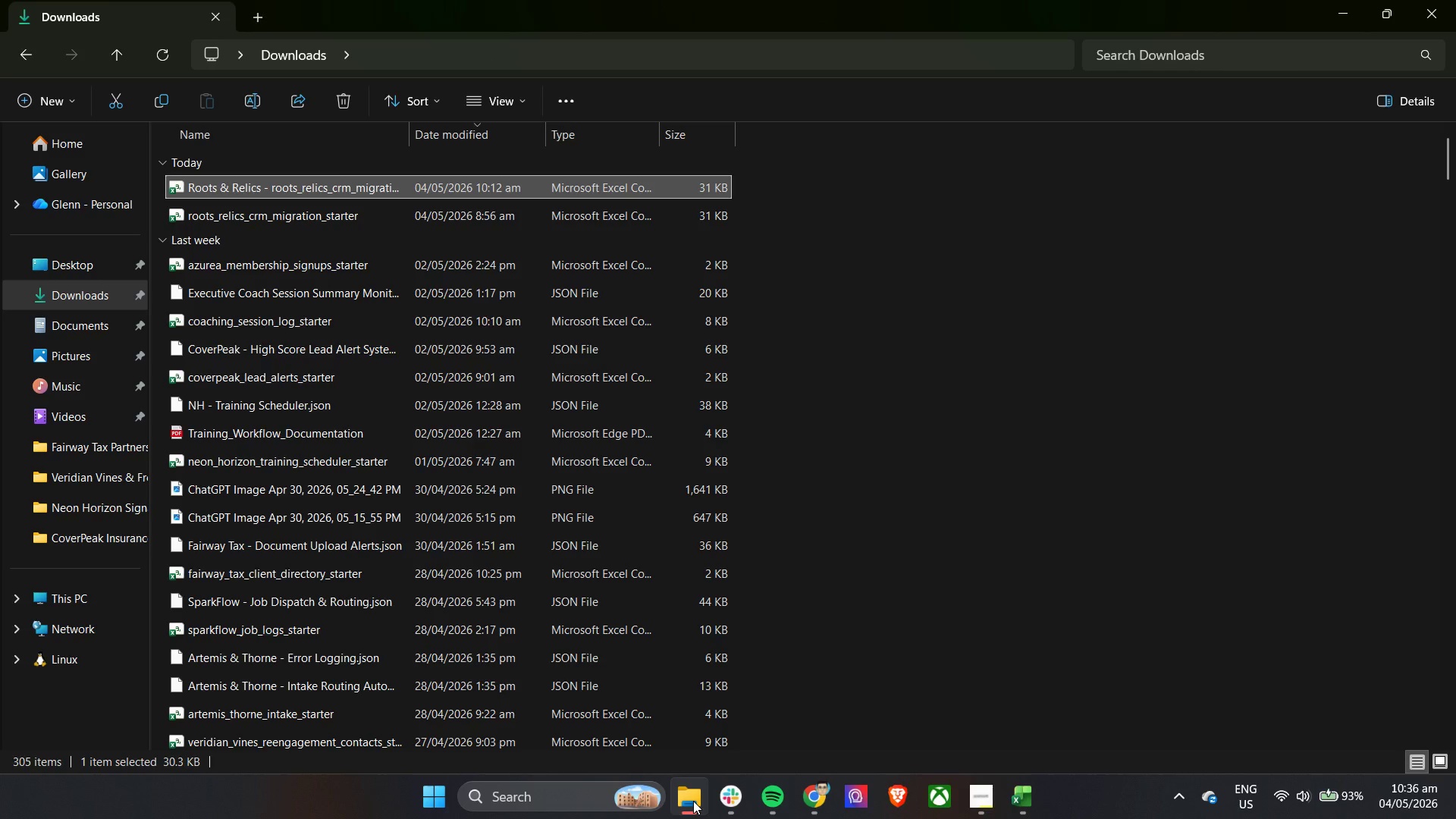 
left_click([693, 801])
 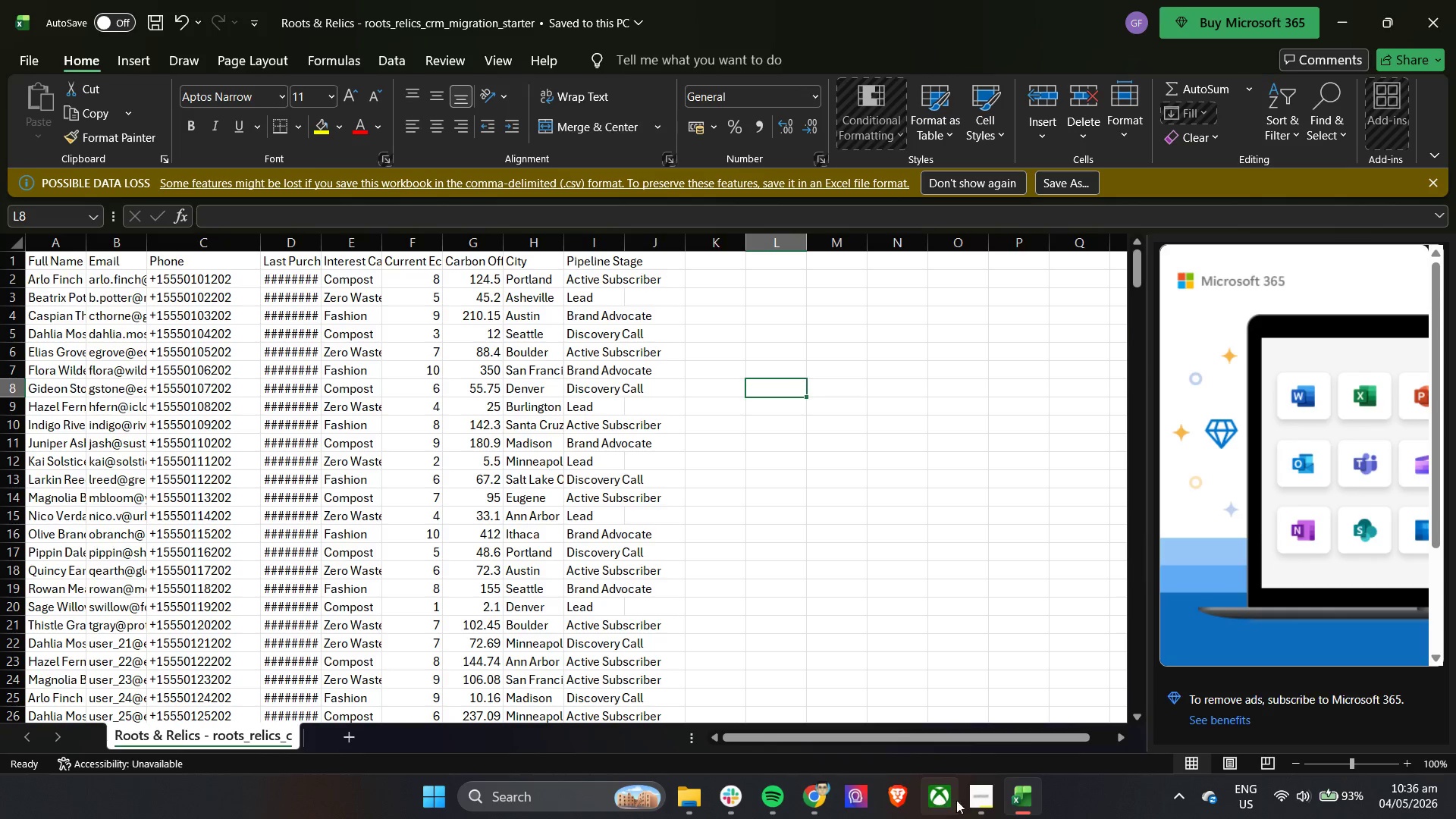 
left_click([822, 802])
 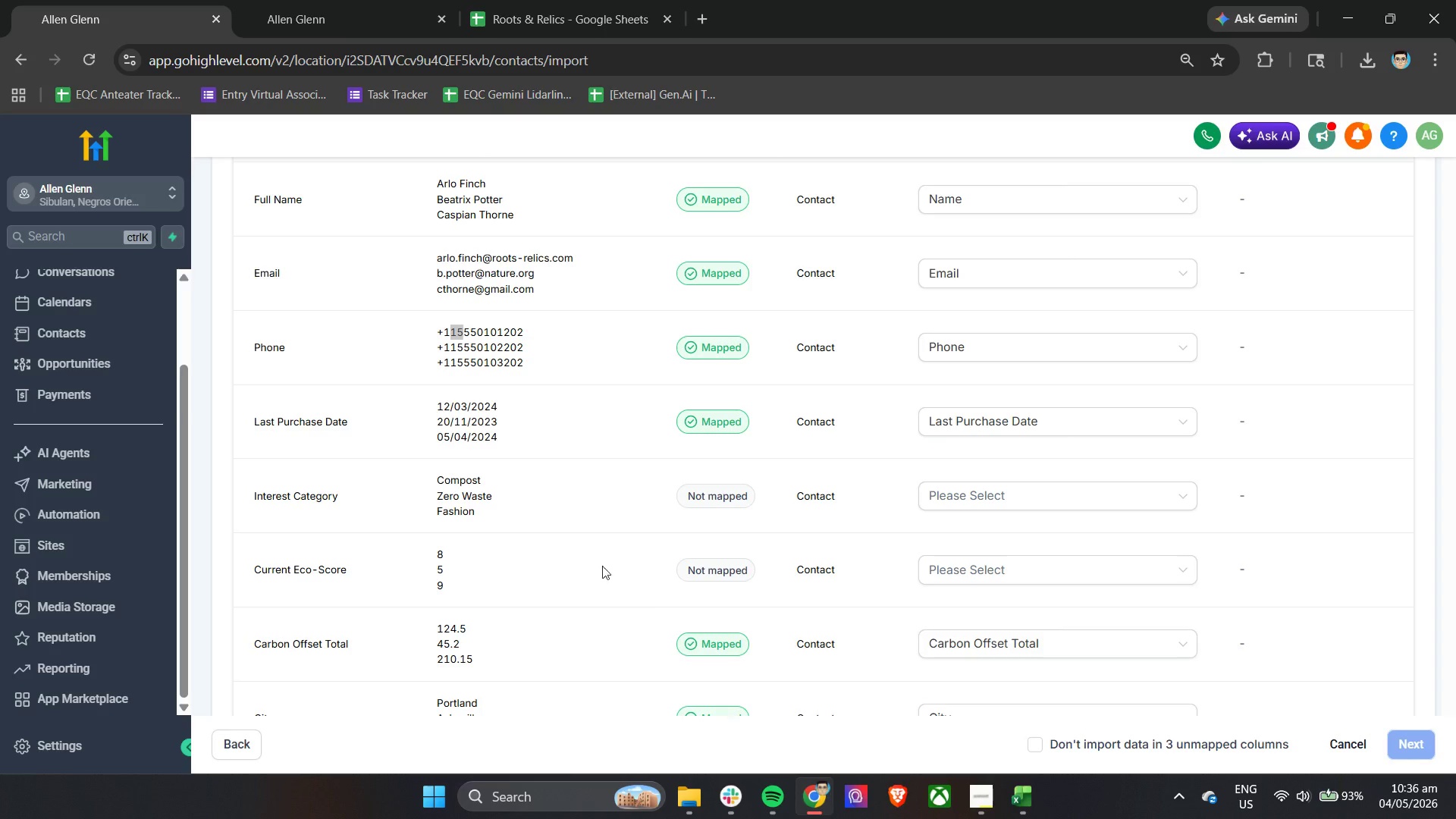 
scroll: coordinate [491, 407], scroll_direction: up, amount: 16.0
 